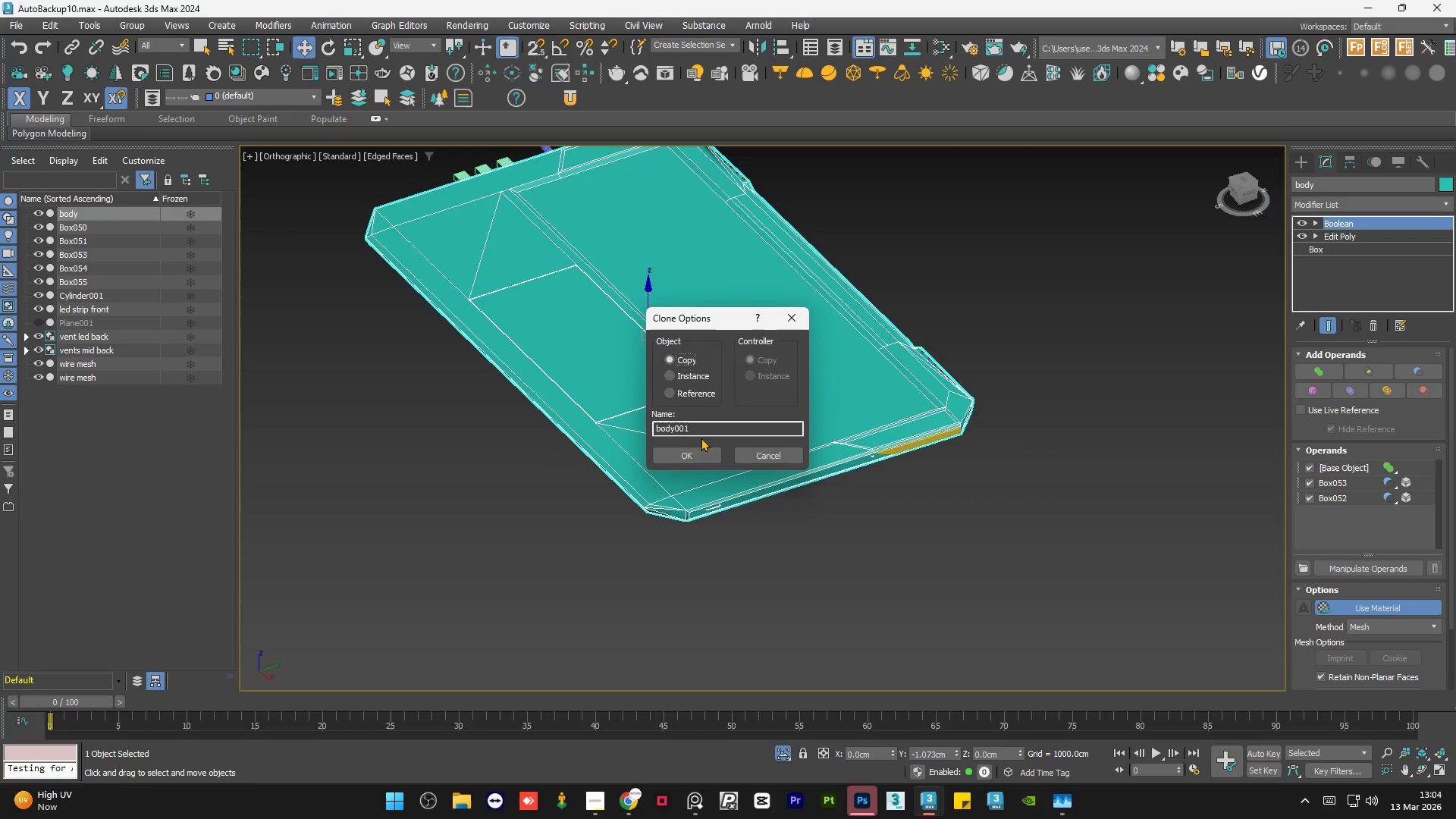 
left_click([710, 433])
 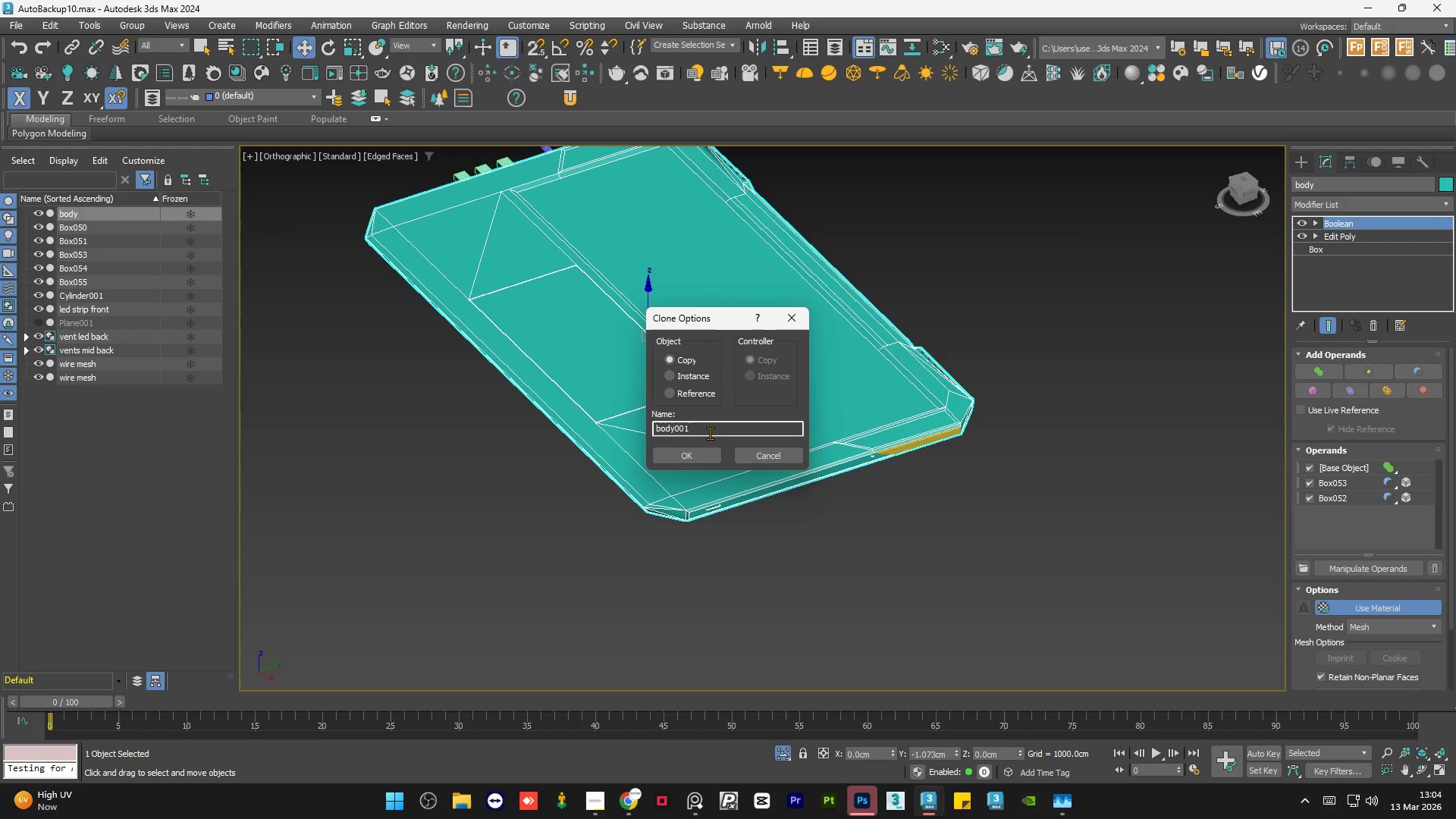 
key(Backspace)
 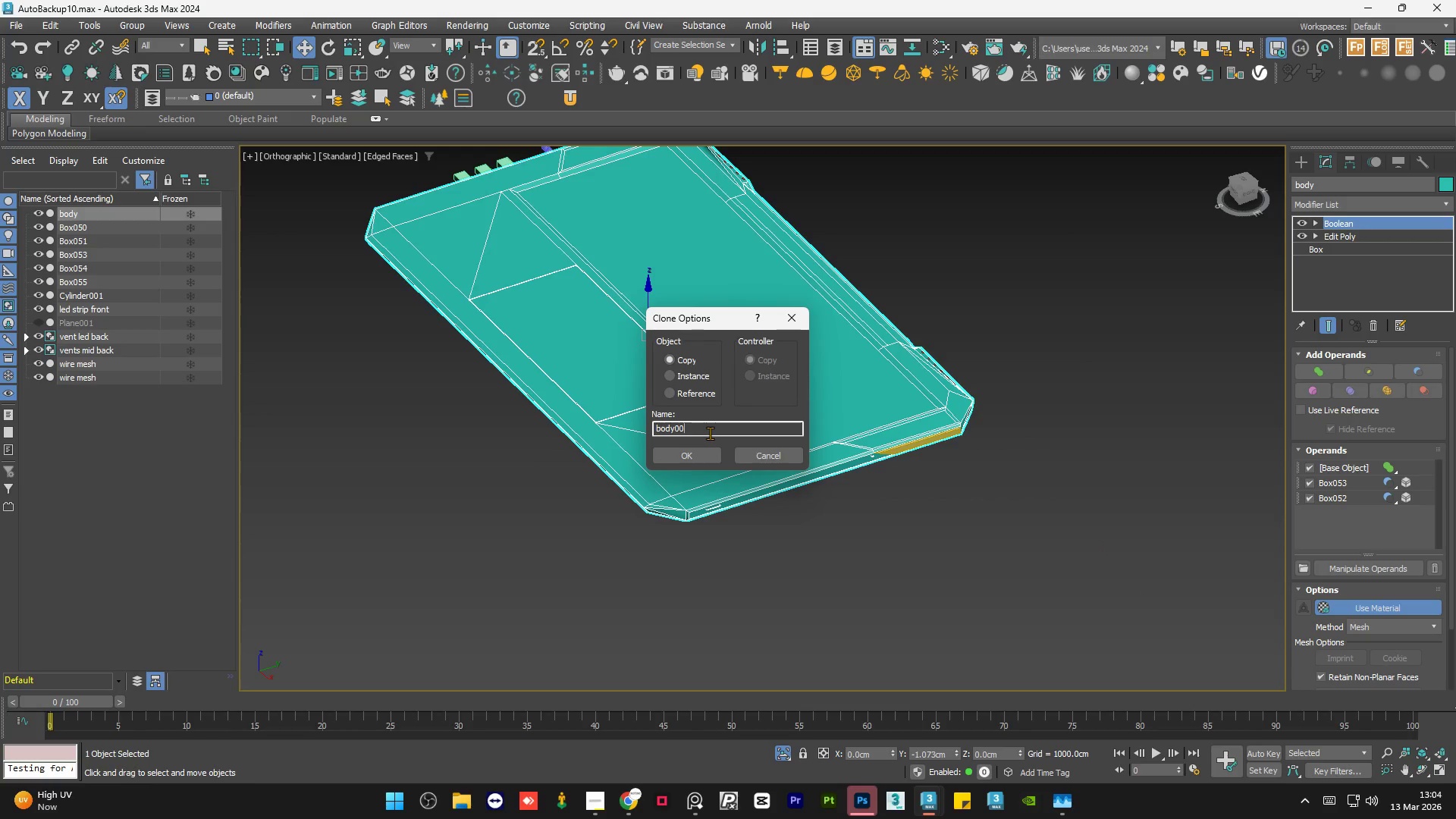 
key(Backspace)
 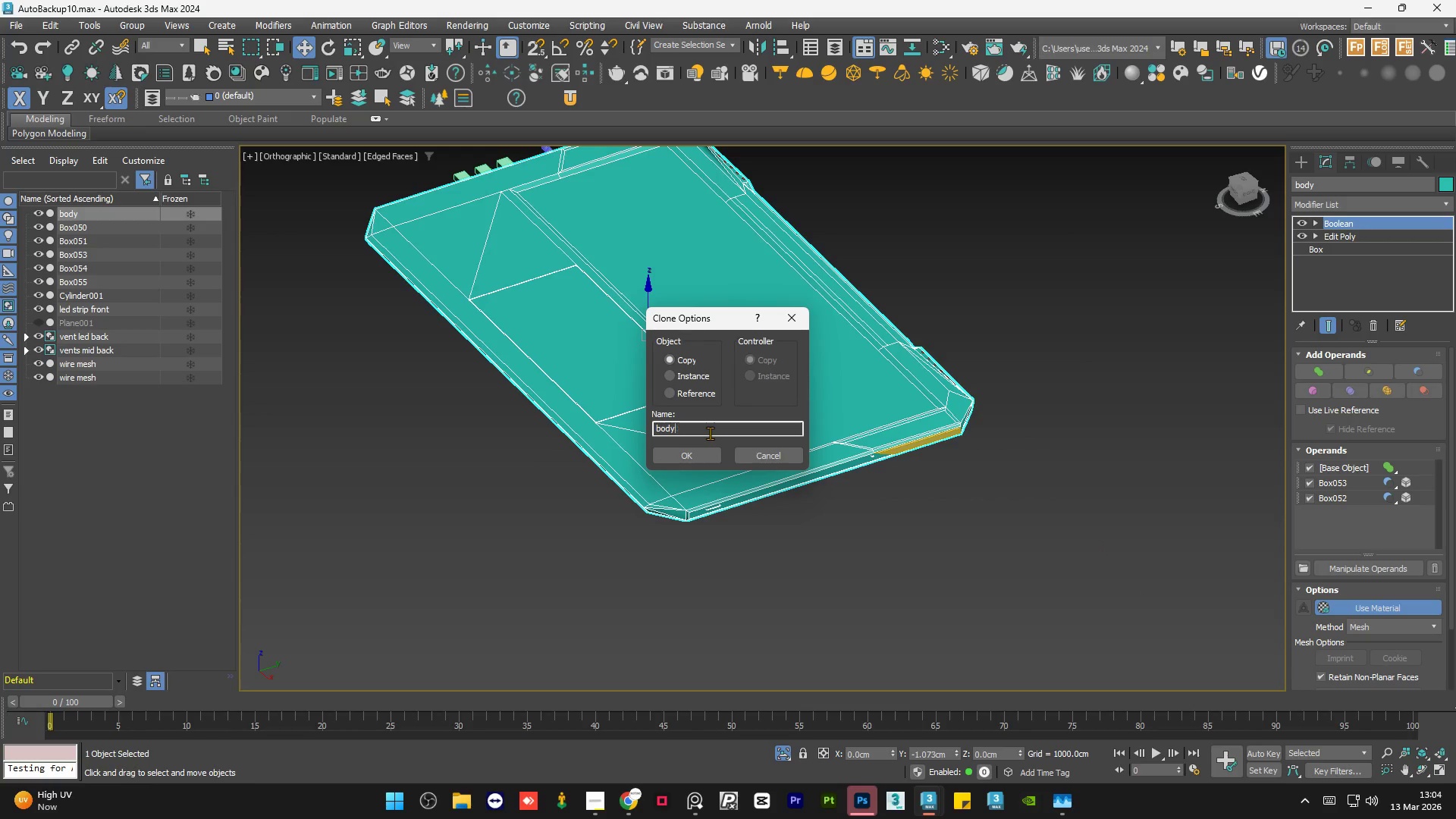 
key(Backspace)
 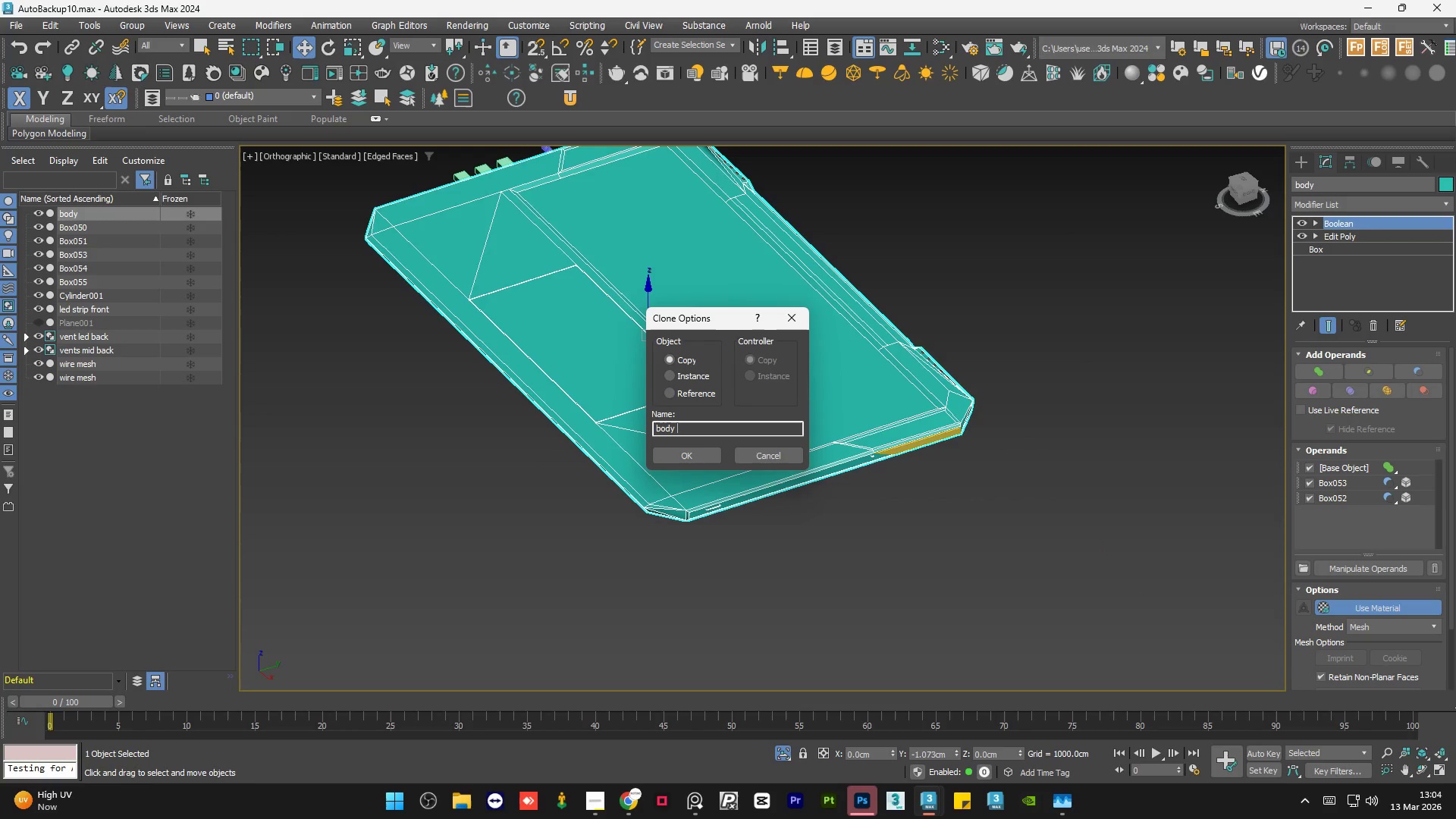 
key(Space)
 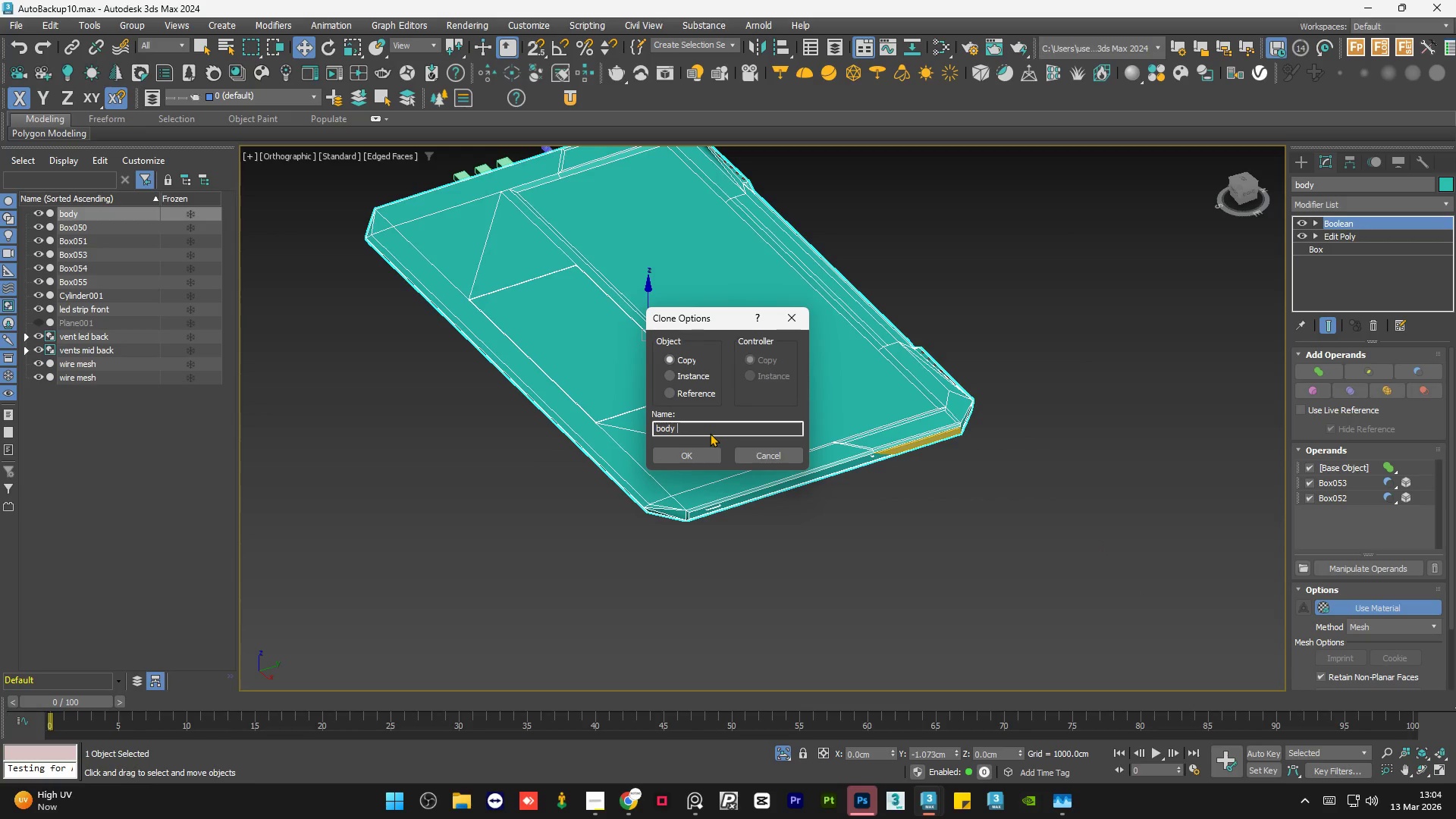 
key(B)
 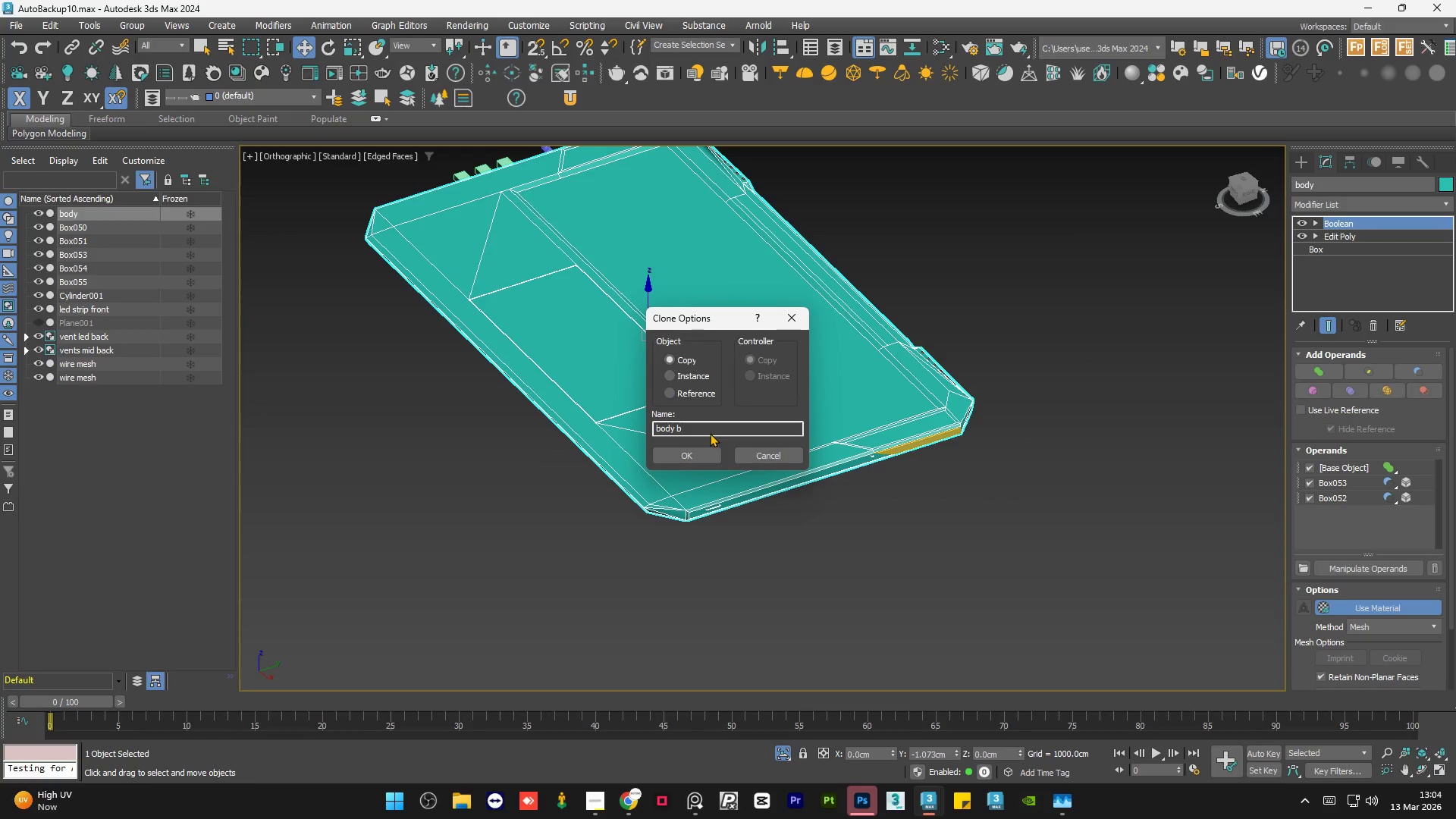 
key(Minus)
 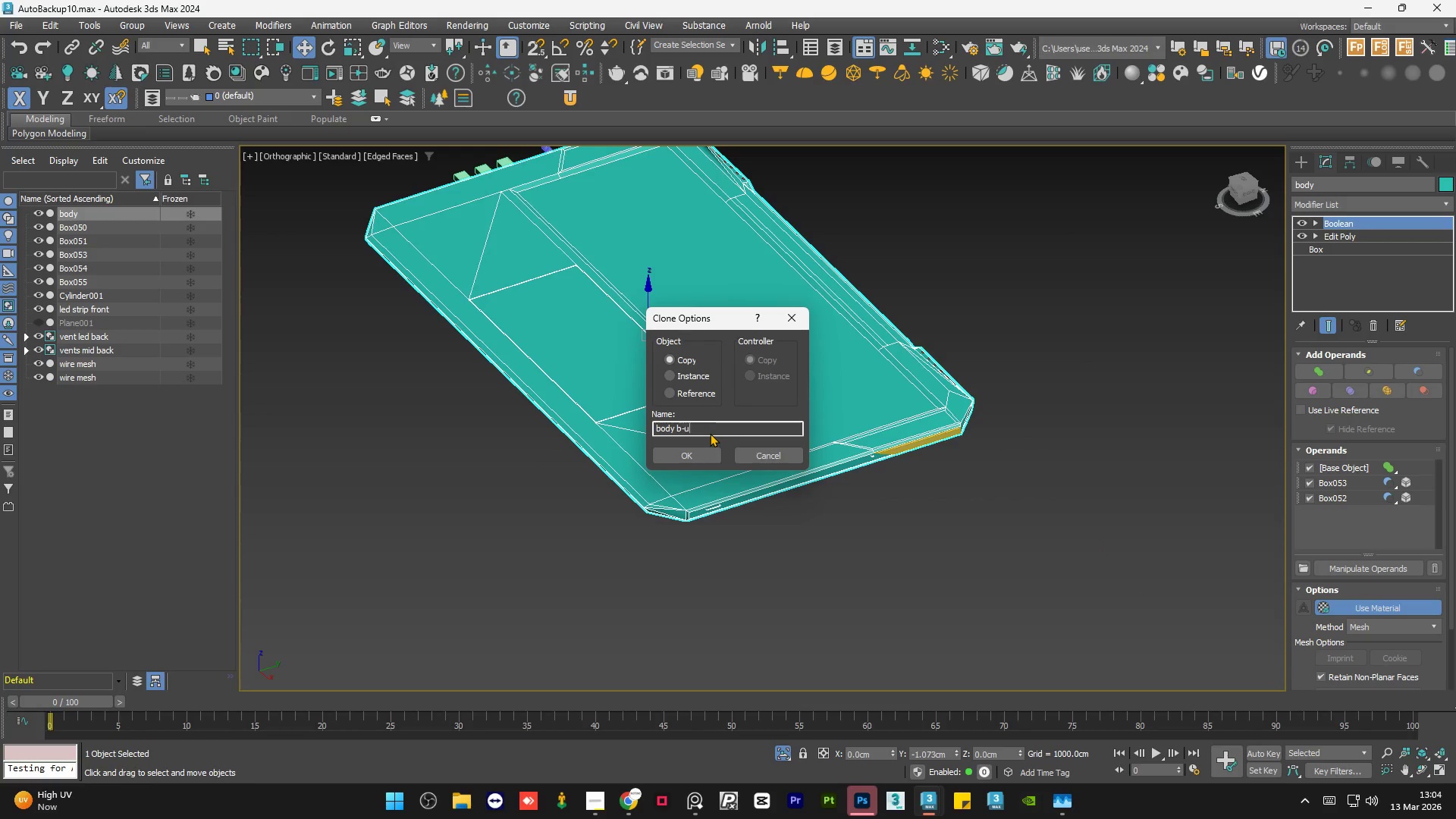 
key(U)
 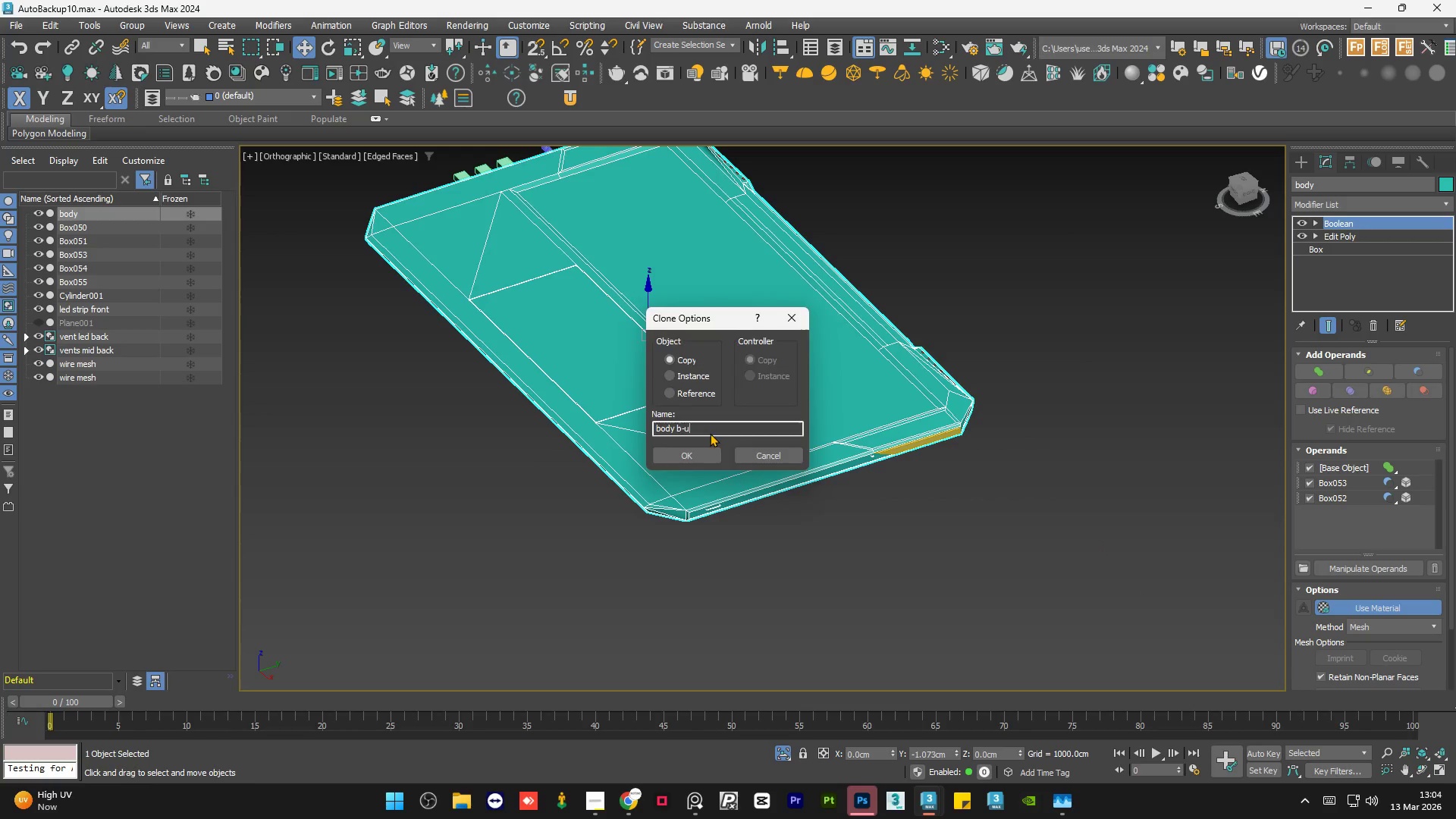 
key(Enter)
 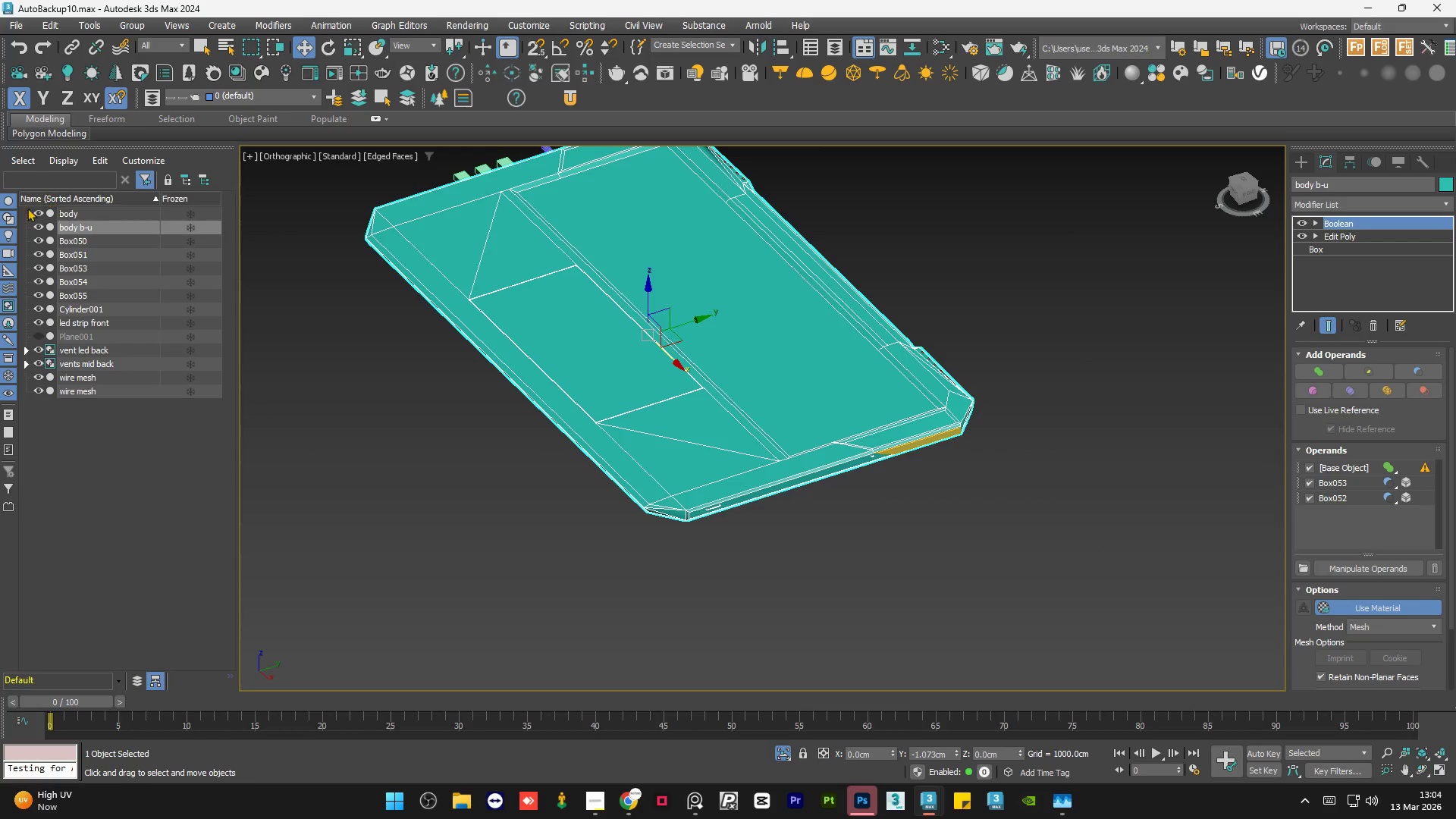 
left_click([38, 225])
 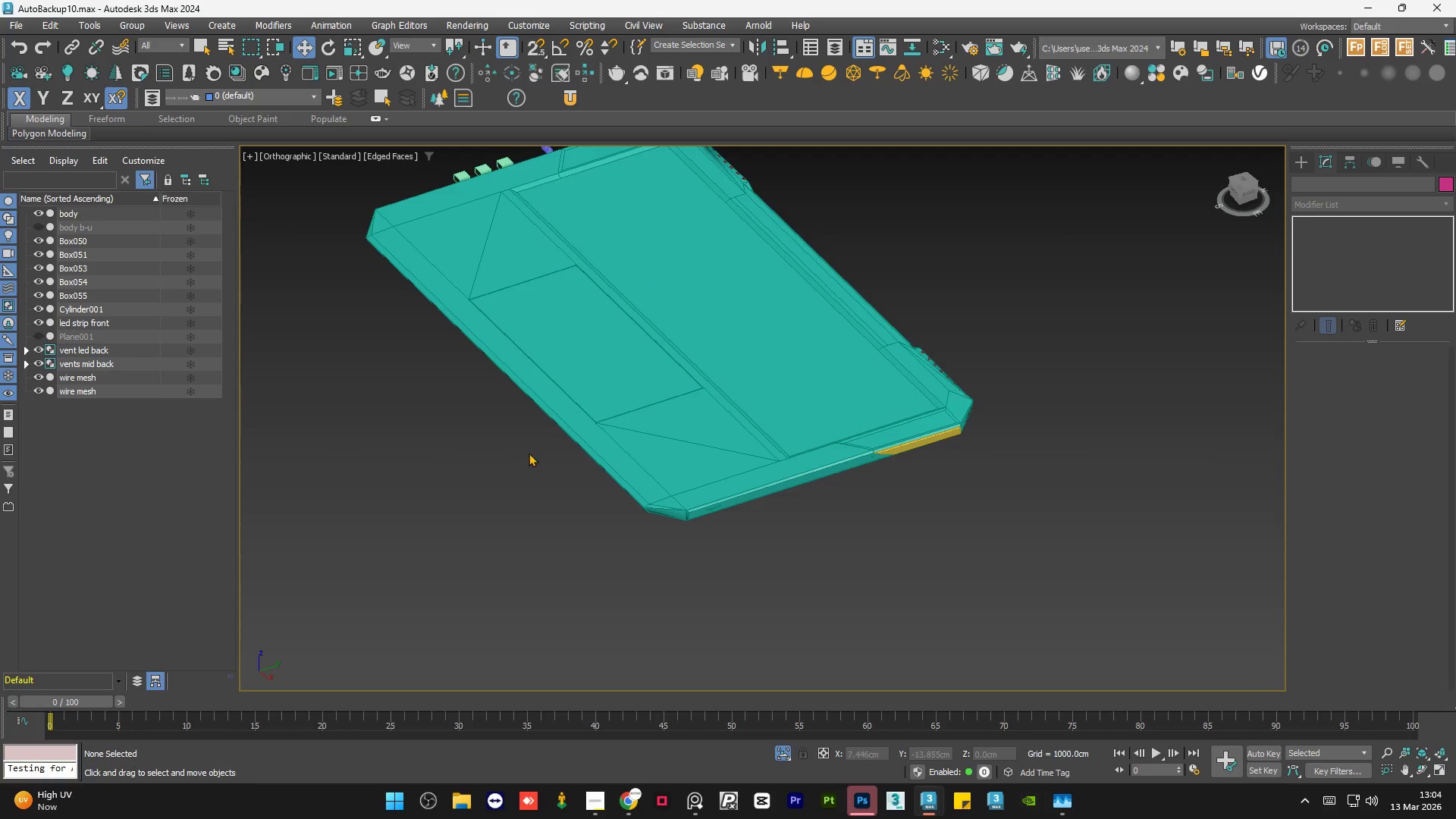 
left_click([577, 403])
 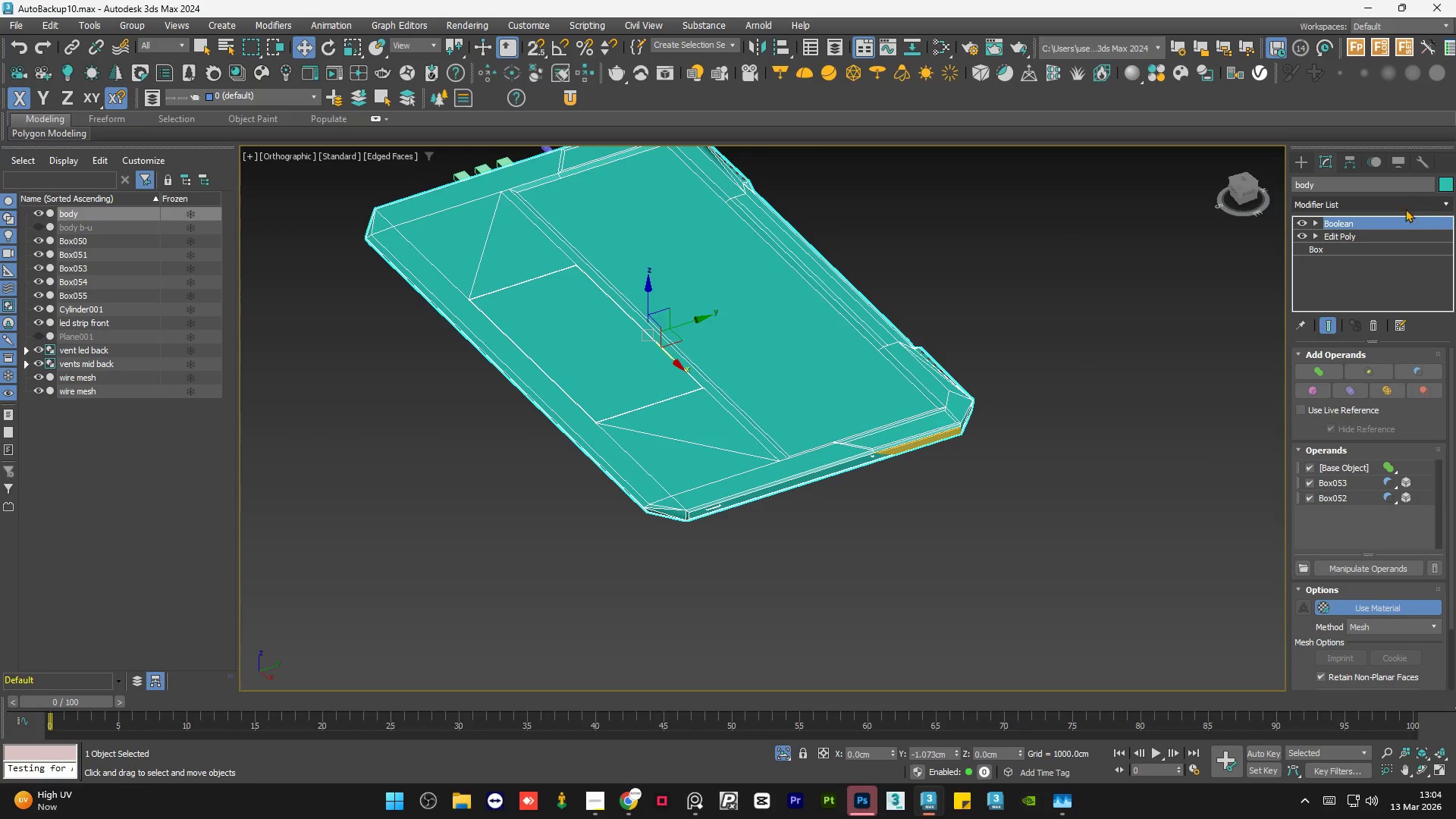 
right_click([1394, 227])
 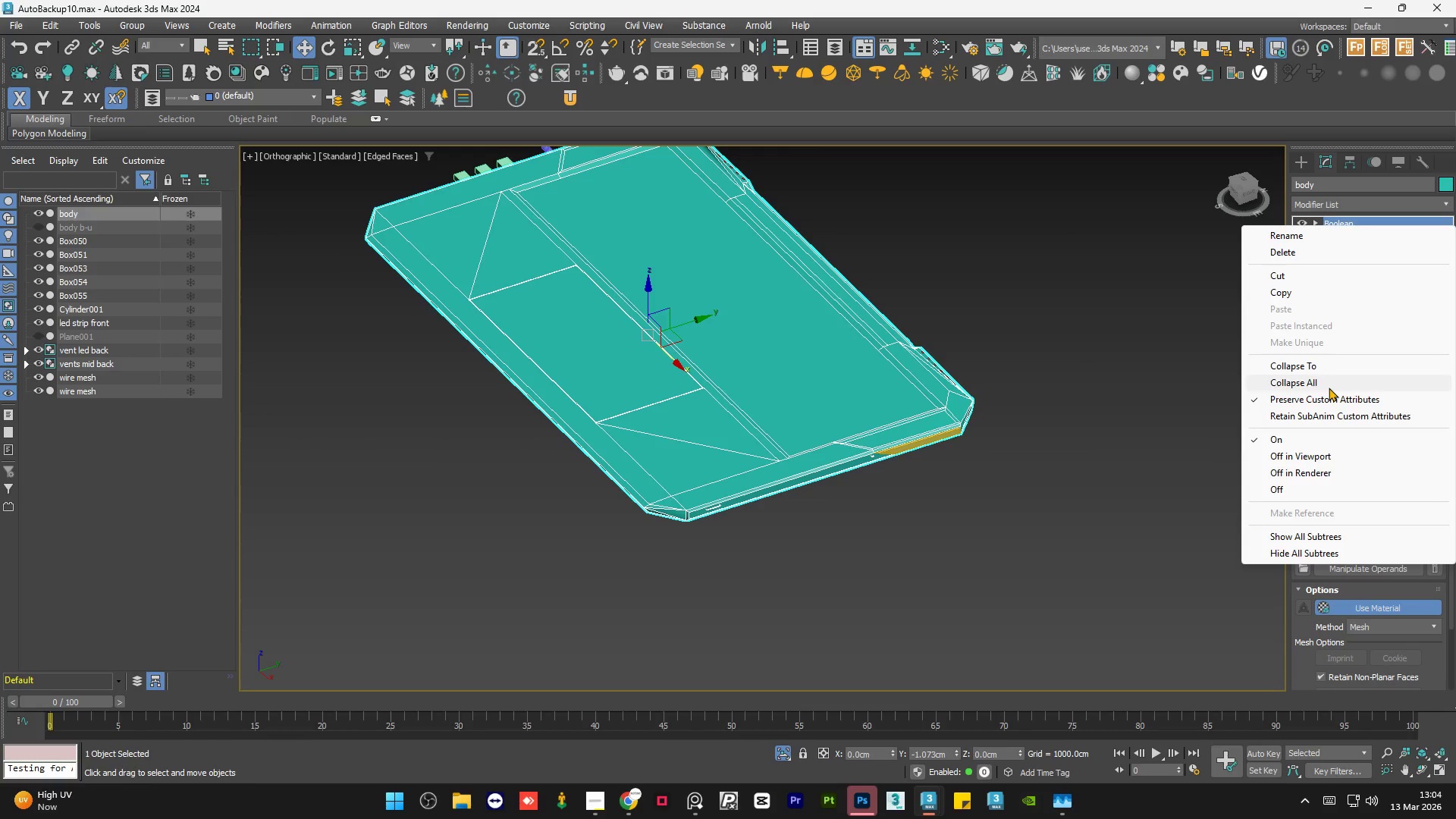 
left_click([1329, 388])
 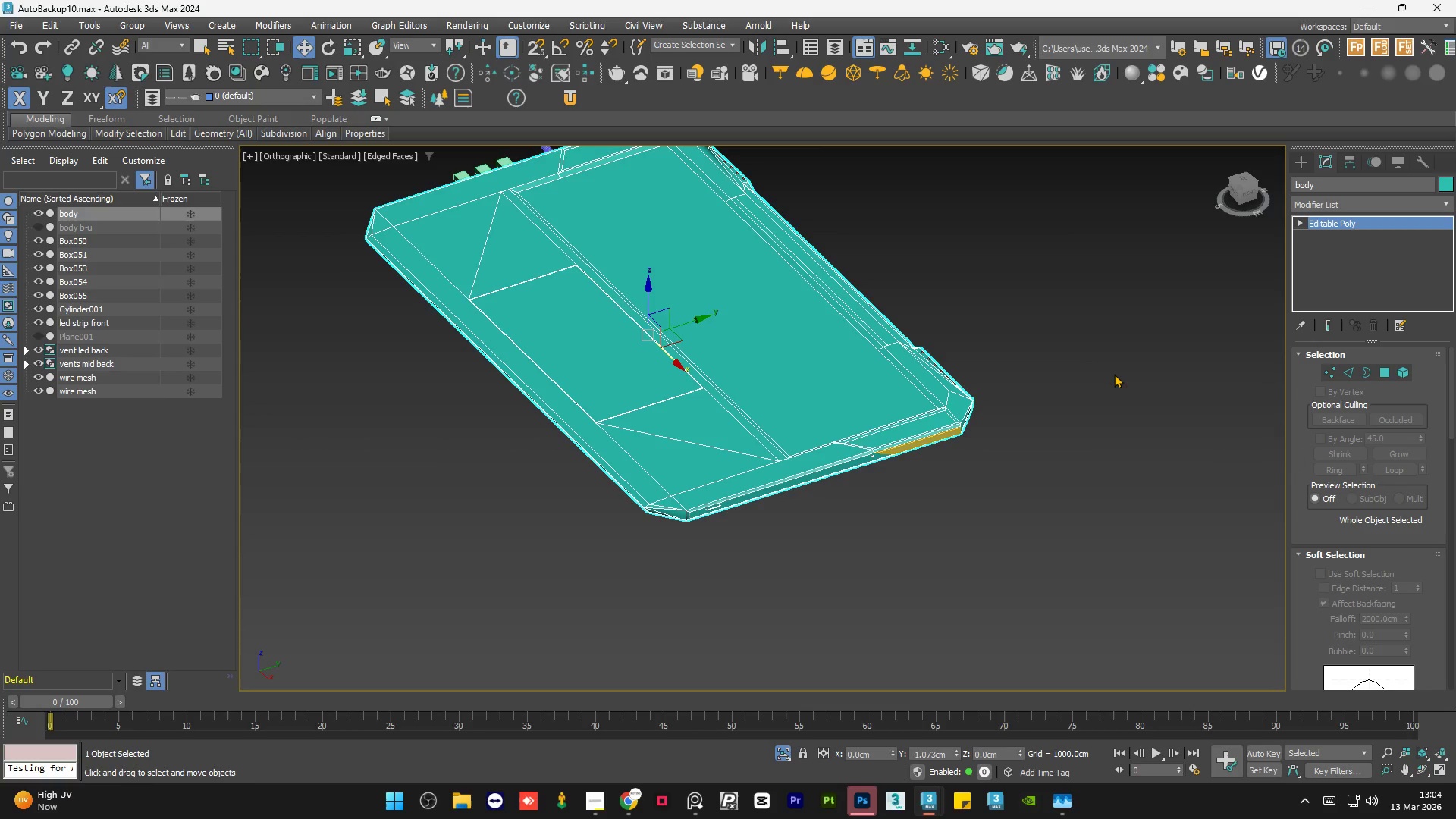 
left_click([1039, 356])
 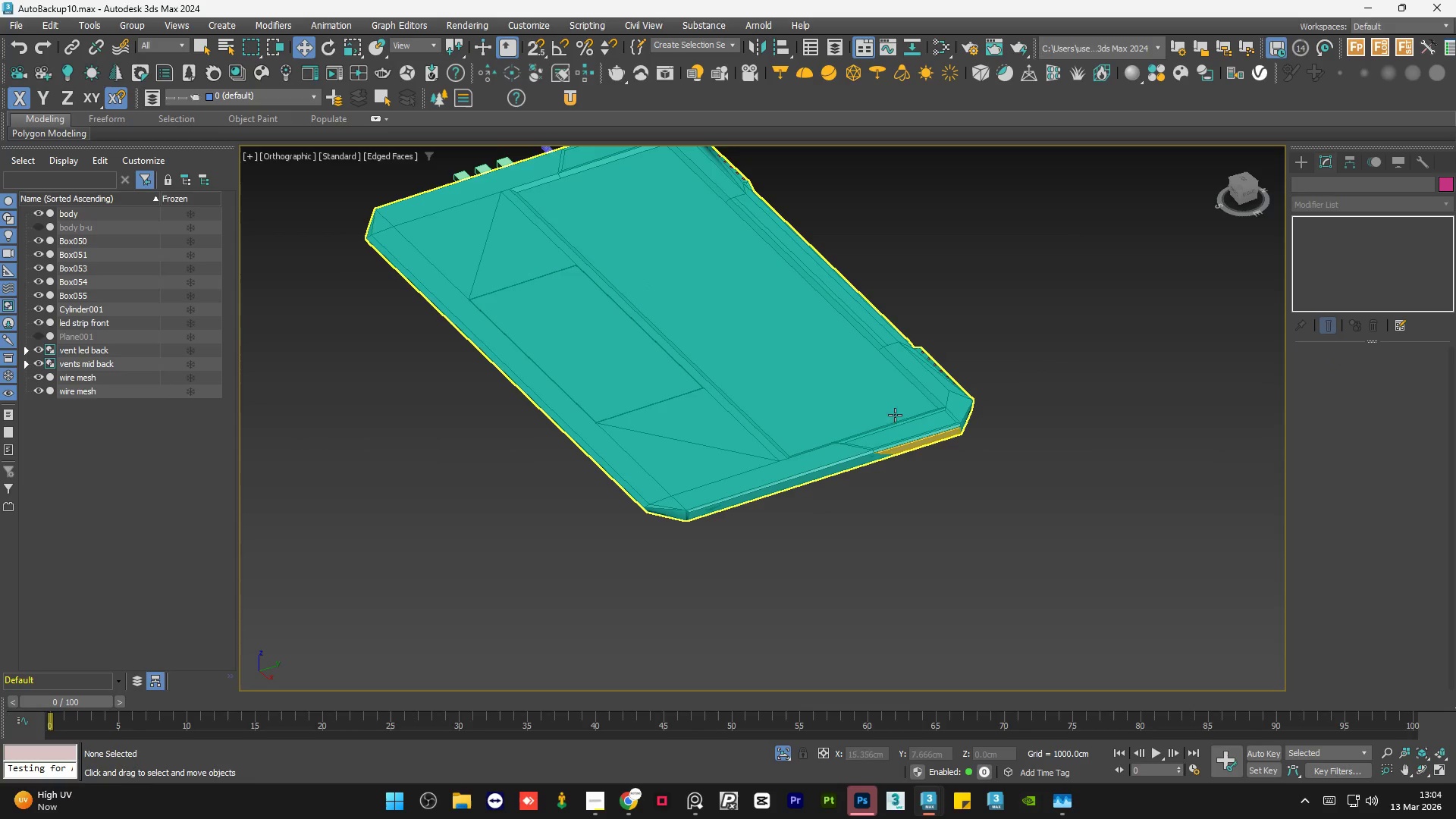 
scroll: coordinate [871, 406], scroll_direction: up, amount: 11.0
 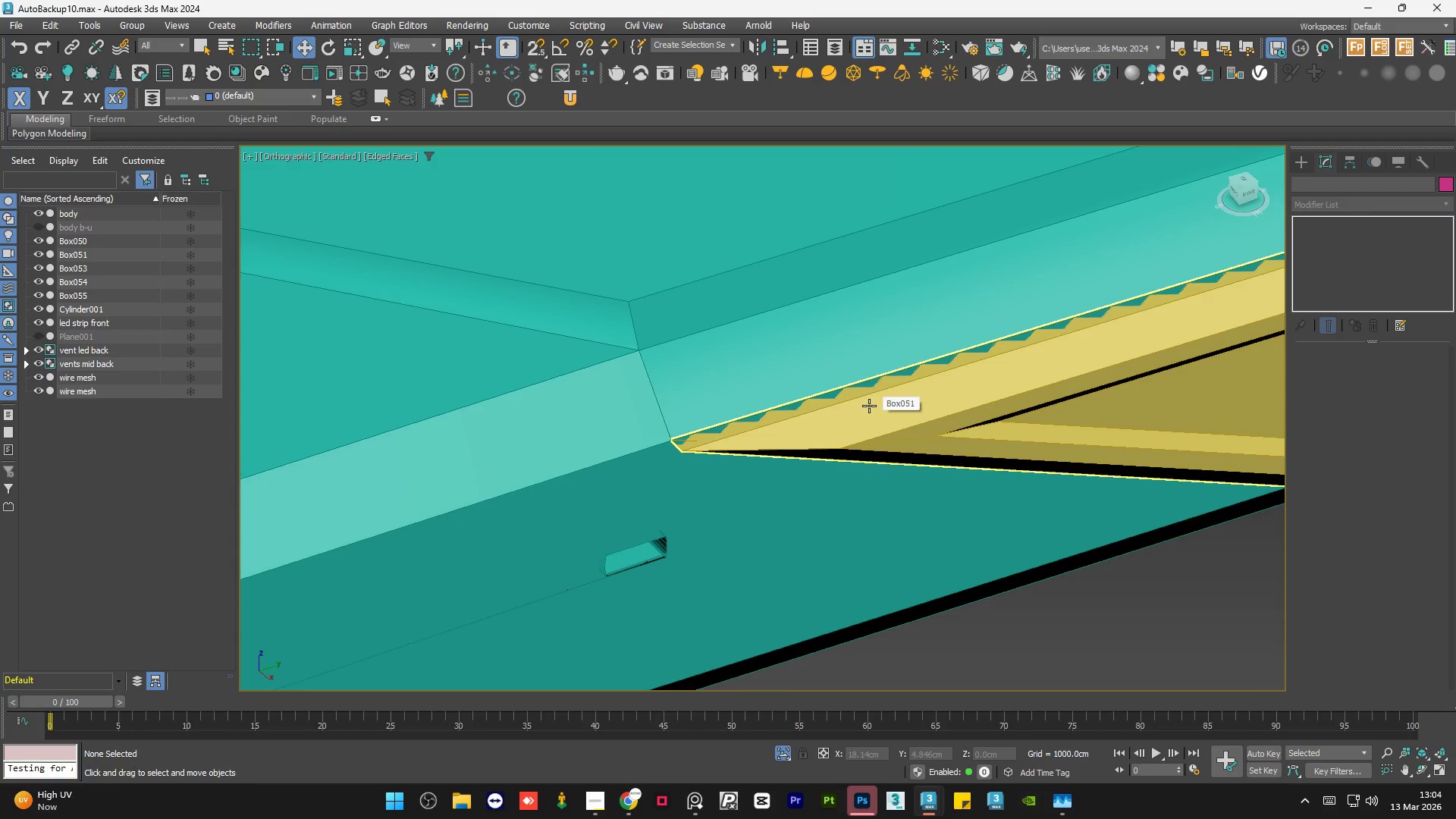 
scroll: coordinate [869, 406], scroll_direction: down, amount: 8.0
 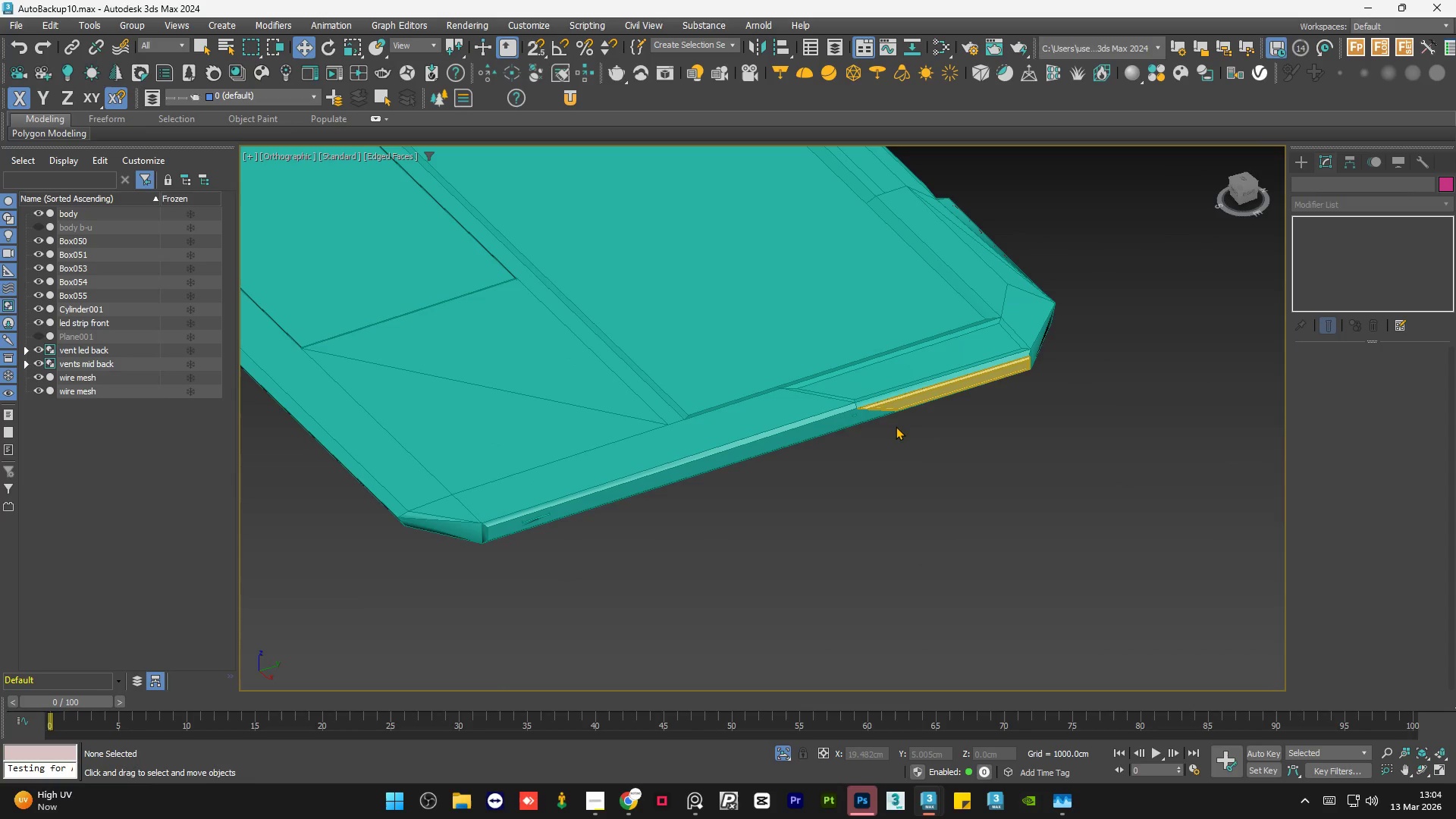 
hold_key(key=AltLeft, duration=1.0)
 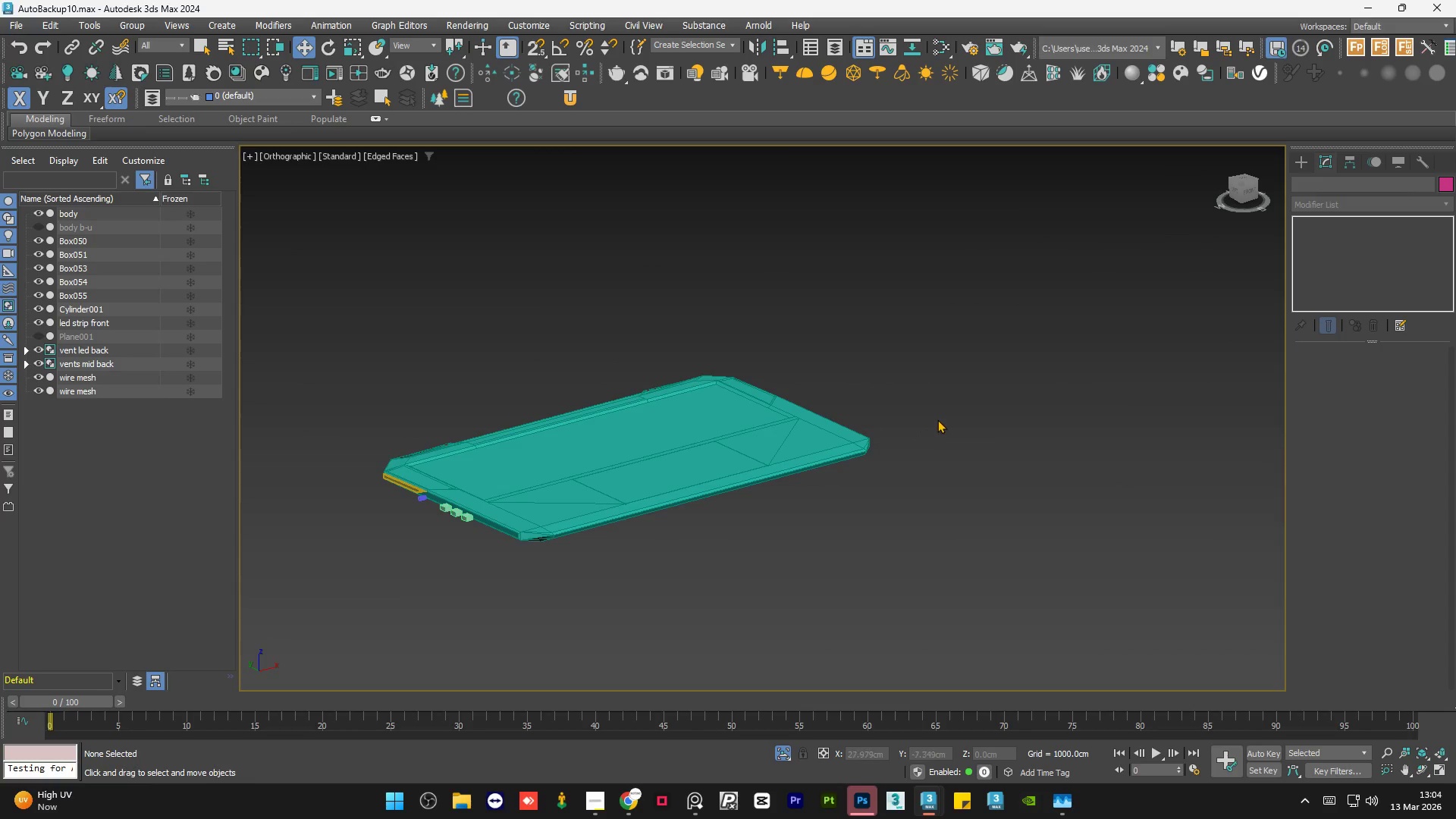 
scroll: coordinate [981, 488], scroll_direction: down, amount: 3.0
 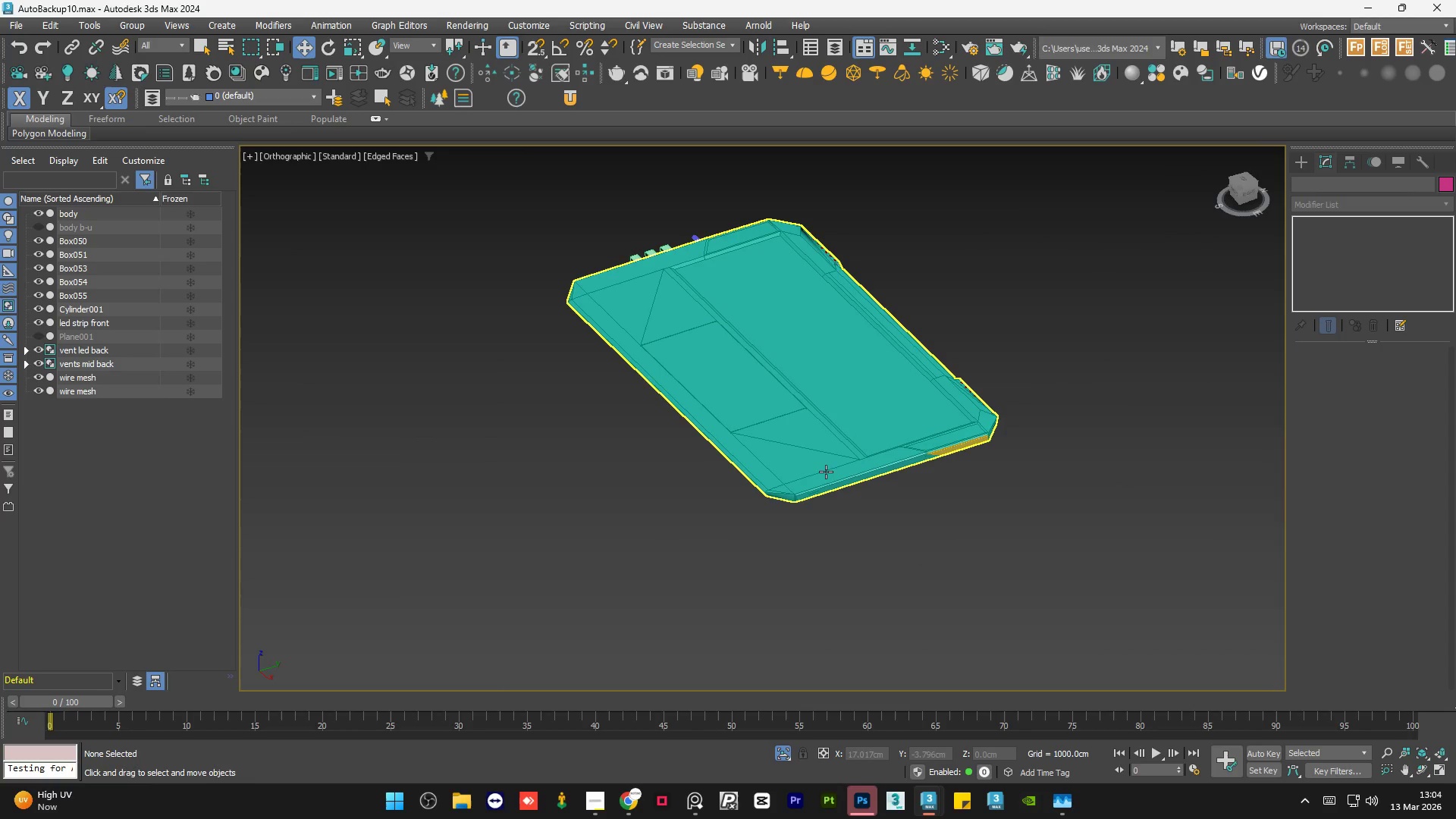 
hold_key(key=AltLeft, duration=0.67)
 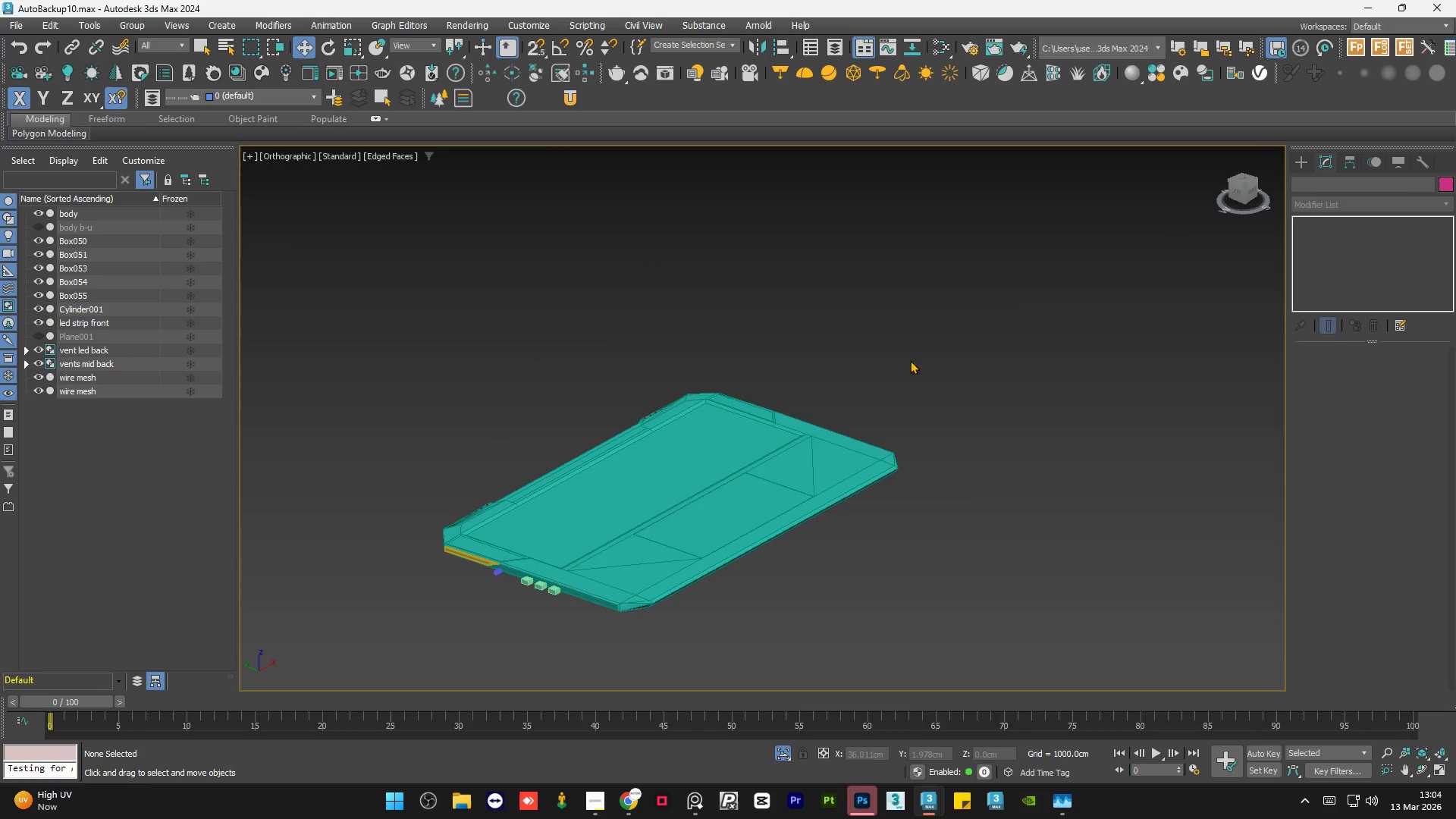 
left_click([96, 242])
 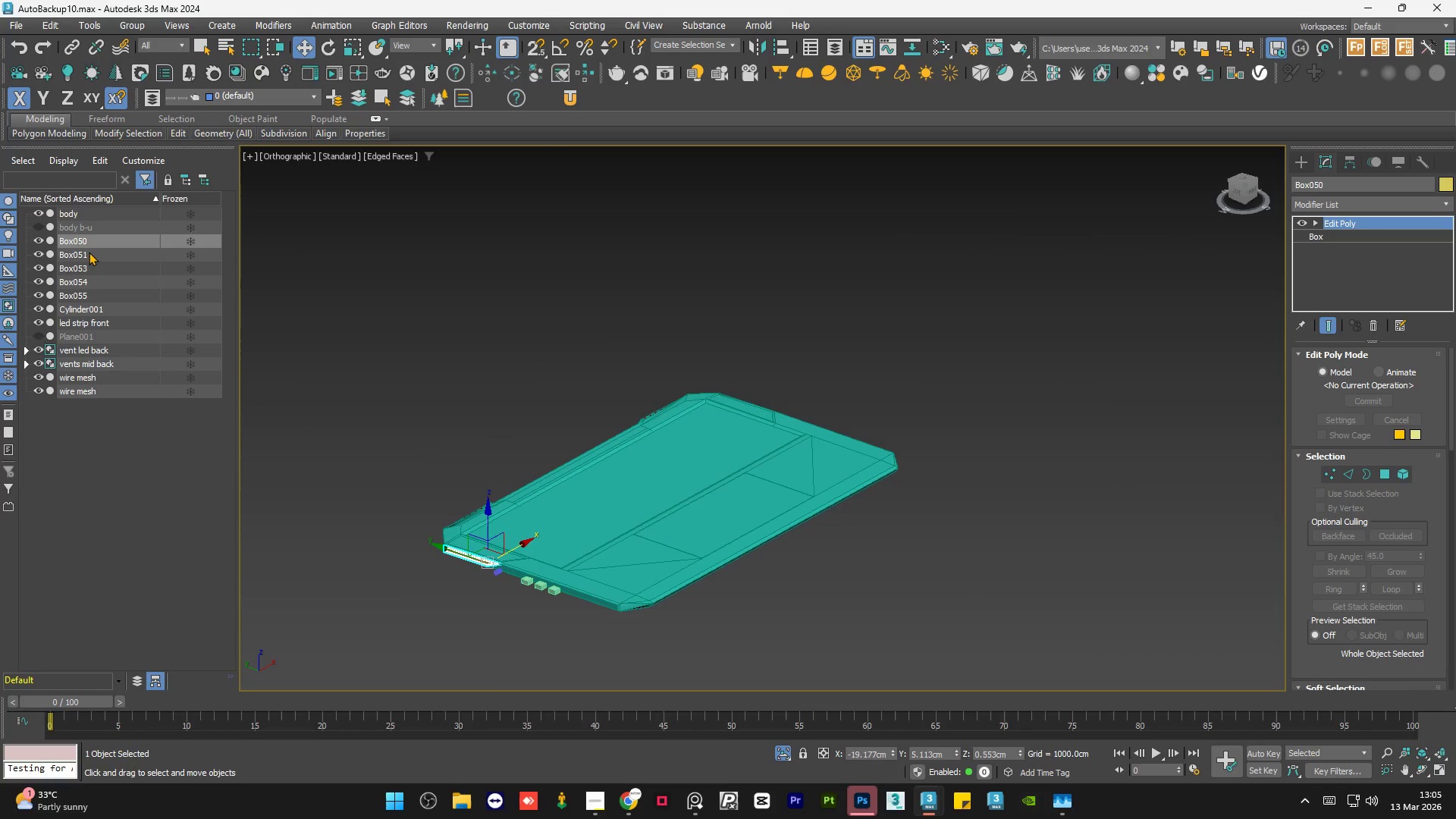 
left_click([89, 252])
 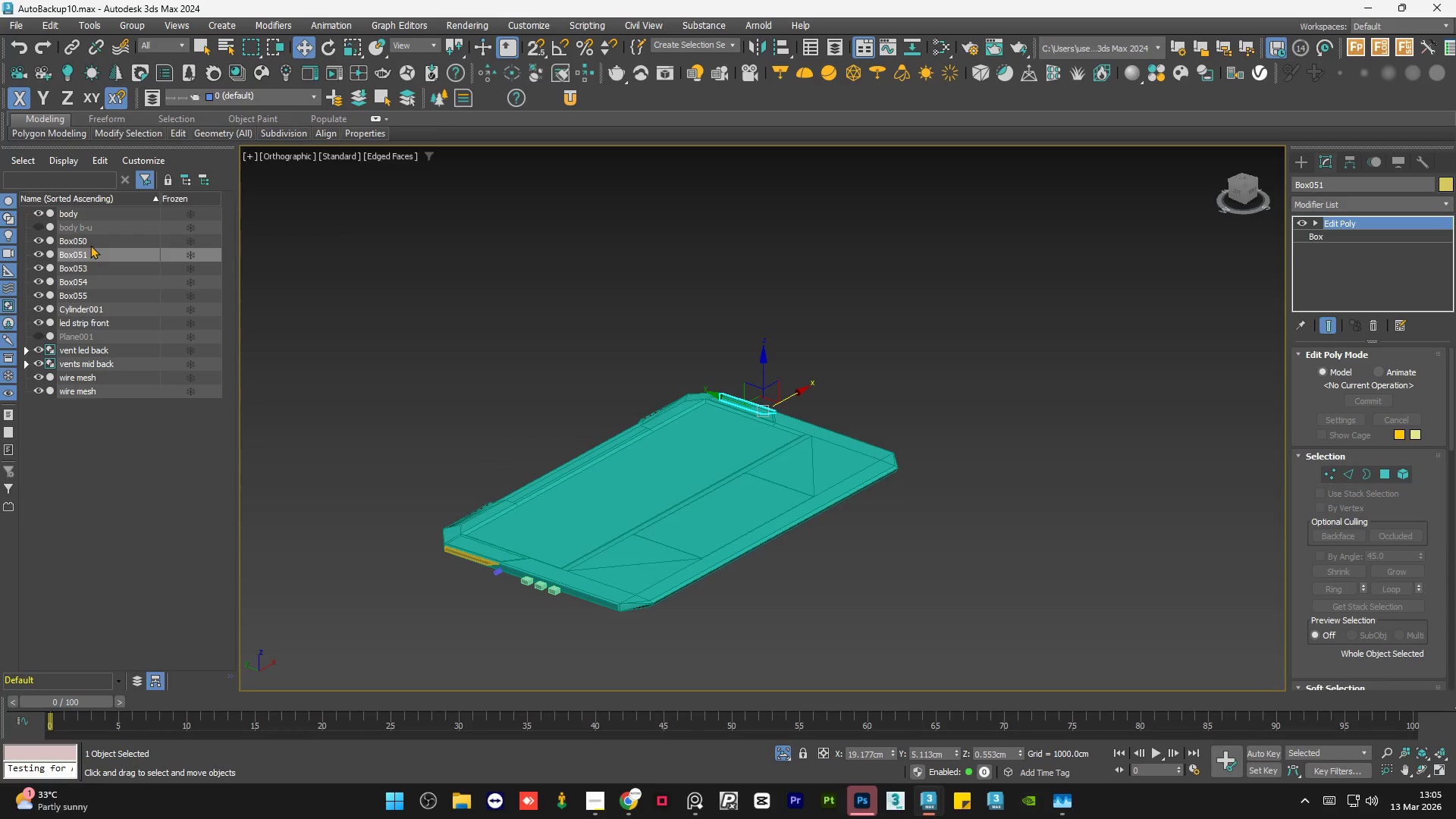 
left_click([90, 245])
 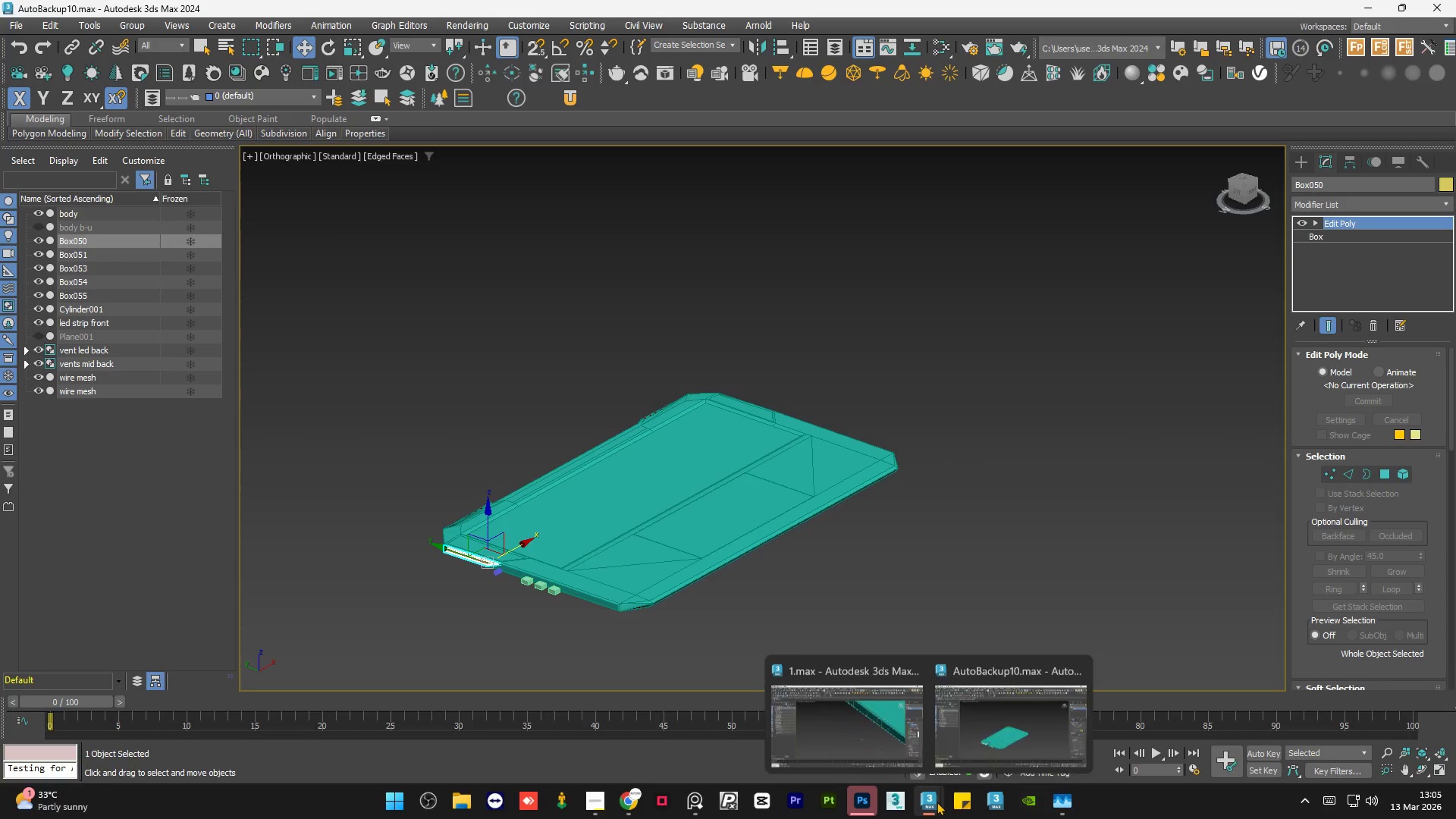 
left_click([861, 717])
 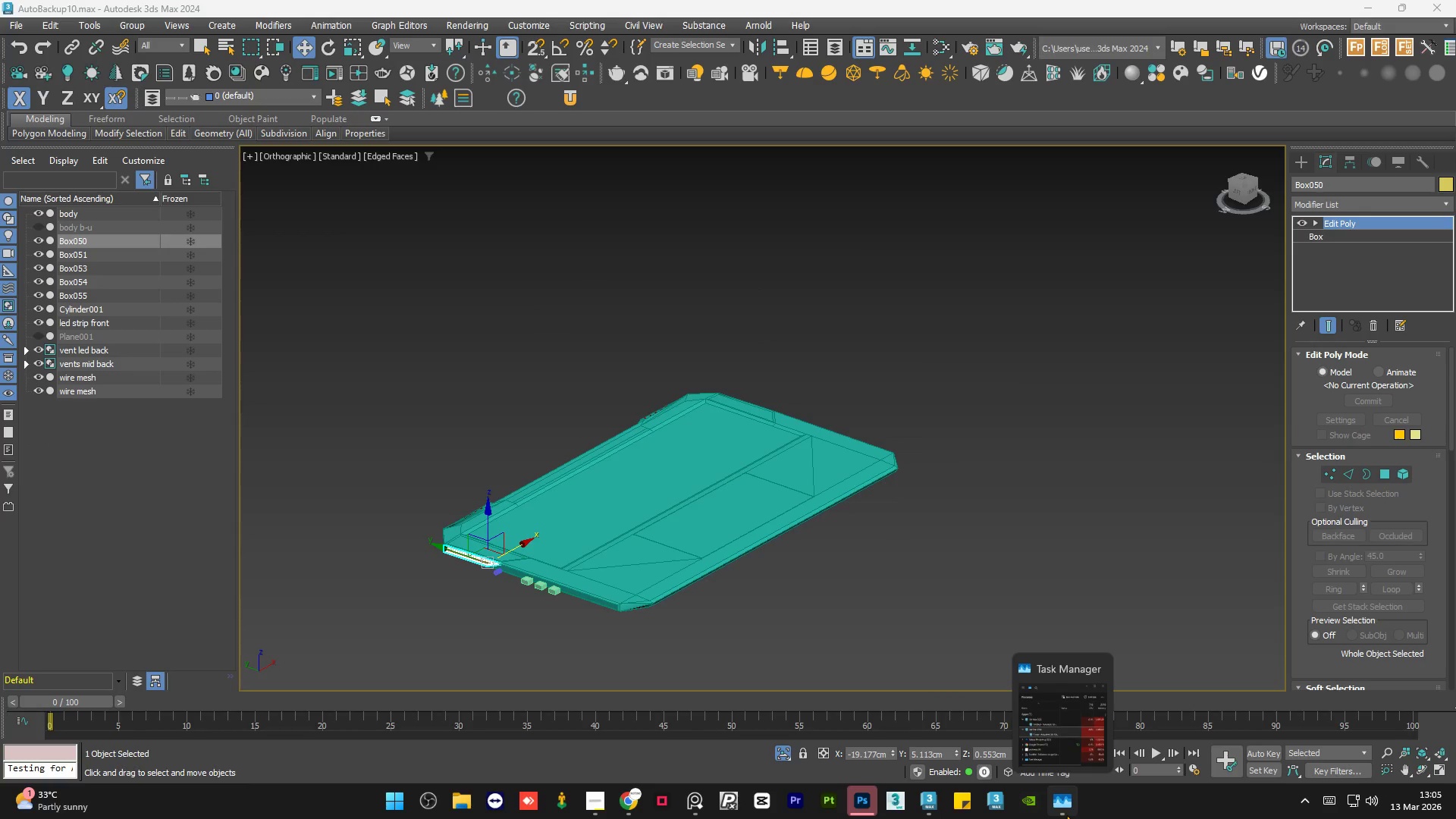 
left_click([1066, 814])
 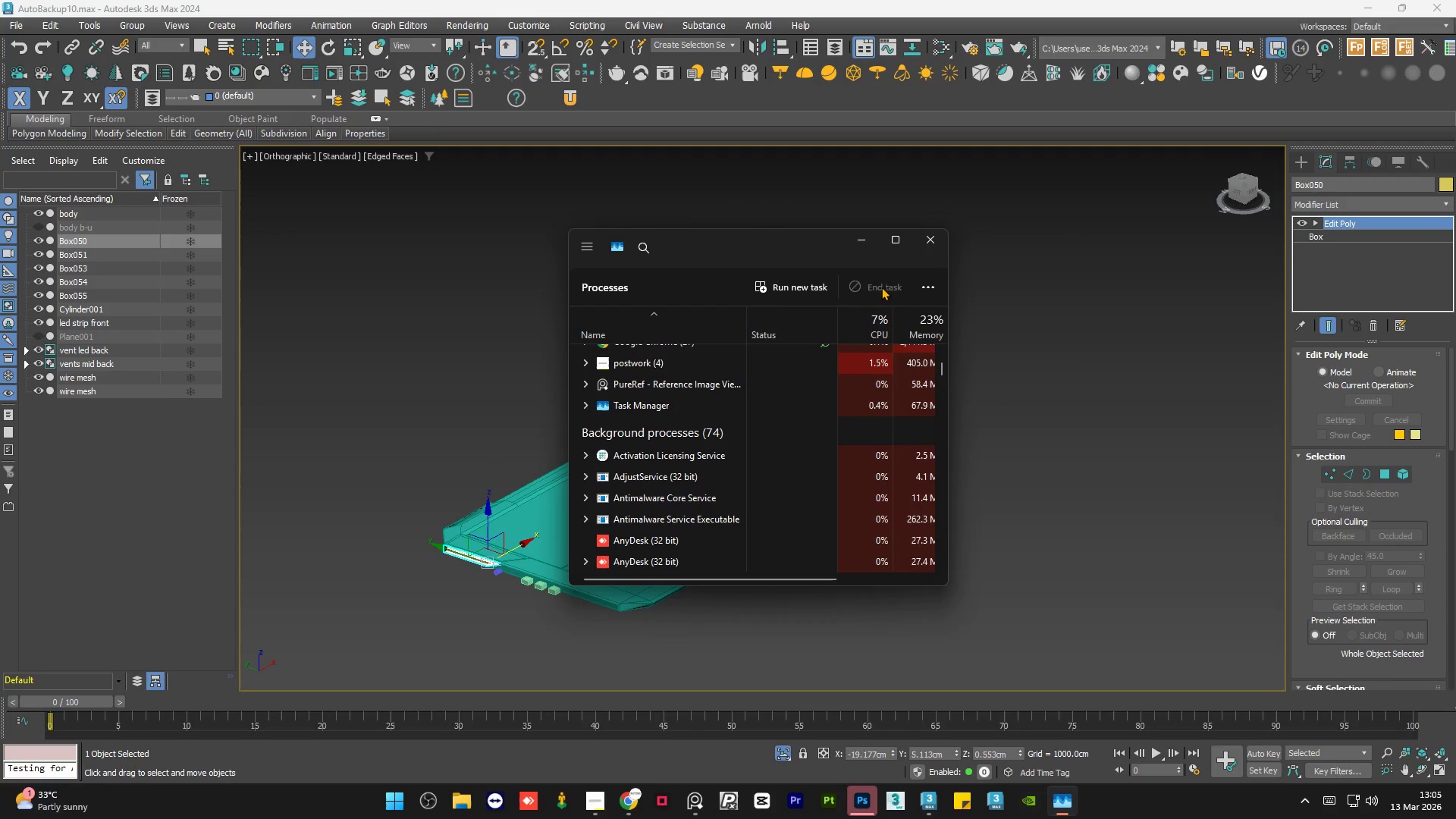 
left_click([1021, 380])
 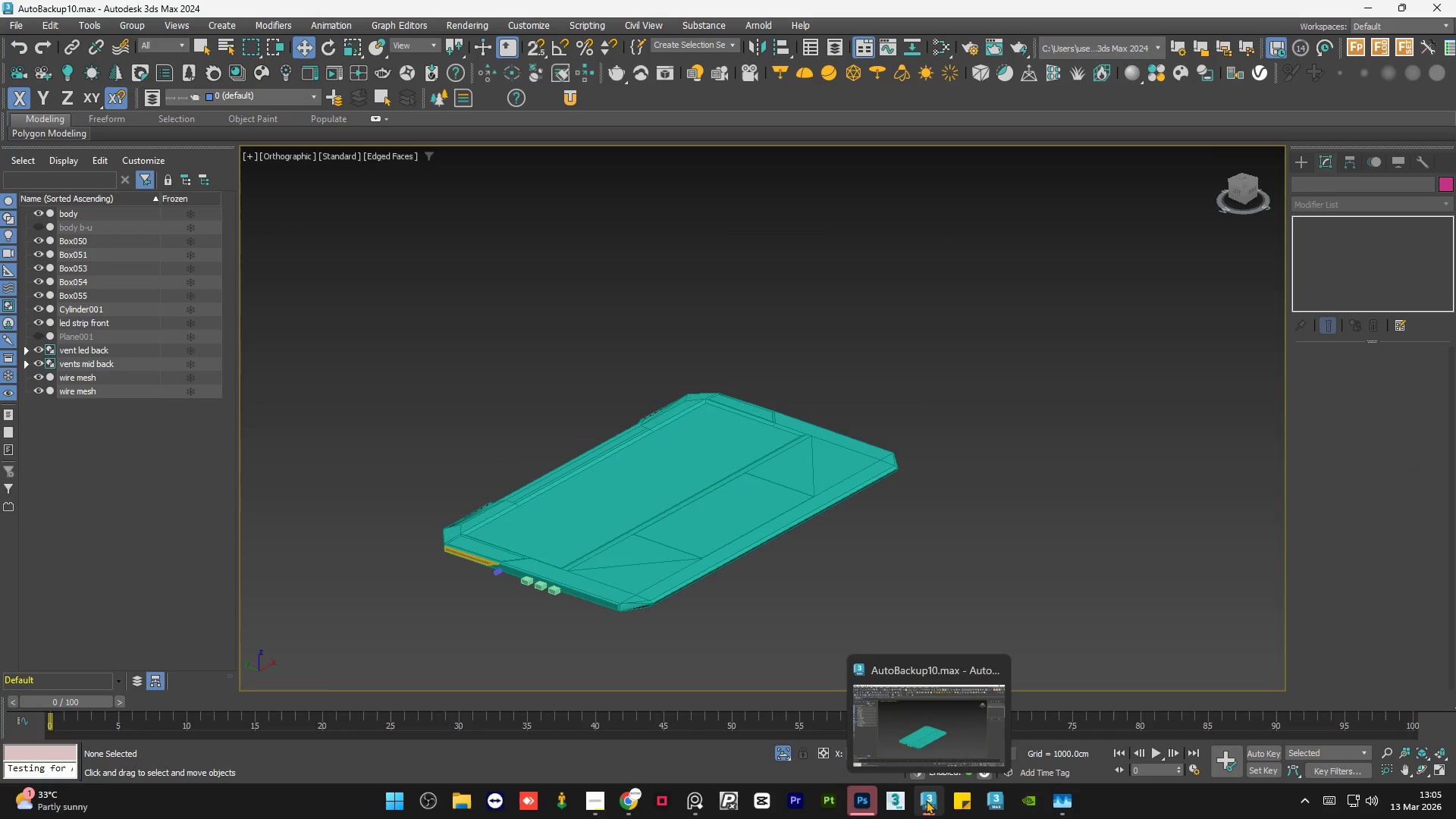 
left_click([990, 413])
 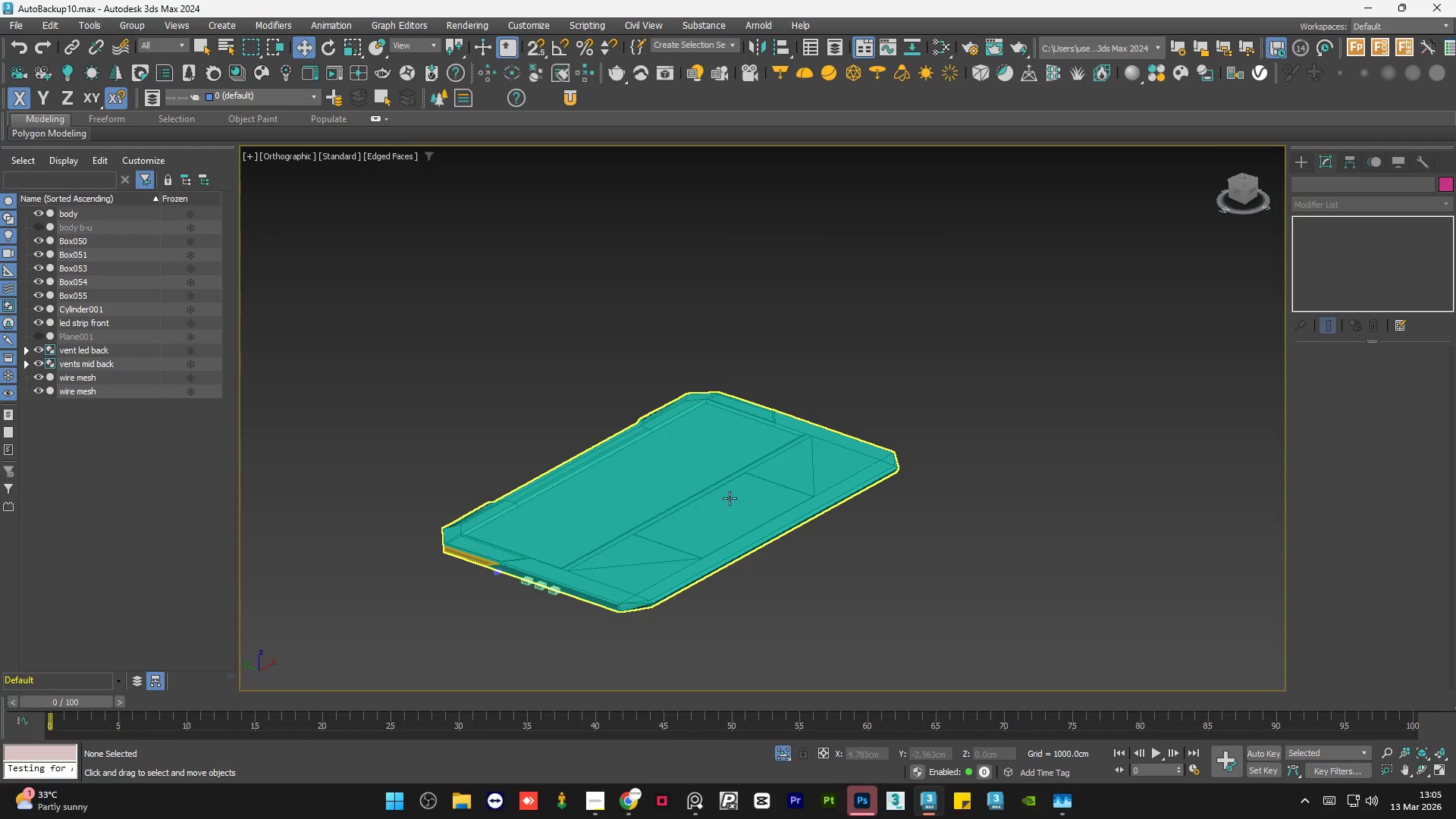 
left_click([730, 497])
 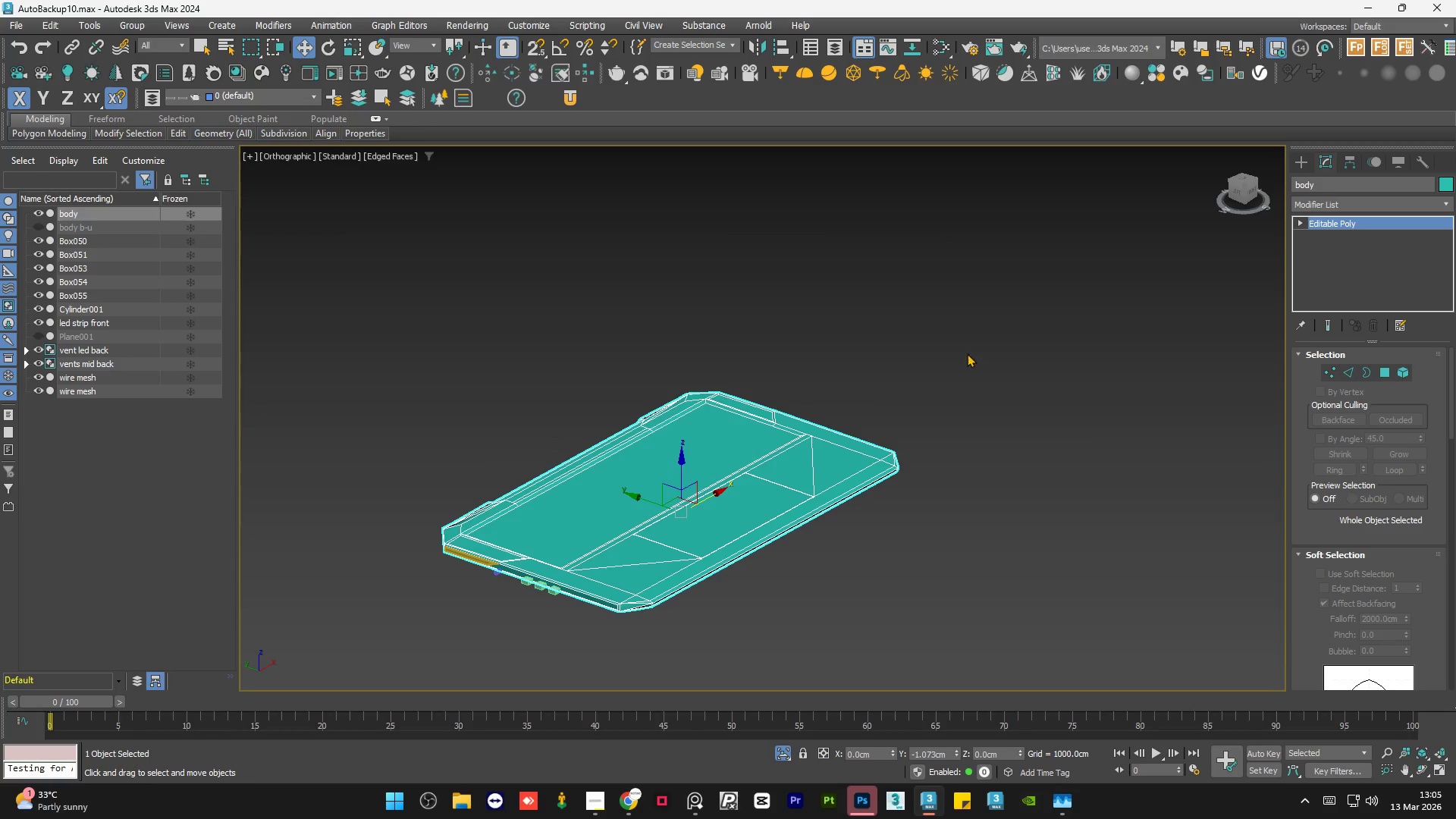 
left_click([971, 350])
 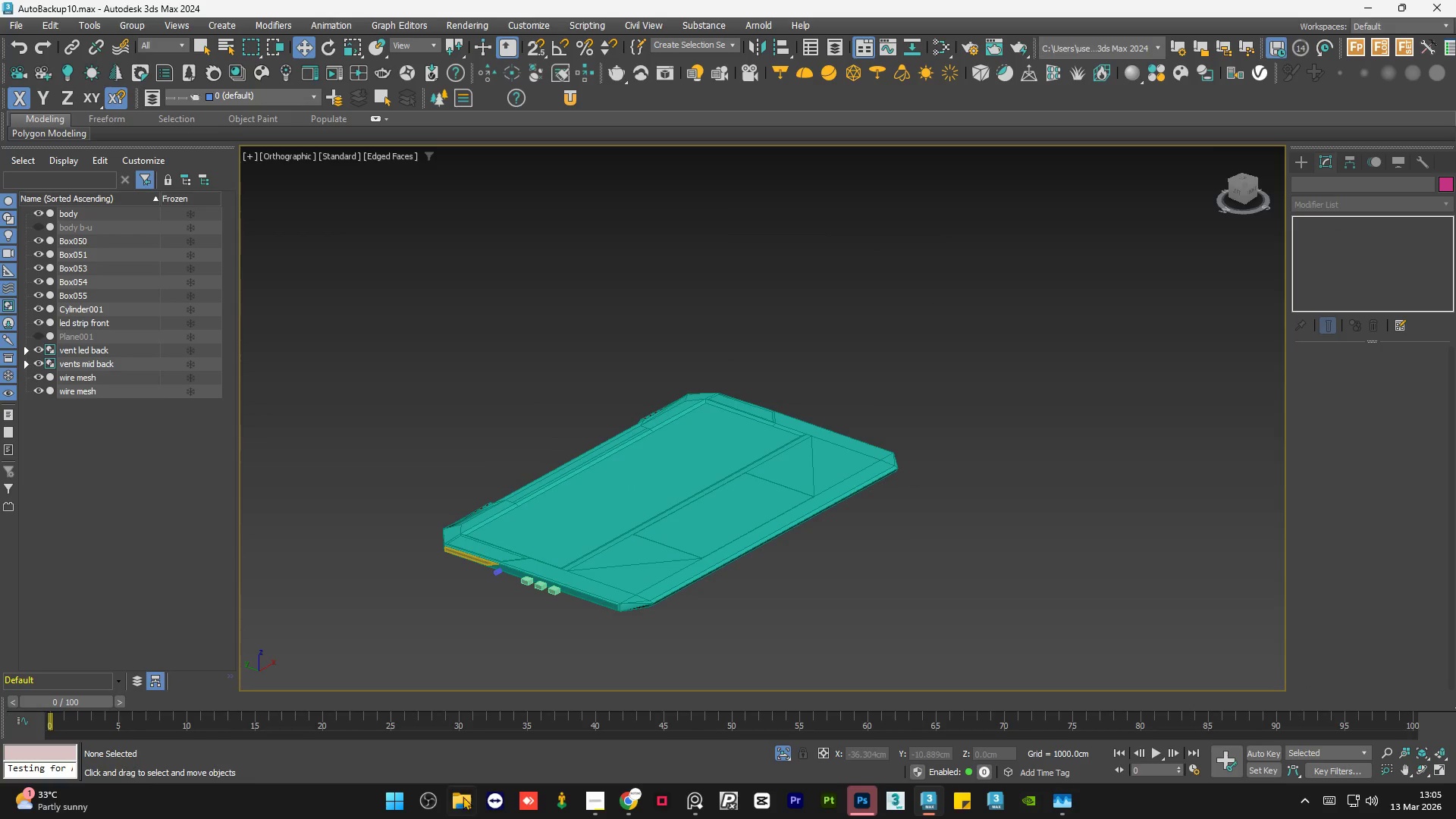 
left_click([469, 813])
 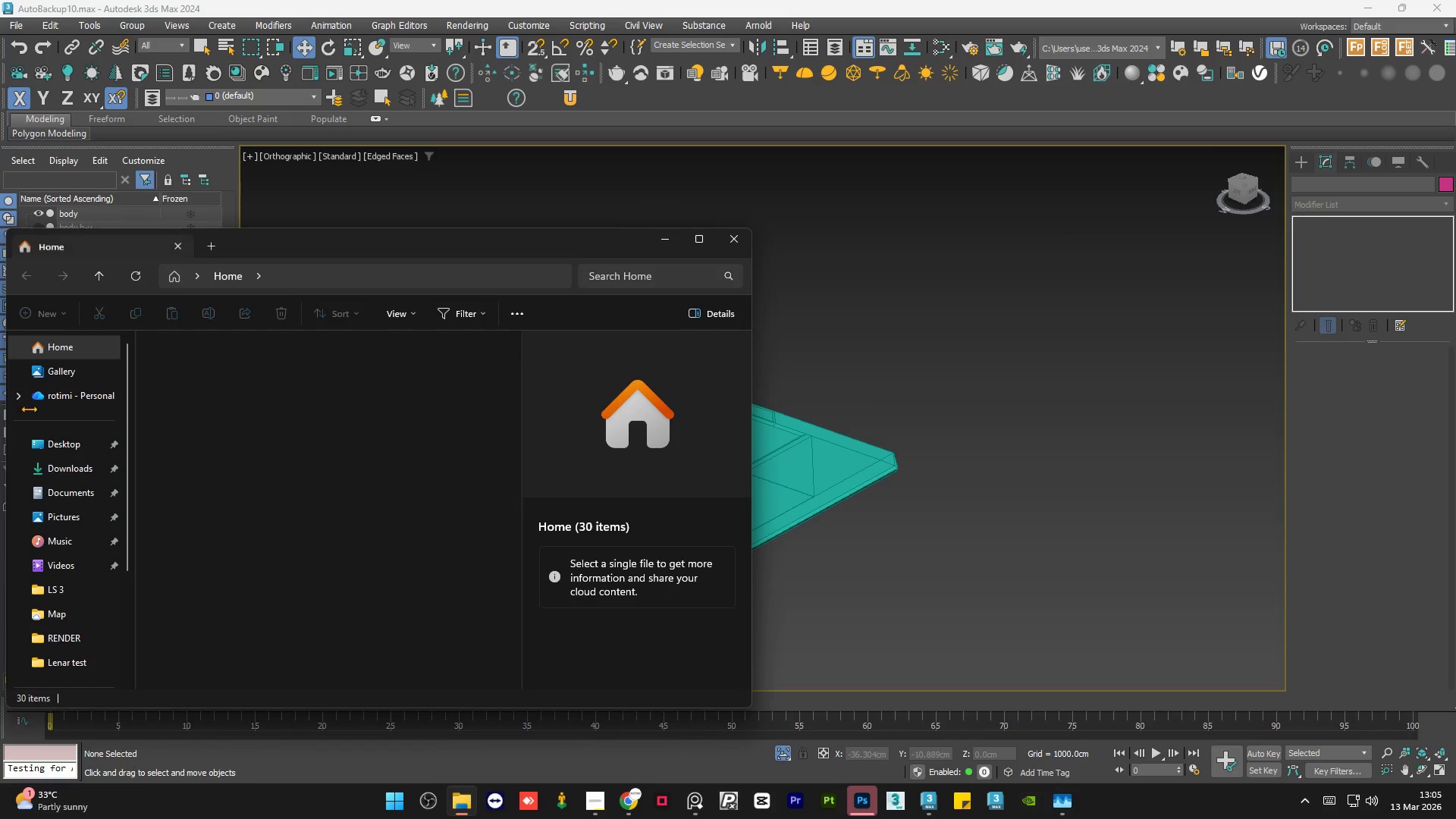 
left_click([67, 439])
 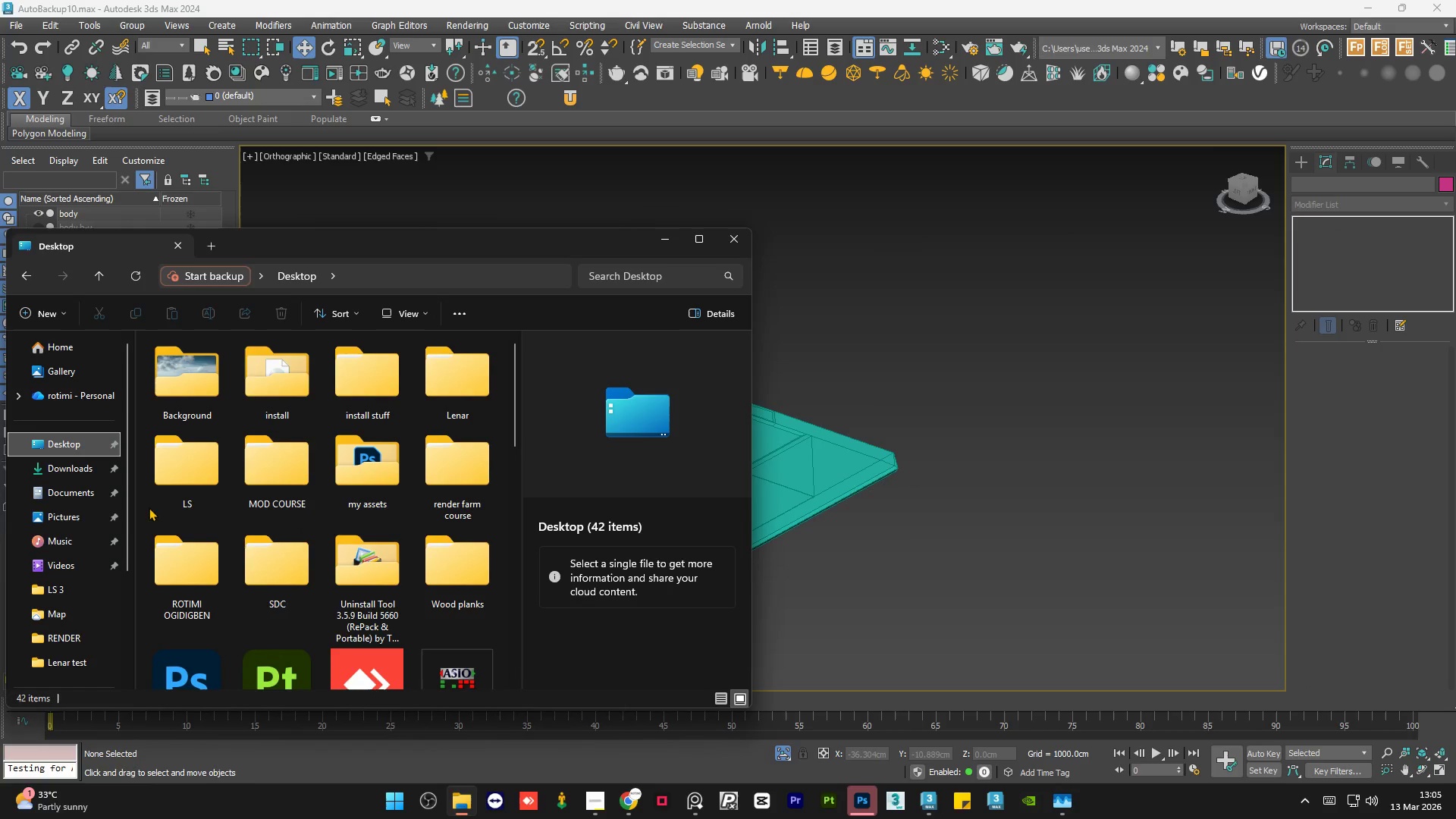 
left_click([83, 497])
 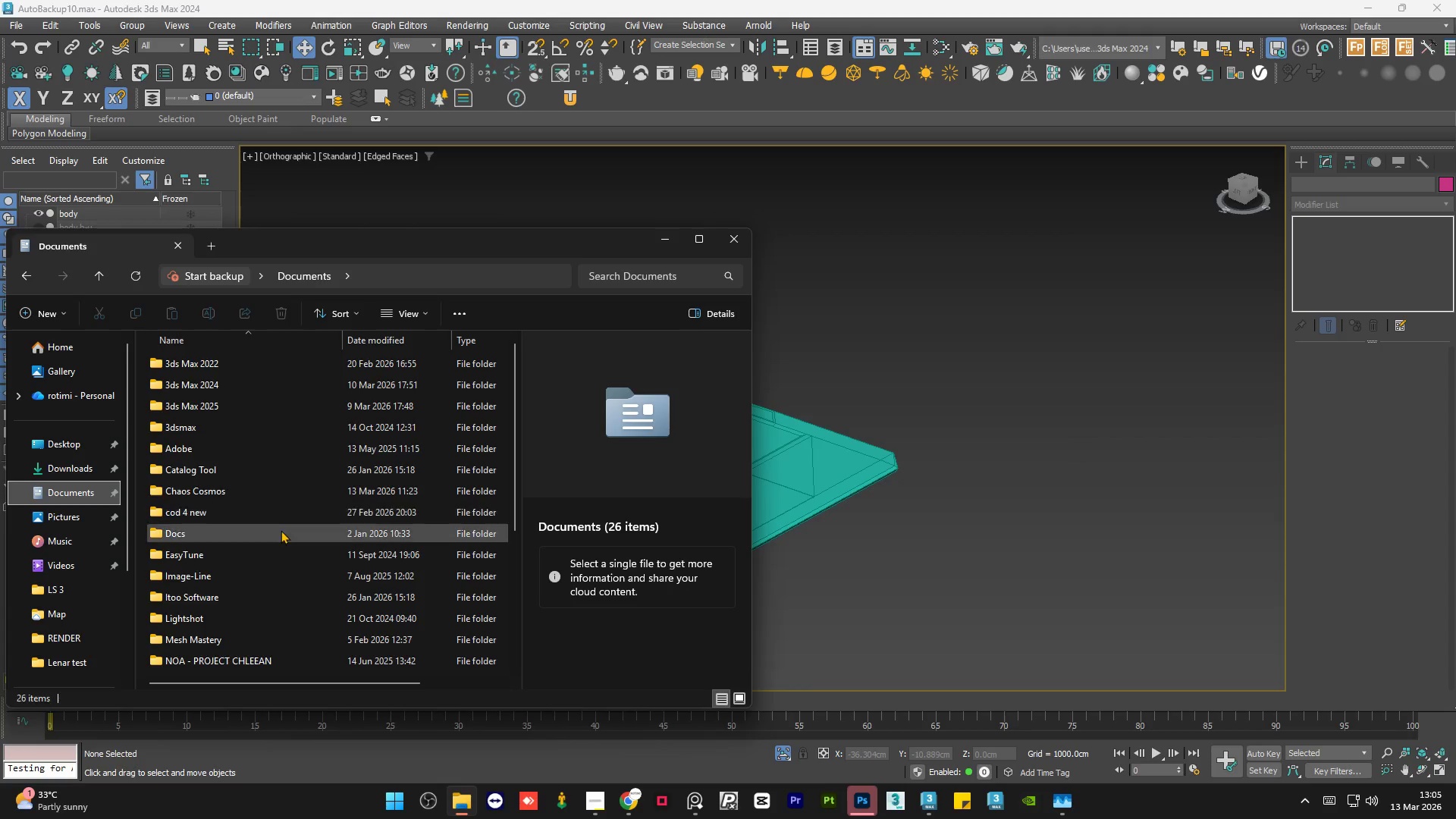 
scroll: coordinate [282, 531], scroll_direction: down, amount: 4.0
 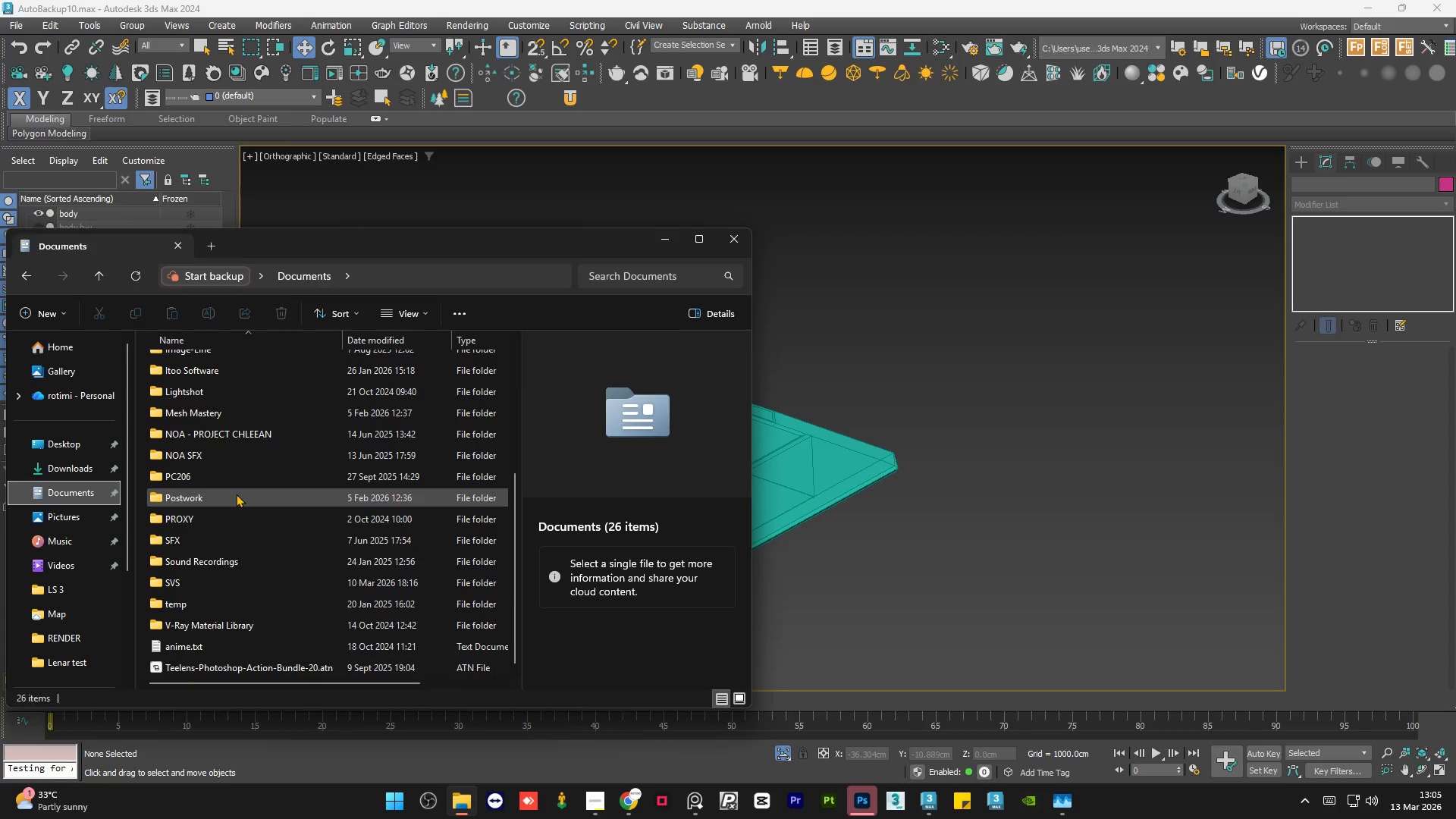 
double_click([236, 494])
 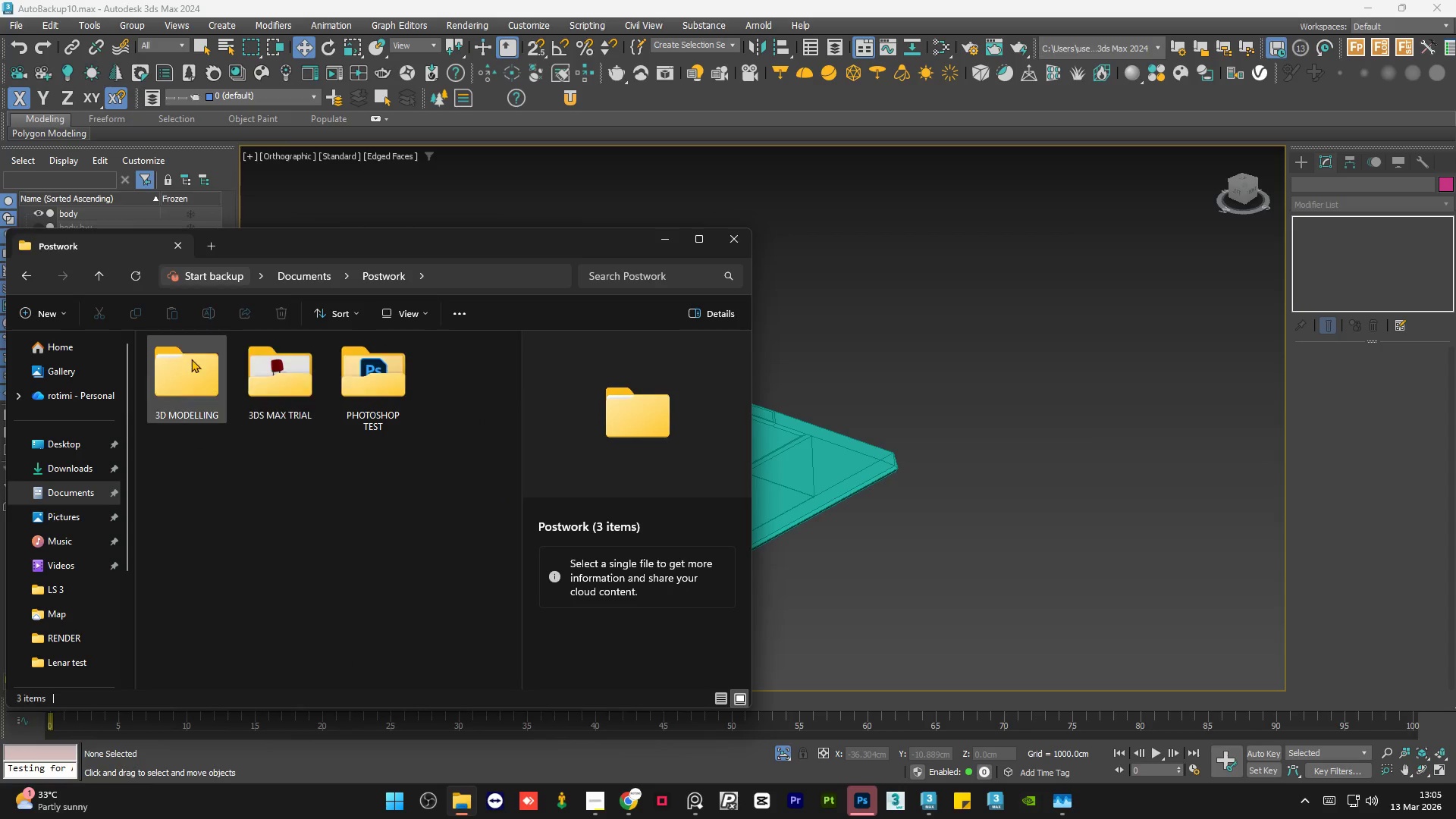 
double_click([186, 357])
 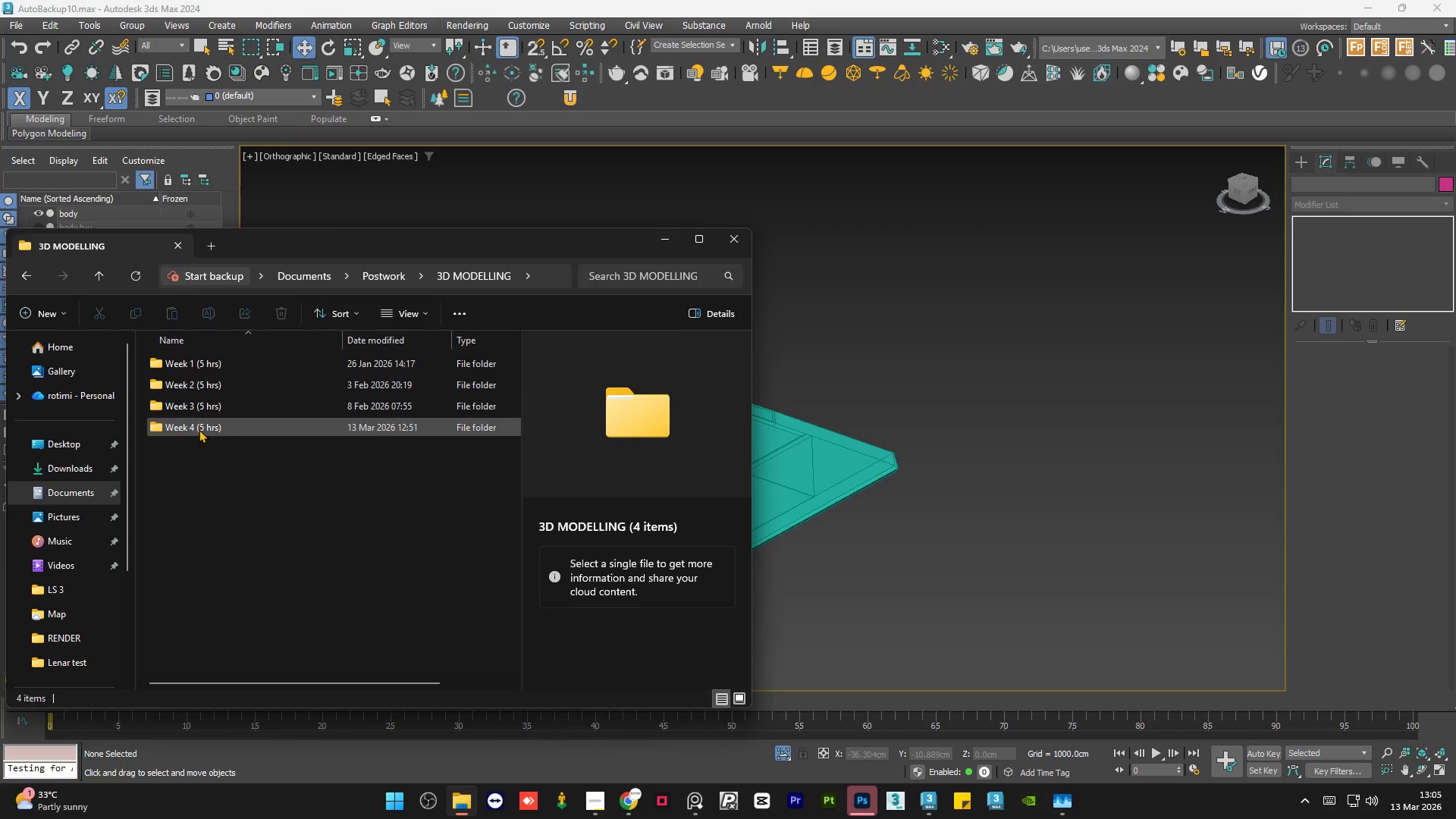 
double_click([199, 429])
 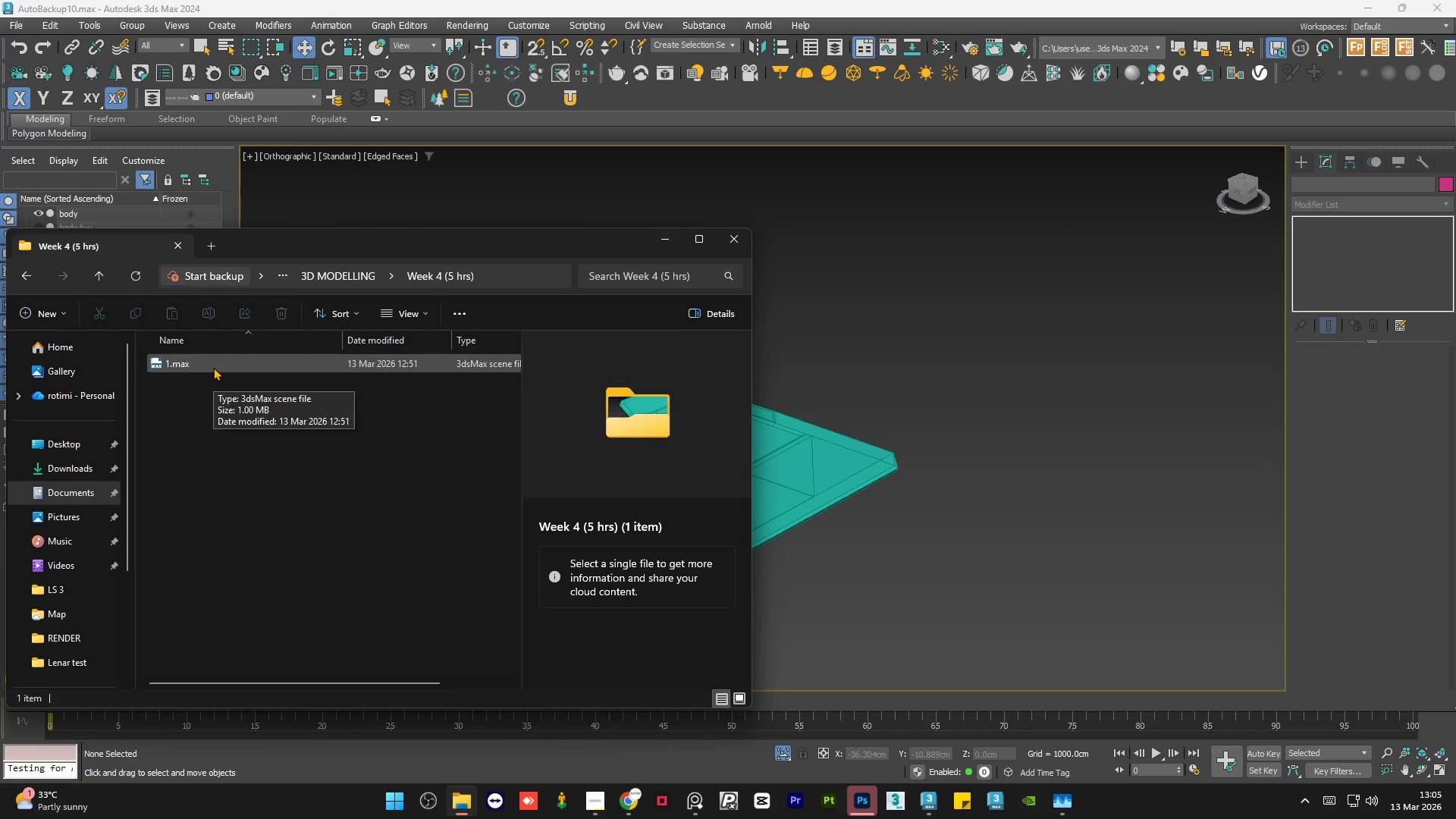 
left_click([213, 367])
 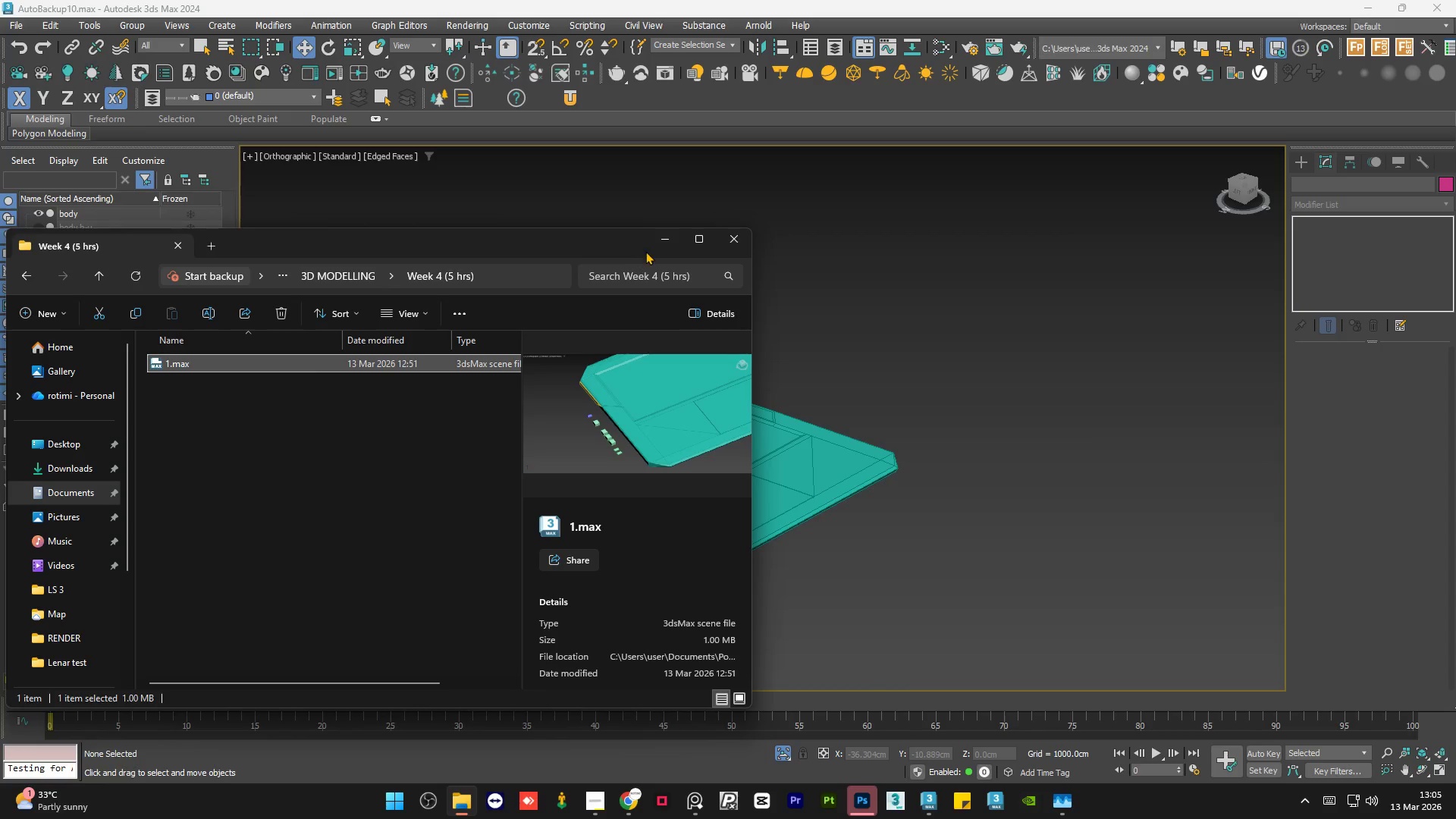 
wait(5.23)
 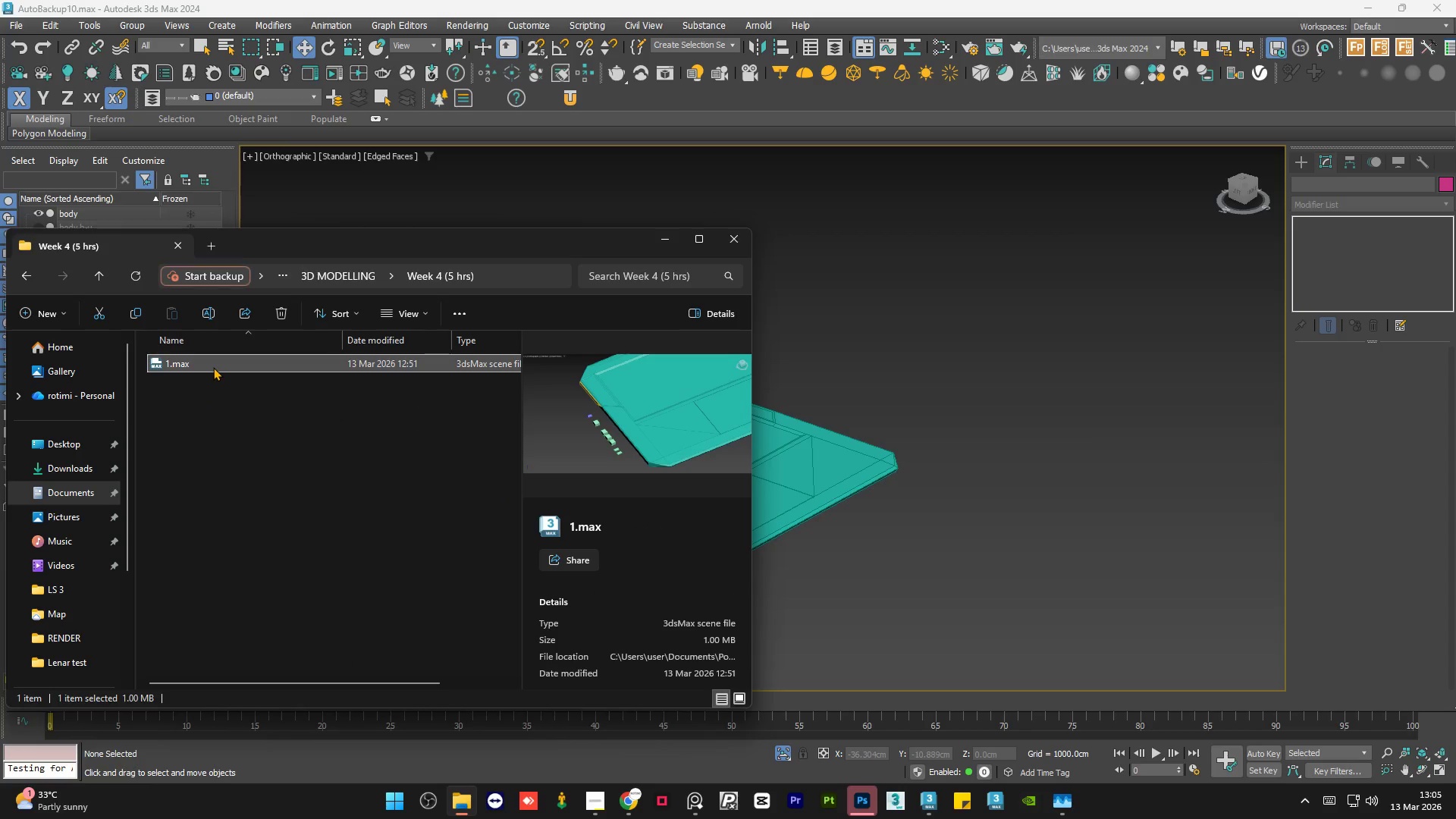 
left_click([656, 248])
 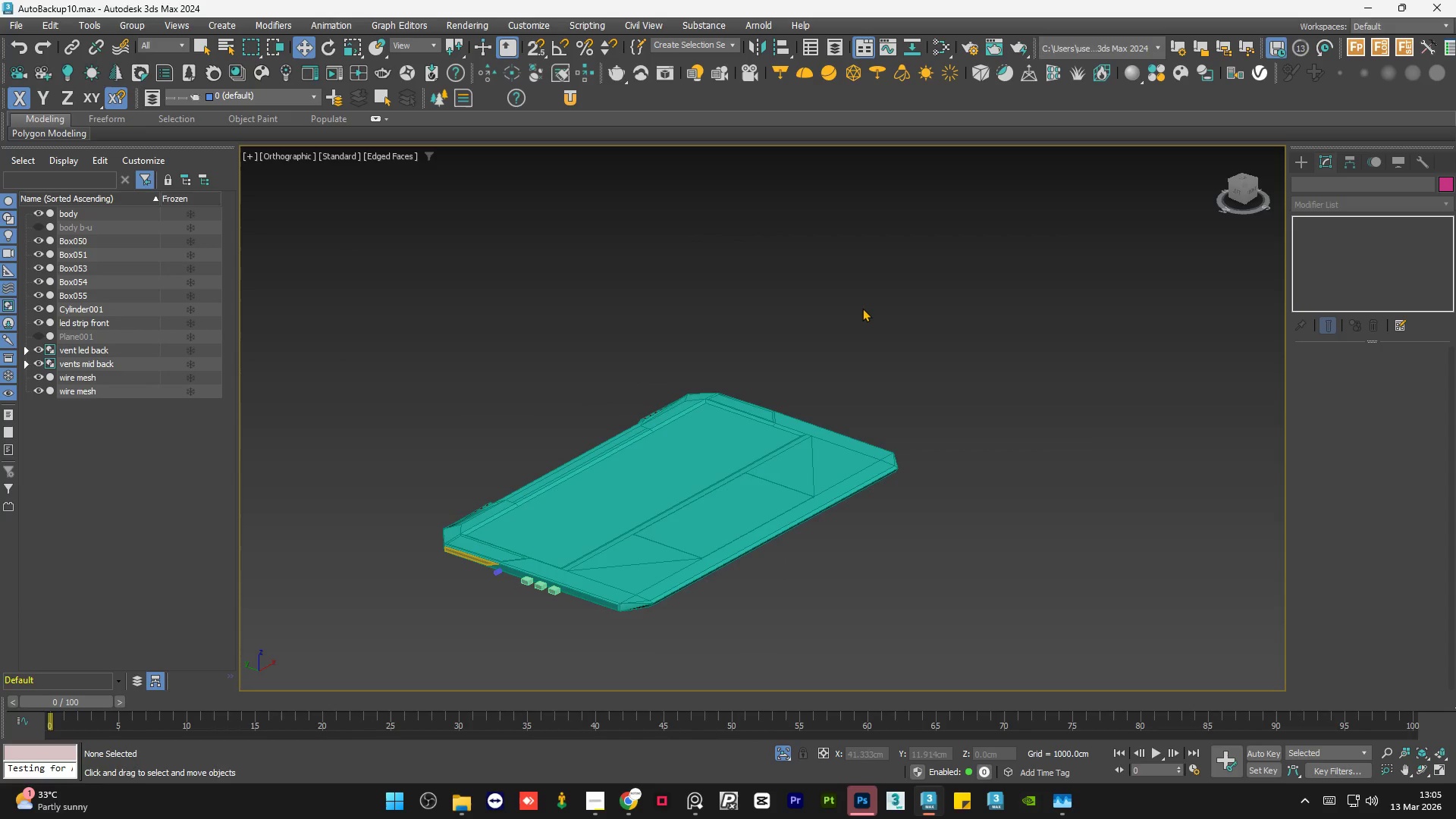 
double_click([862, 308])
 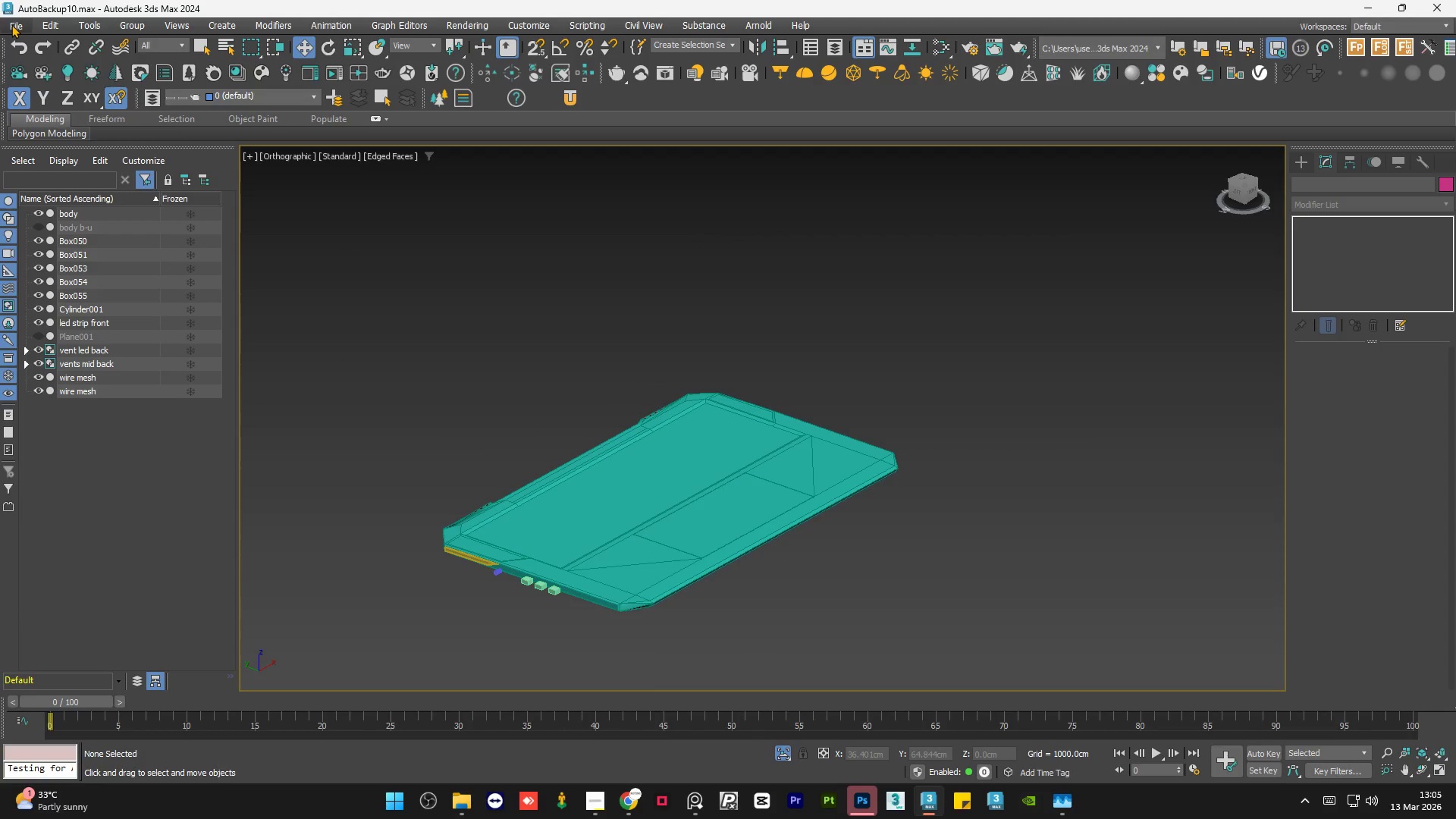 
left_click([11, 24])
 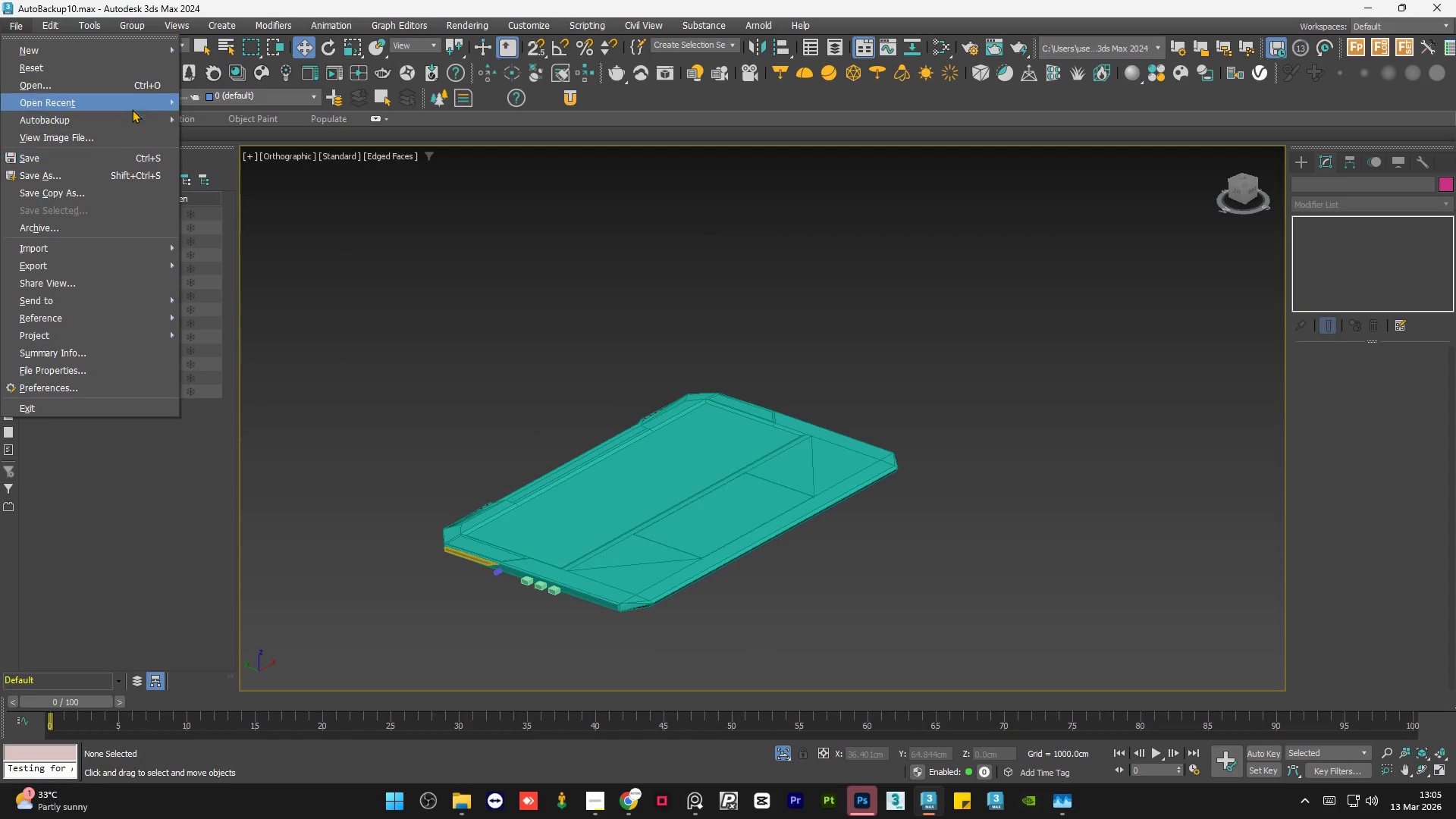 
left_click([134, 84])
 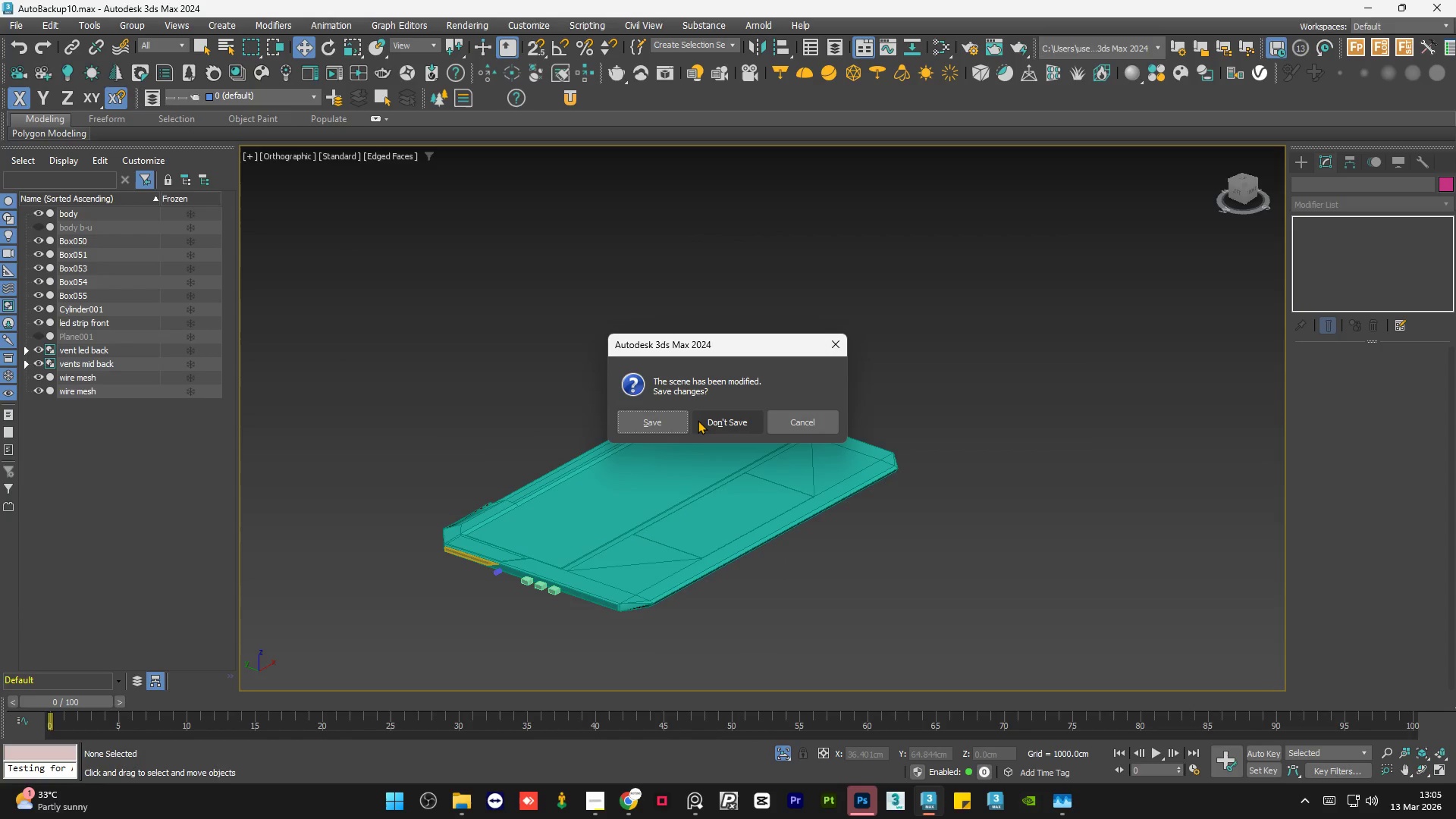 
left_click([698, 420])
 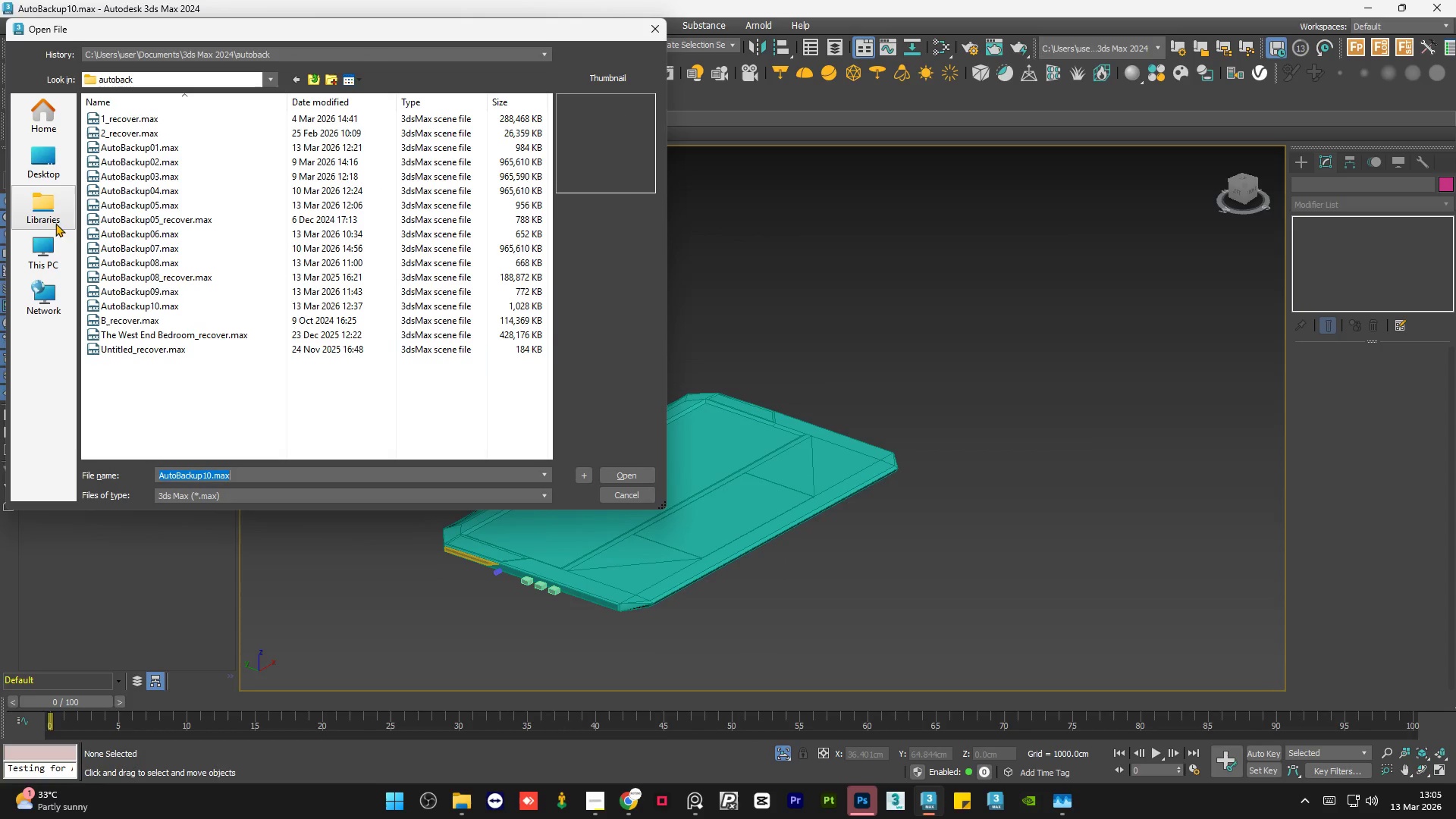 
left_click([44, 171])
 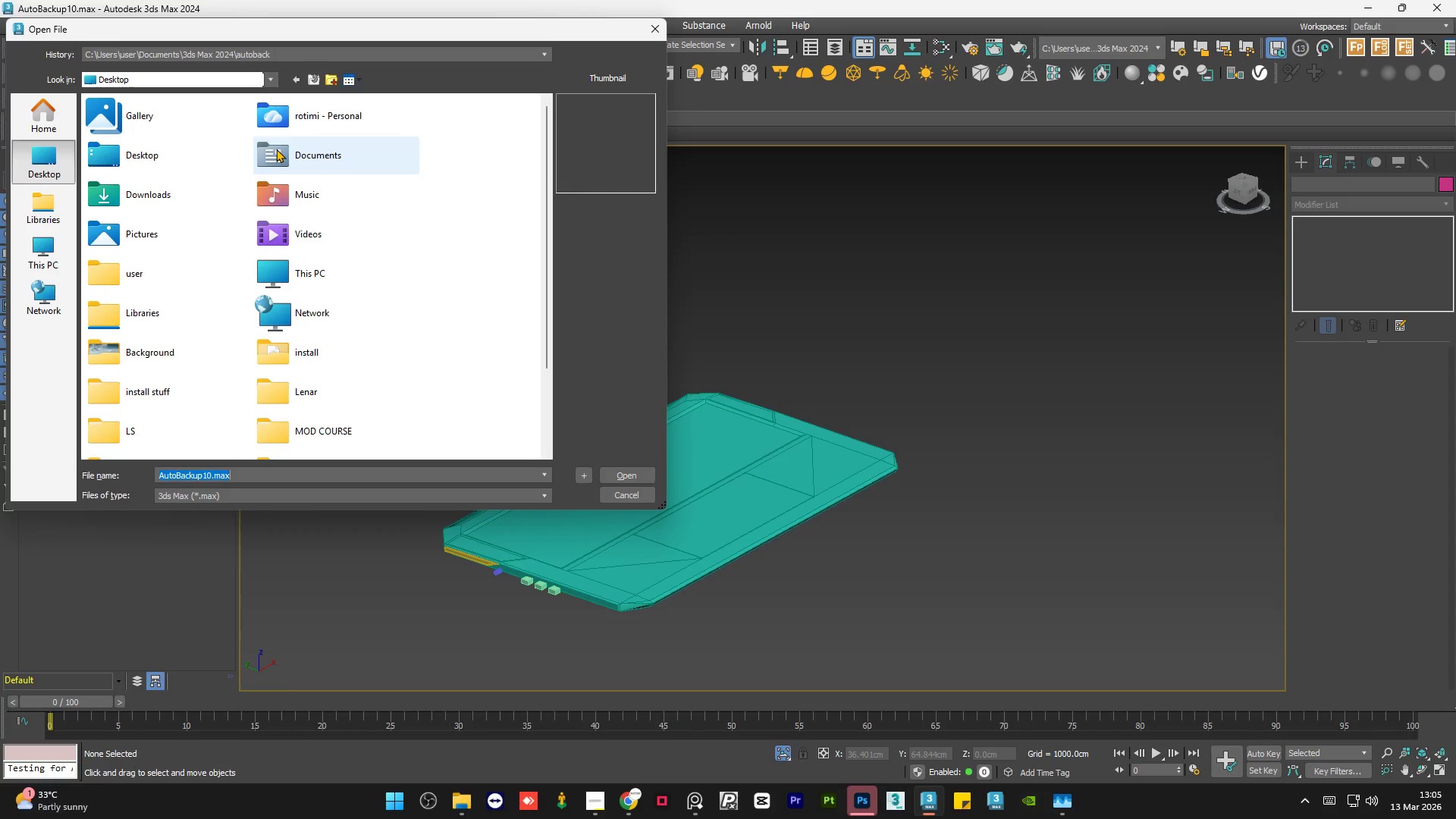 
double_click([276, 149])
 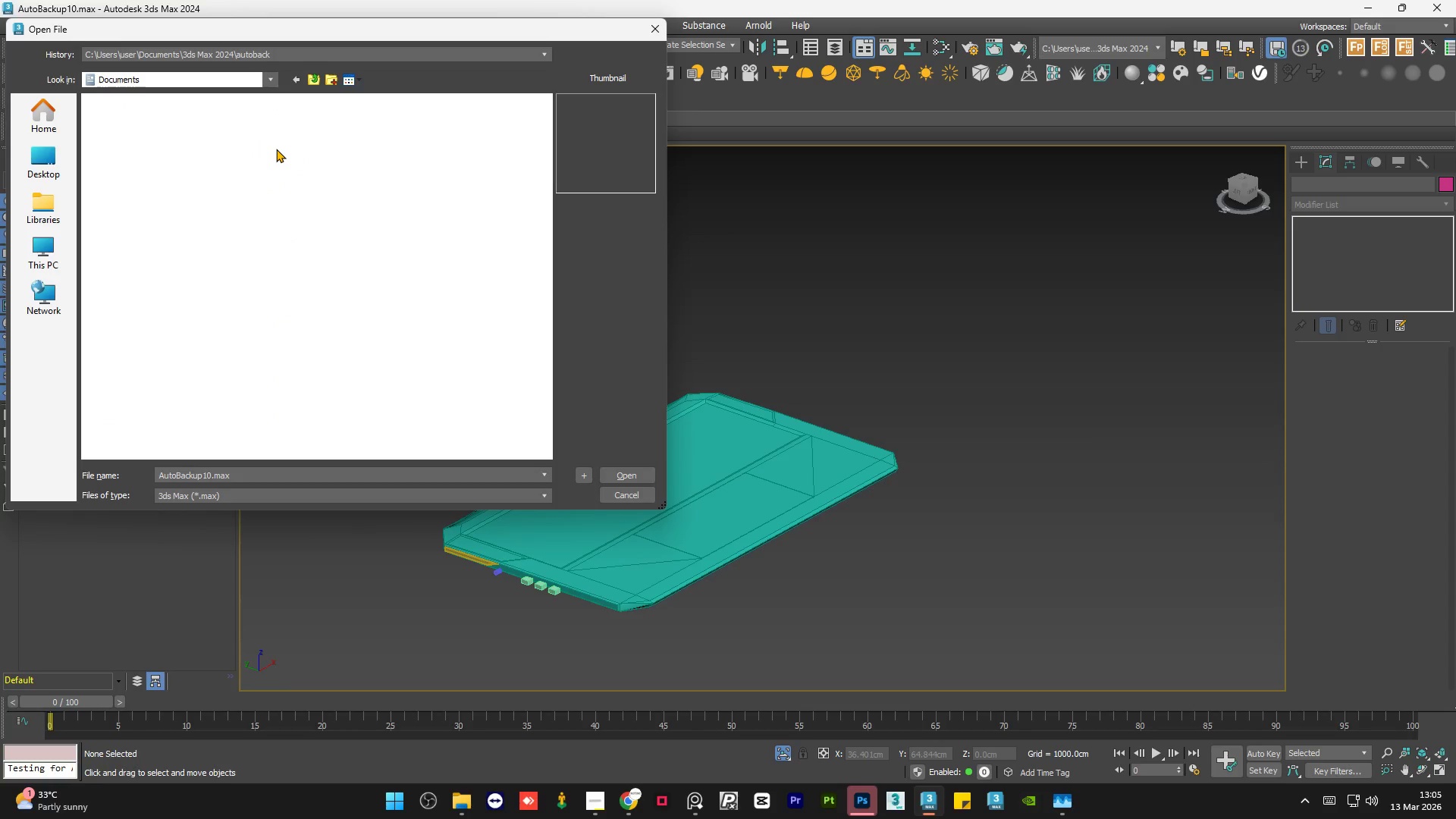 
triple_click([276, 149])
 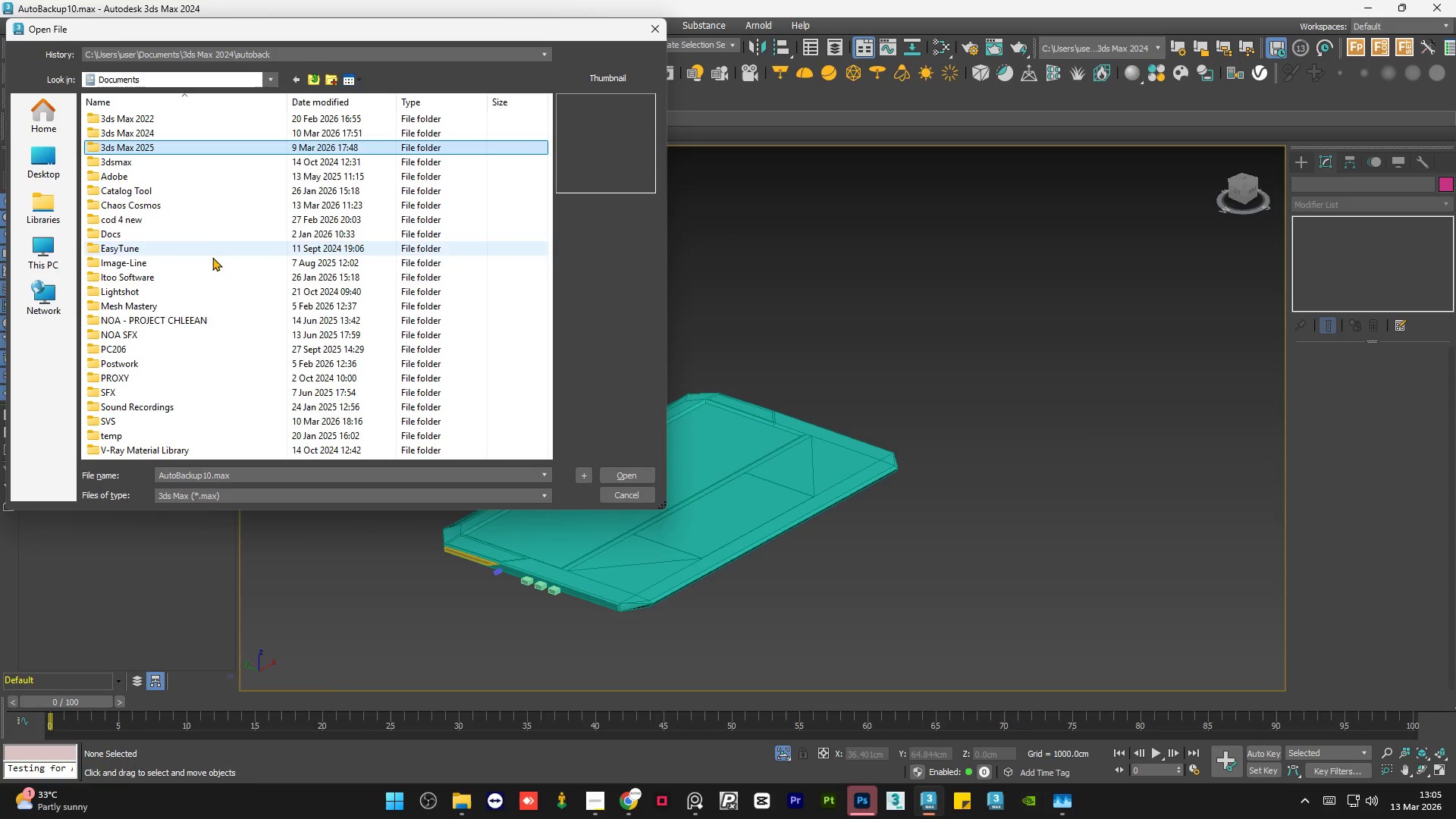 
scroll: coordinate [204, 268], scroll_direction: down, amount: 8.0
 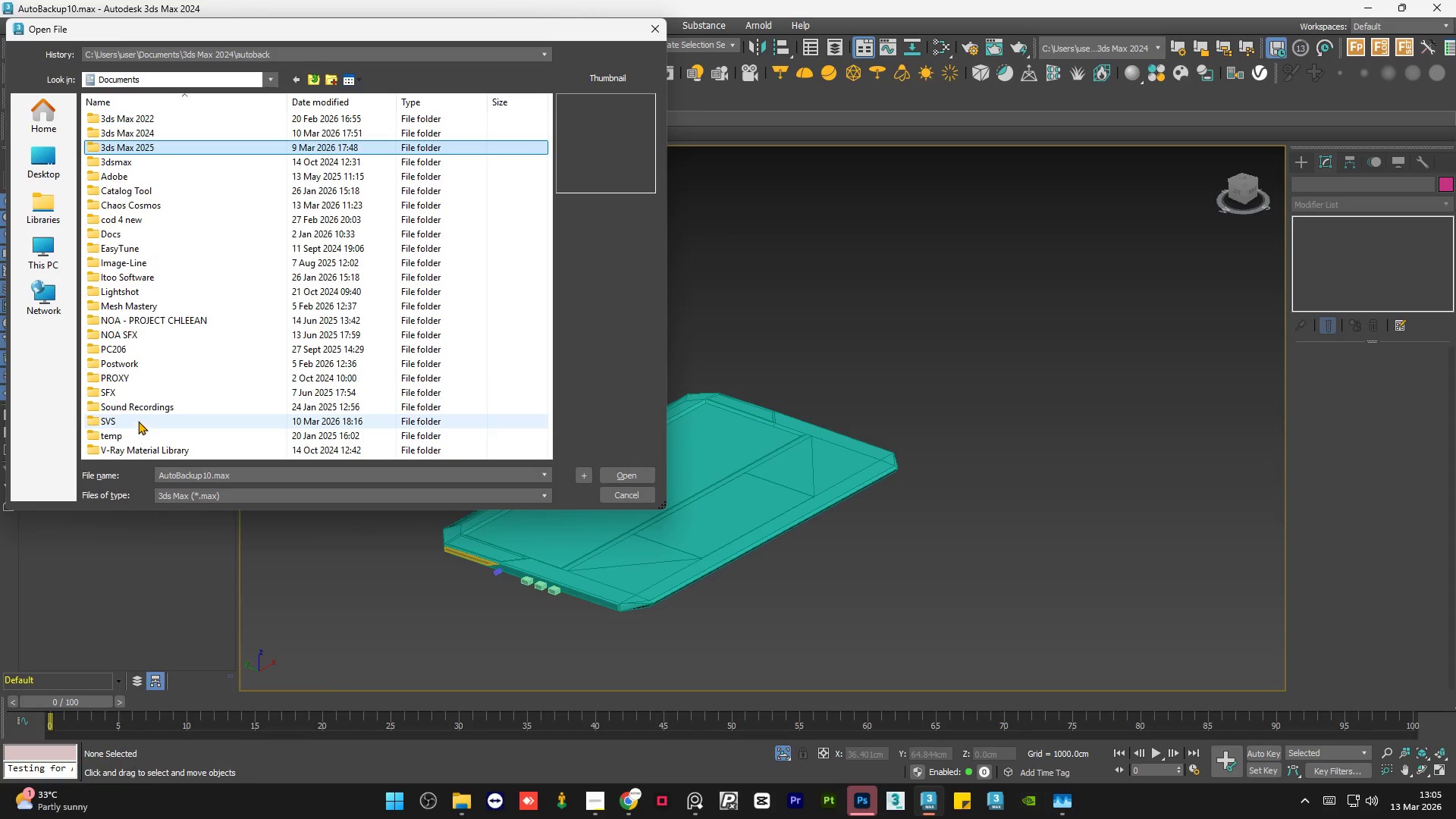 
double_click([138, 421])
 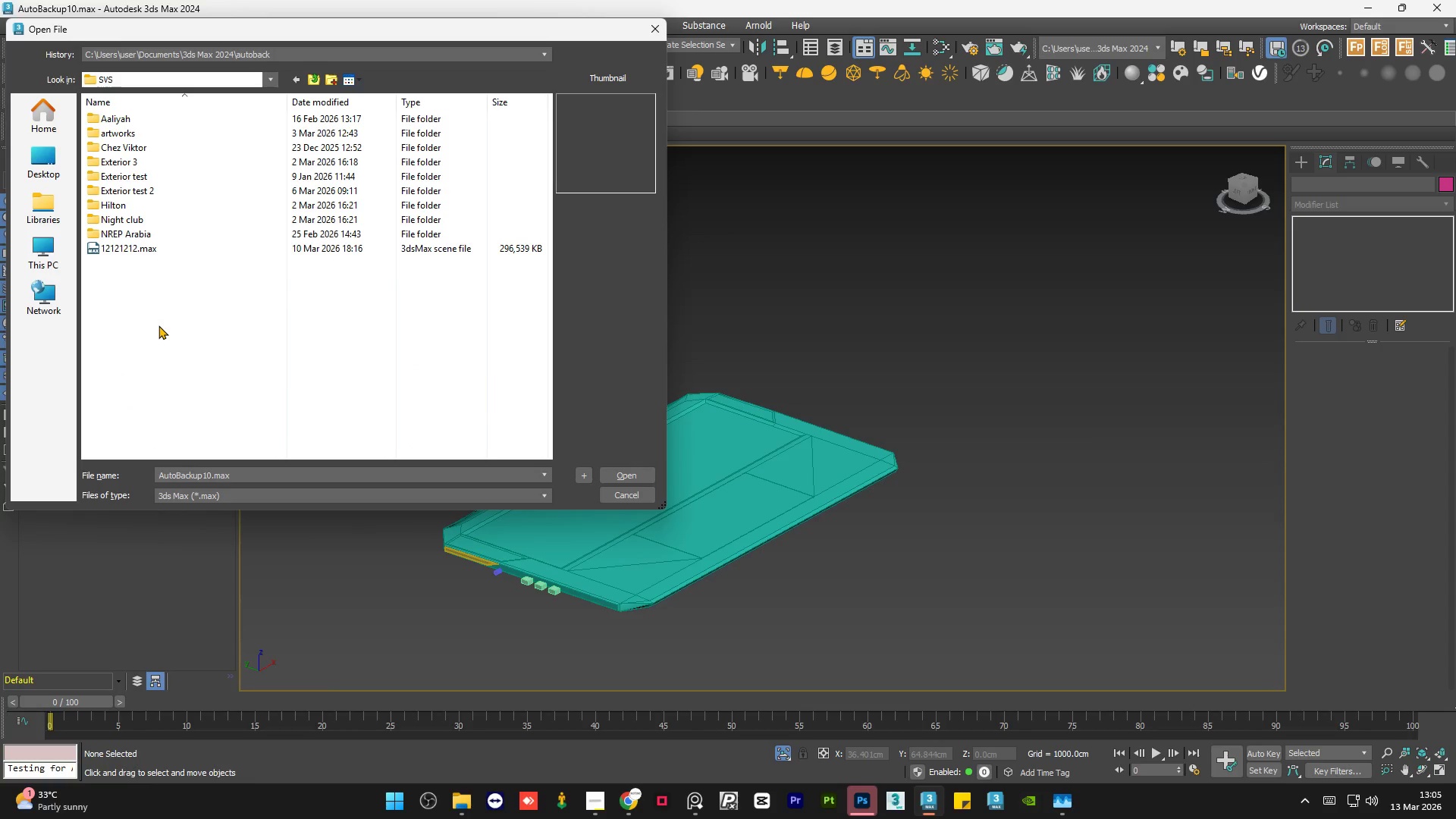 
key(Backspace)
 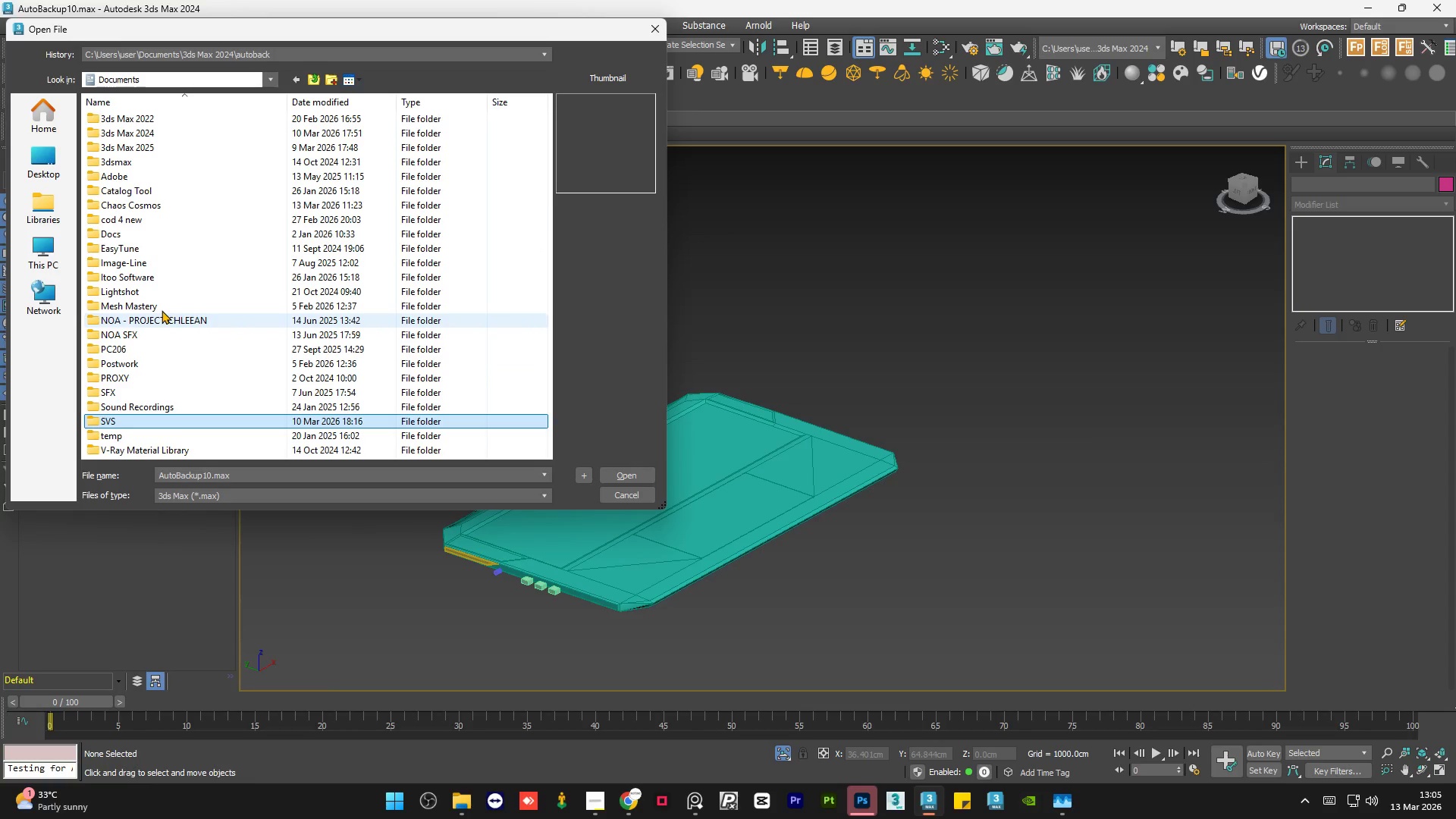 
scroll: coordinate [184, 295], scroll_direction: down, amount: 5.0
 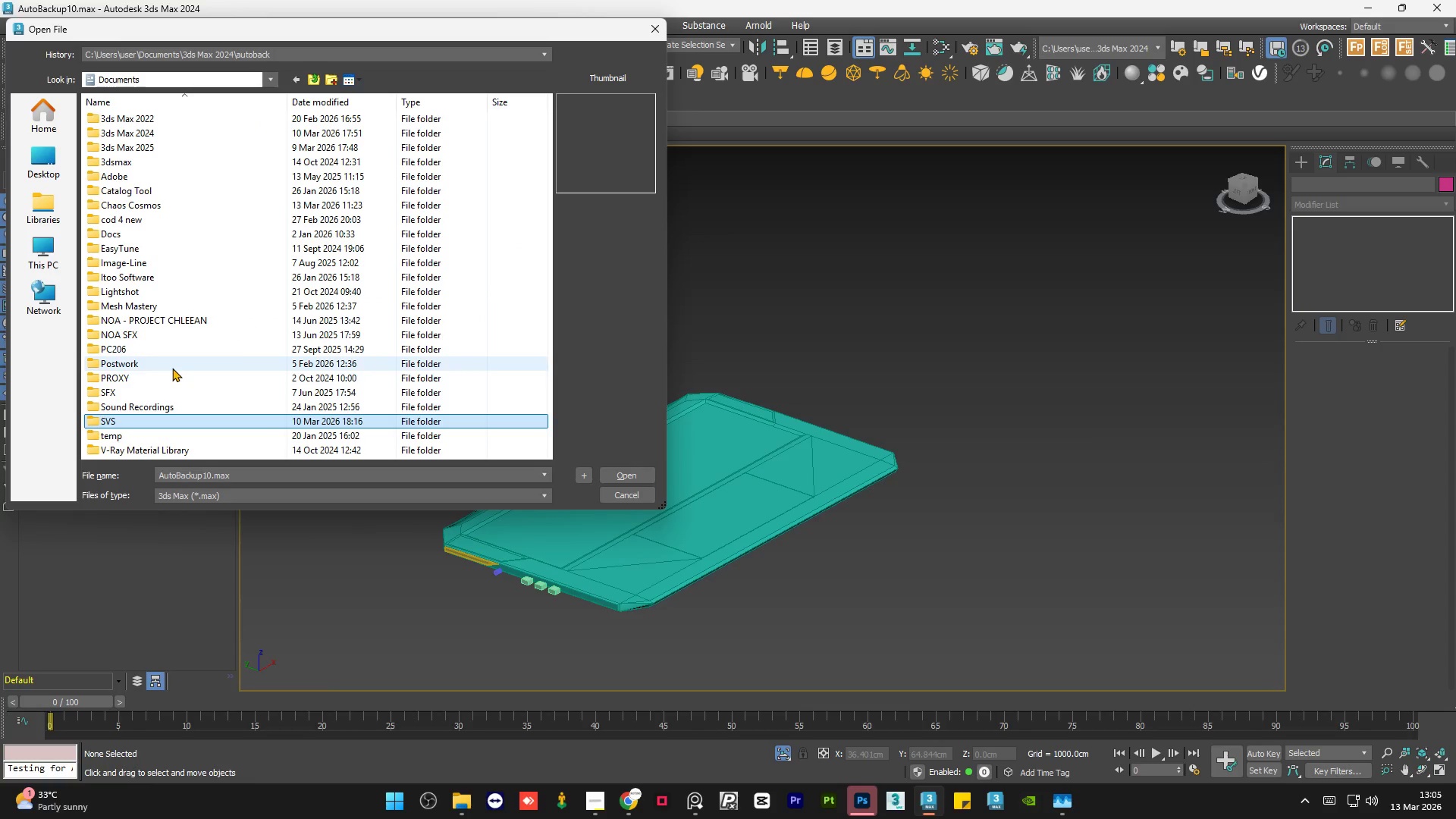 
double_click([172, 368])
 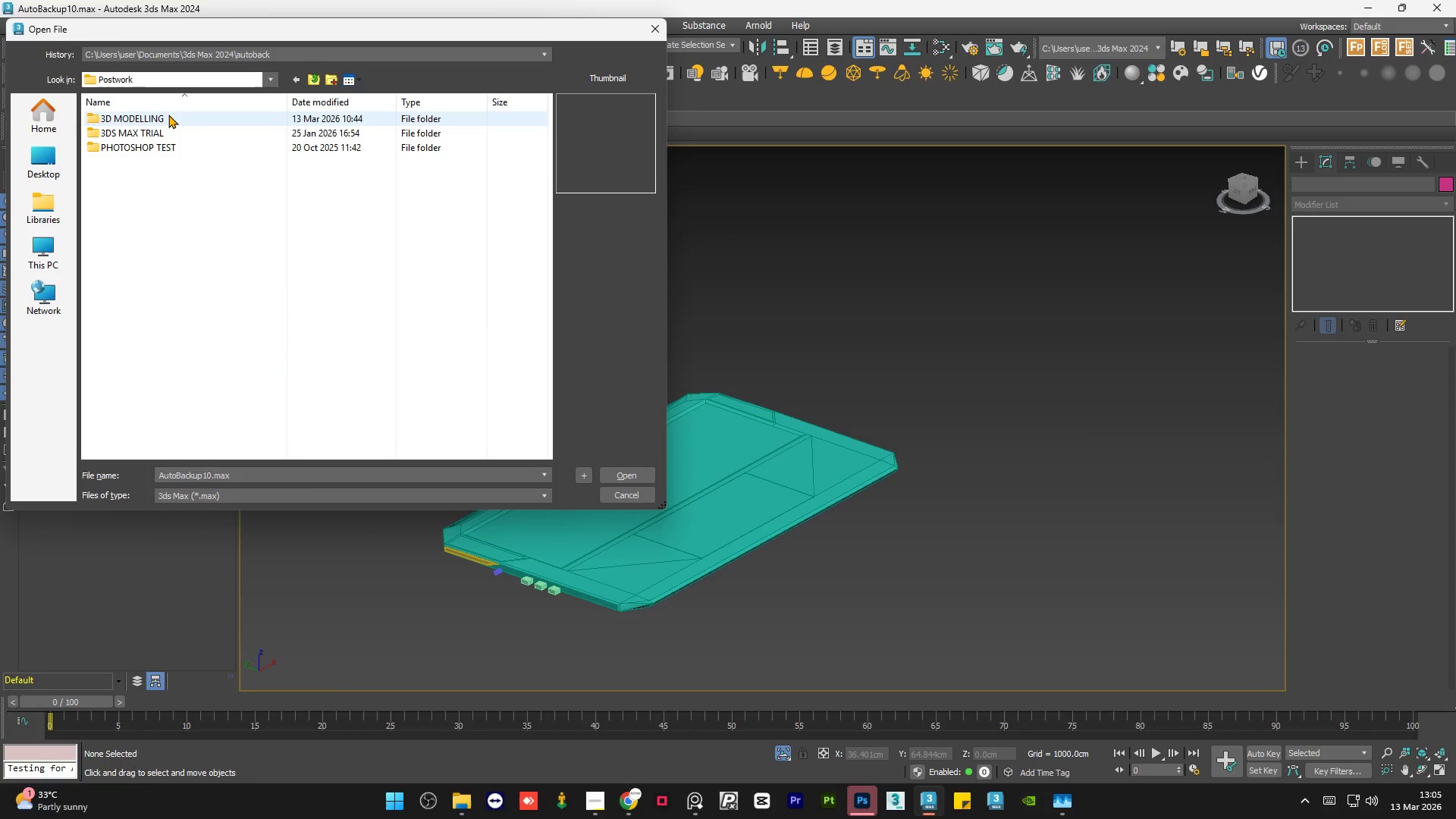 
double_click([168, 114])
 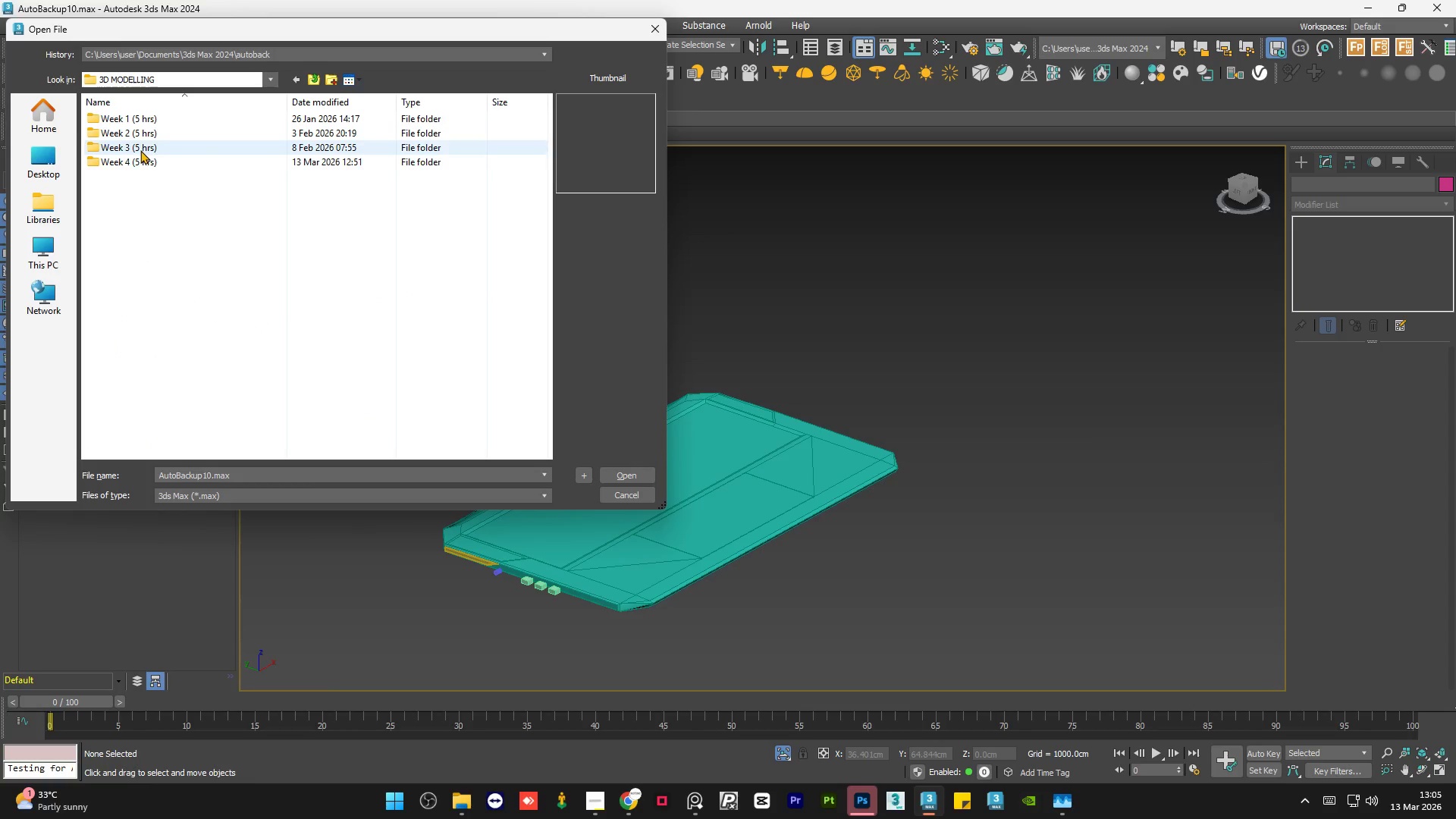 
double_click([133, 161])
 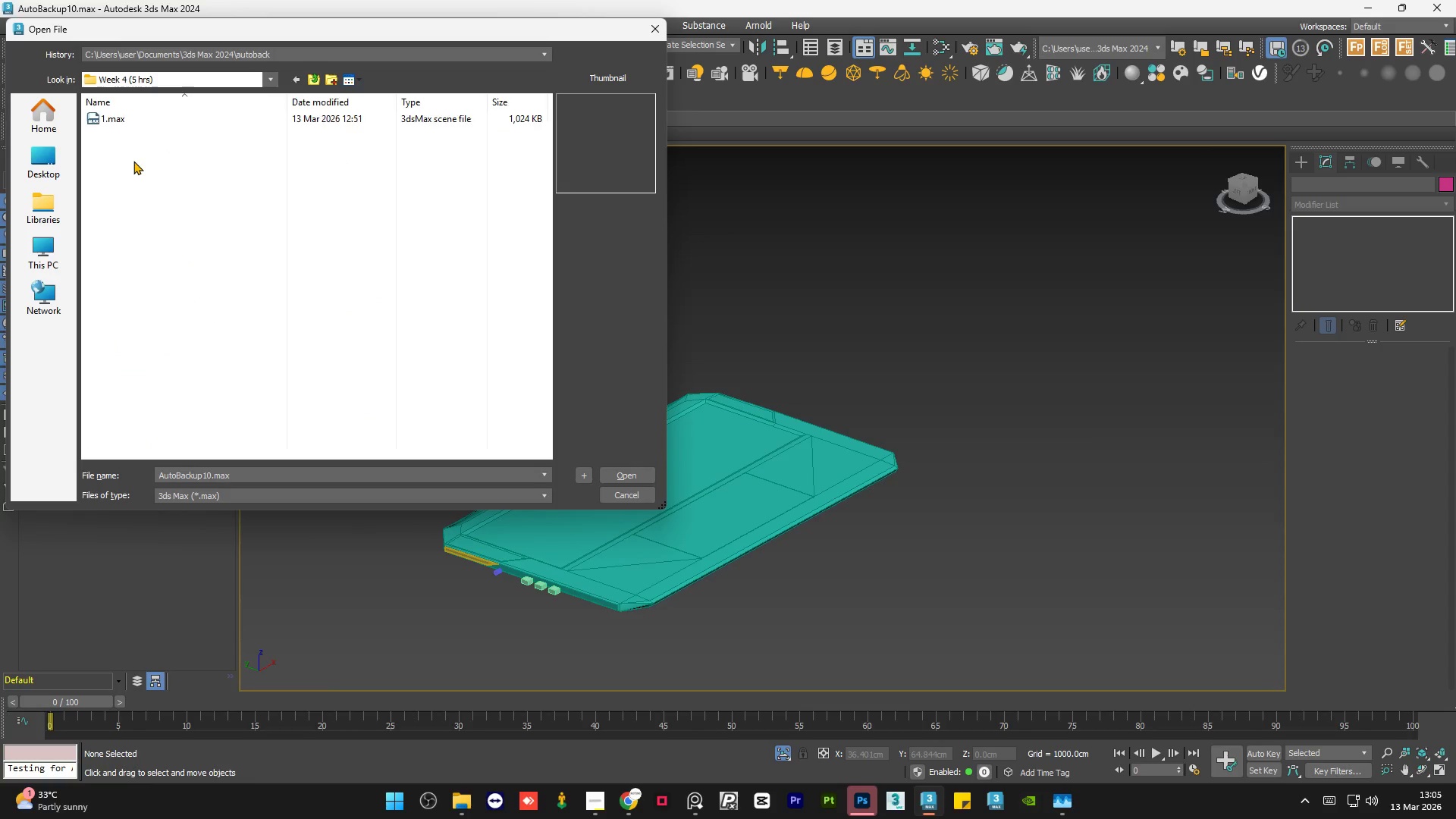 
left_click([133, 161])
 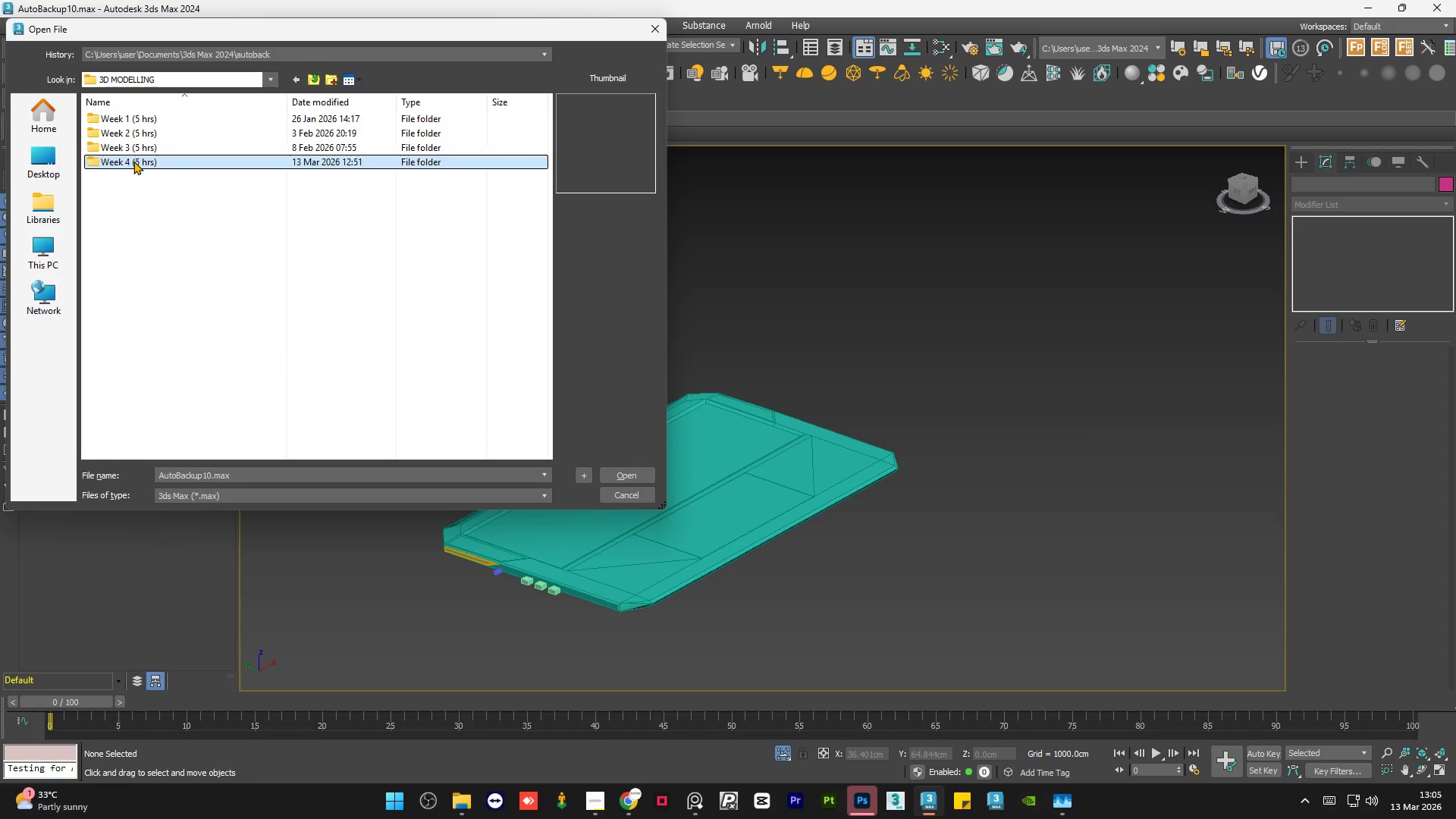 
triple_click([133, 161])
 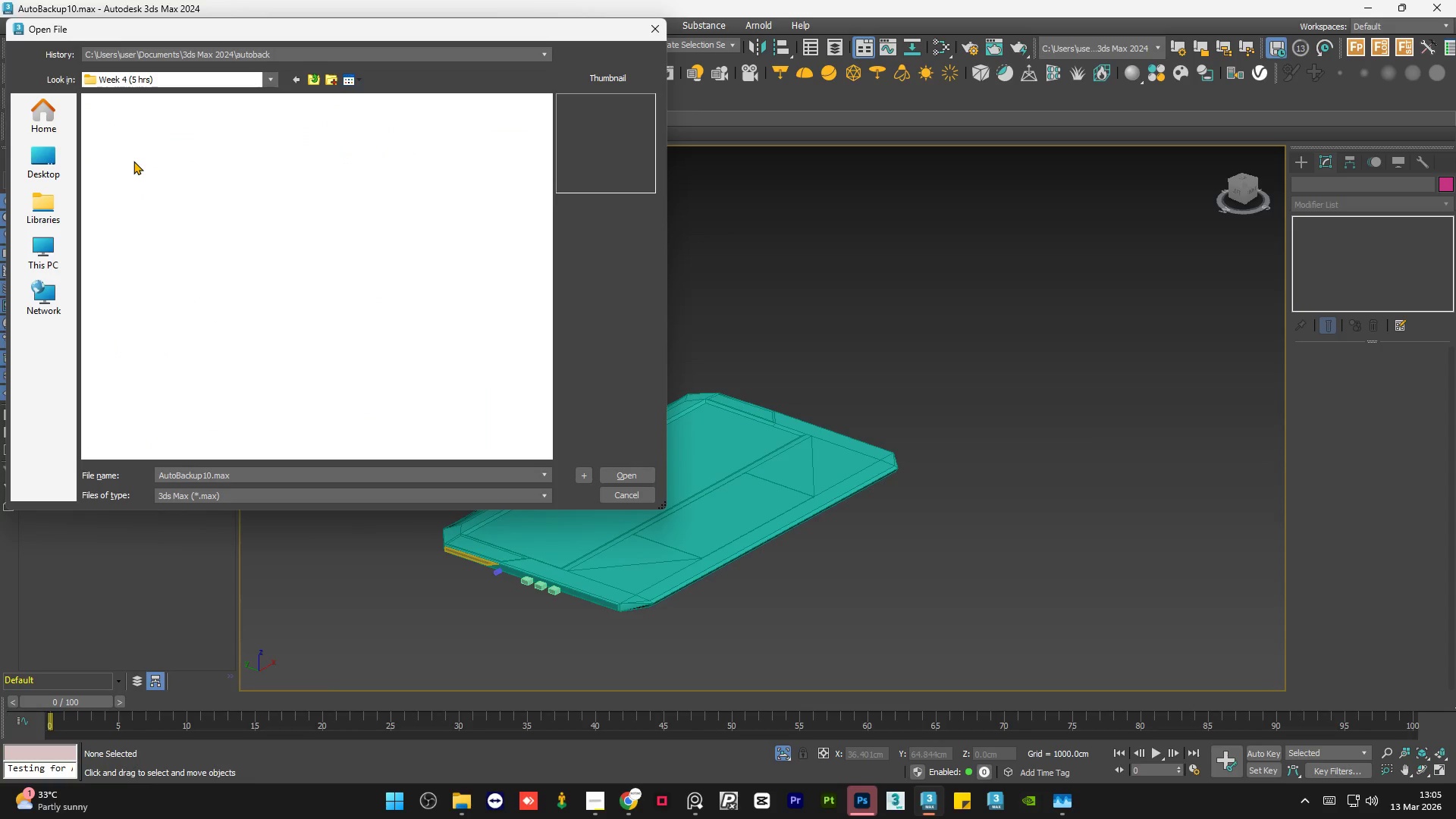 
triple_click([133, 161])
 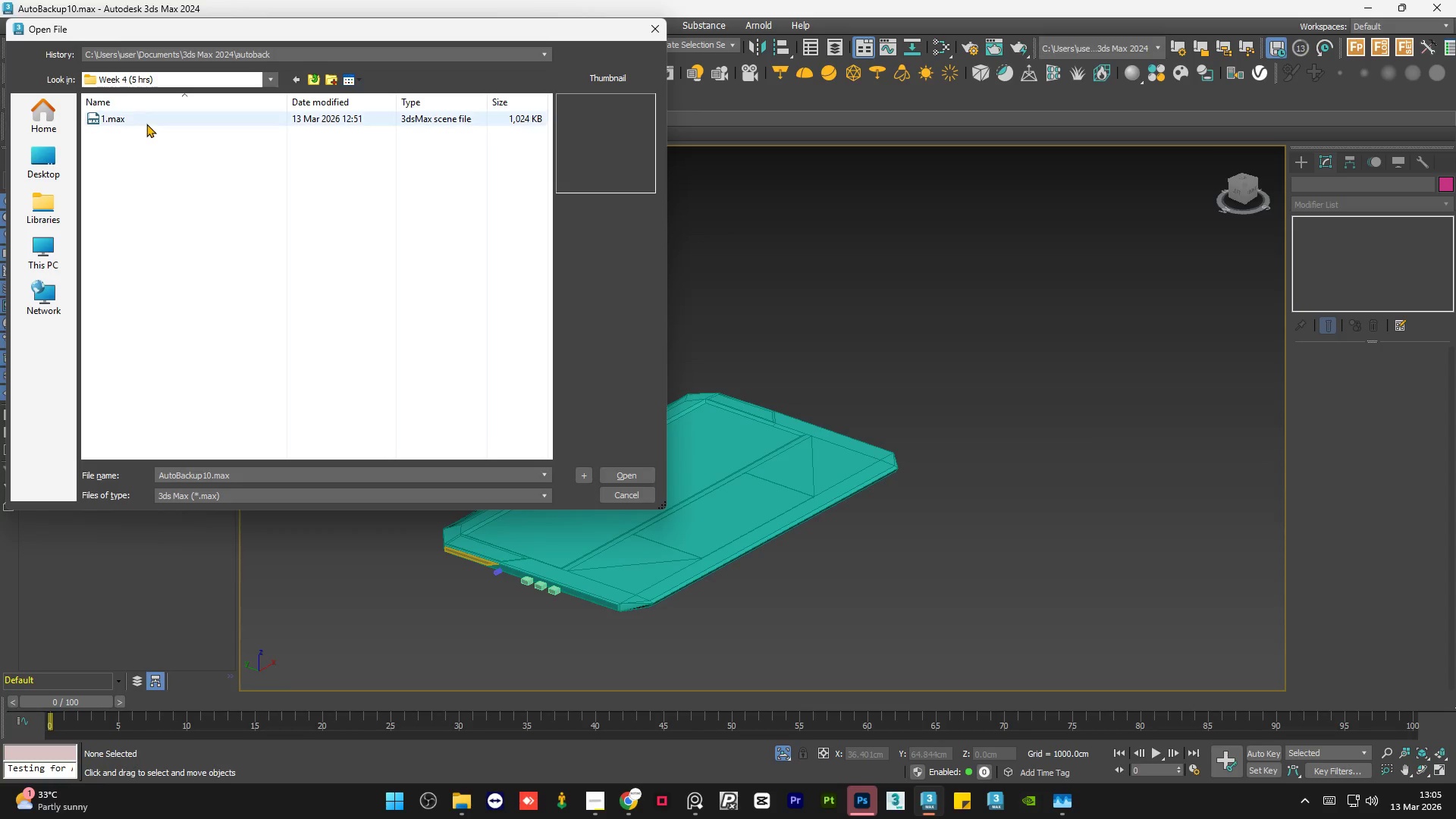 
left_click([146, 124])
 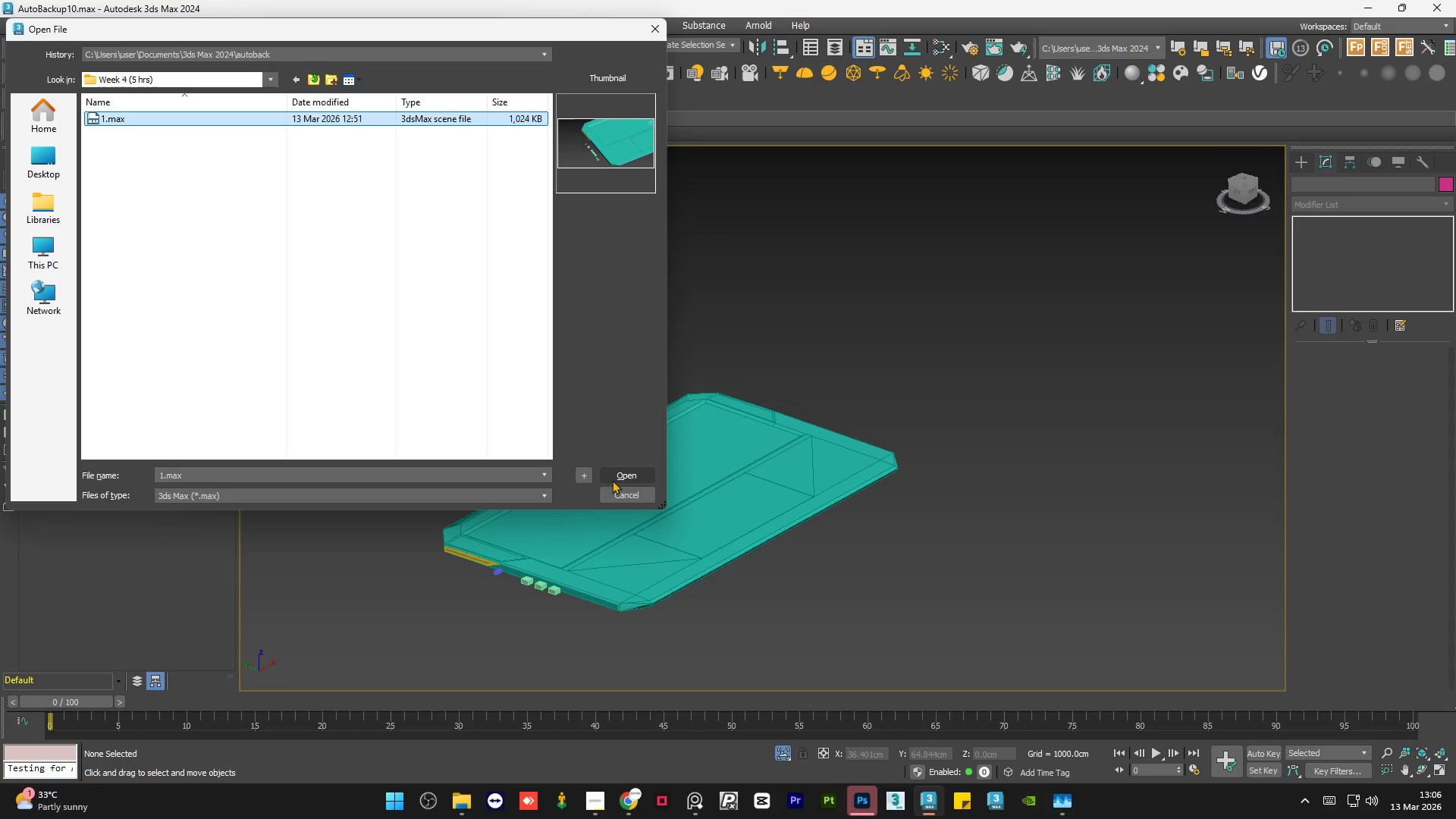 
left_click([614, 479])
 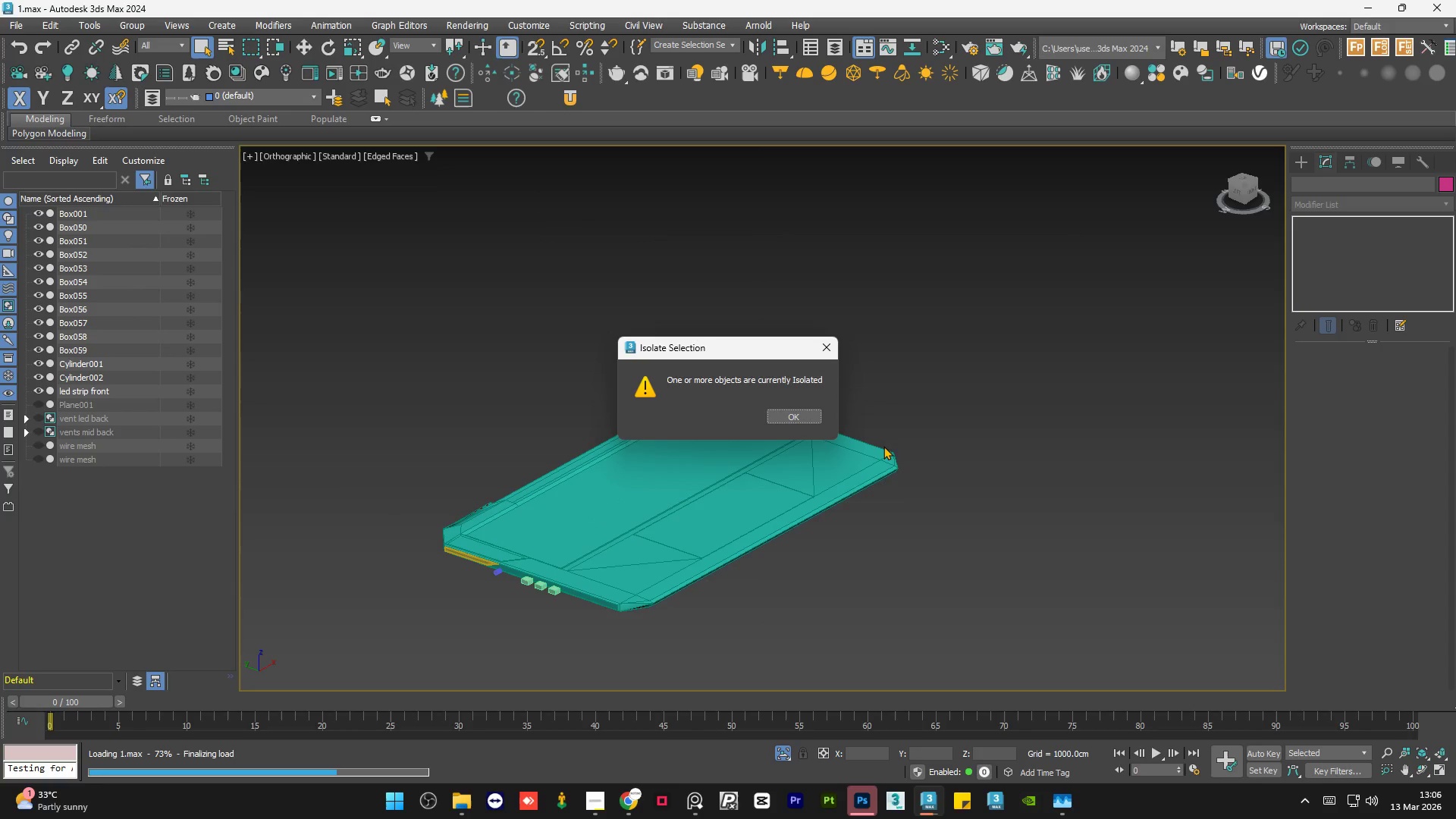 
left_click([801, 412])
 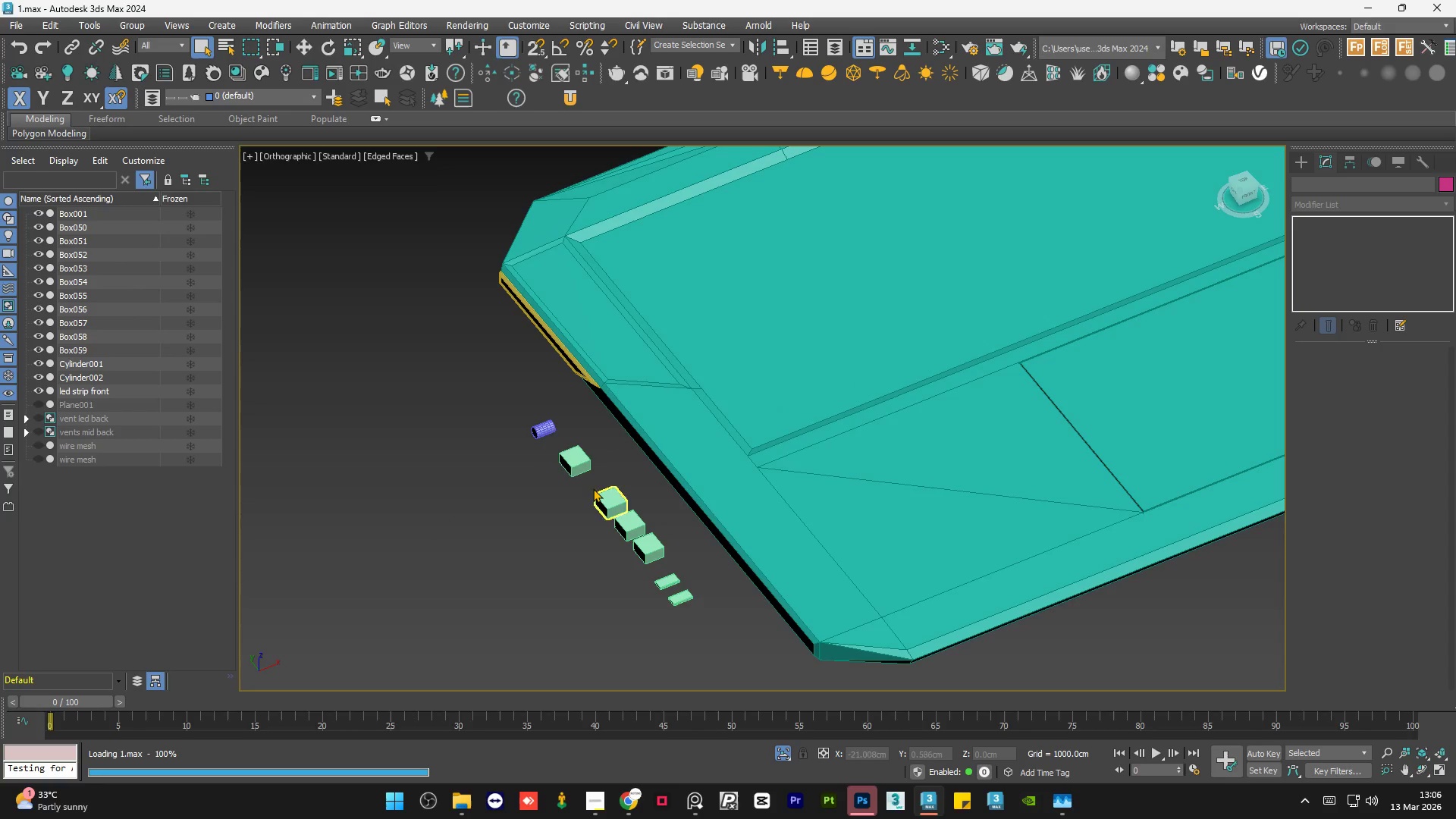 
scroll: coordinate [557, 450], scroll_direction: up, amount: 5.0
 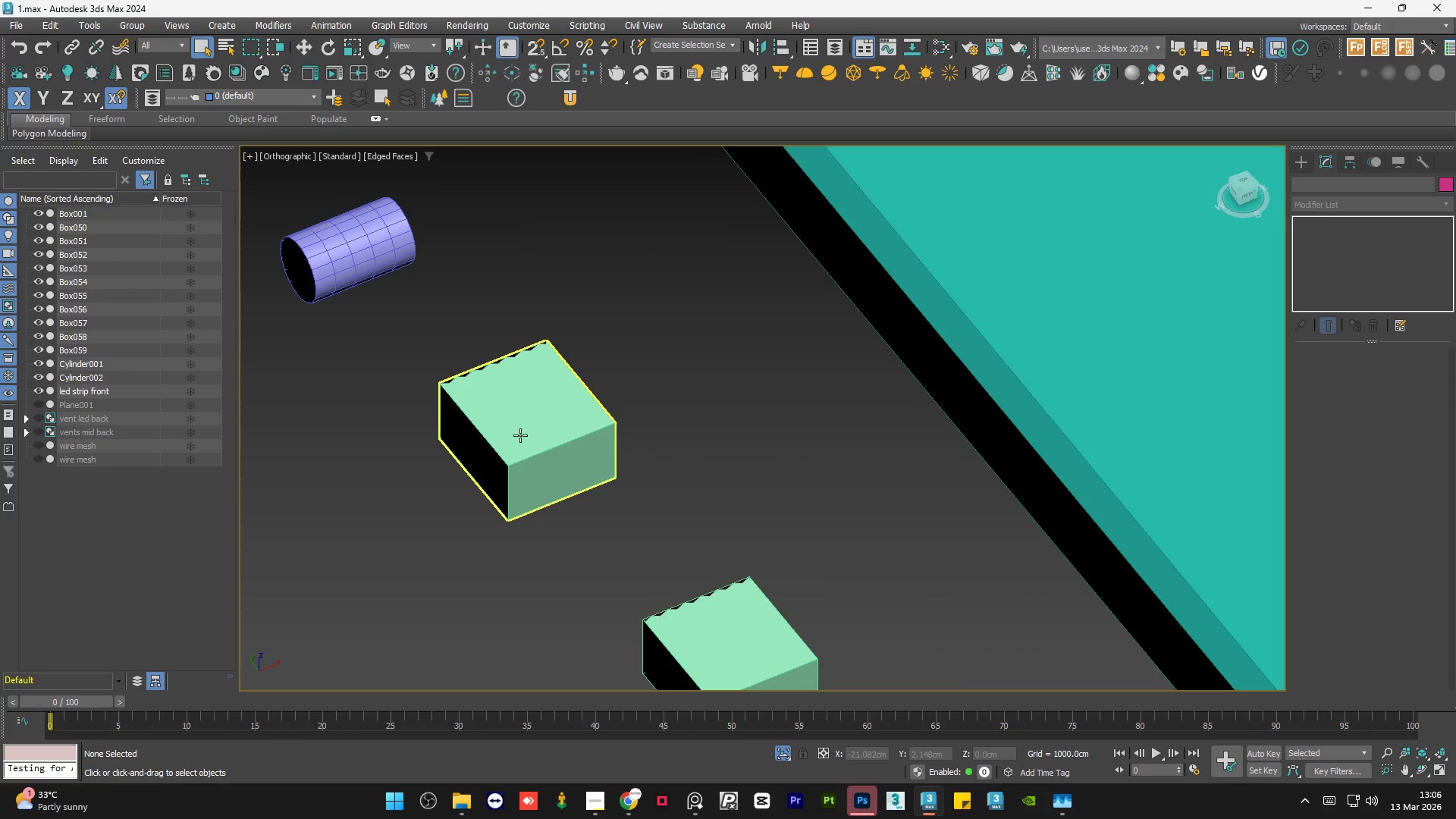 
left_click([520, 435])
 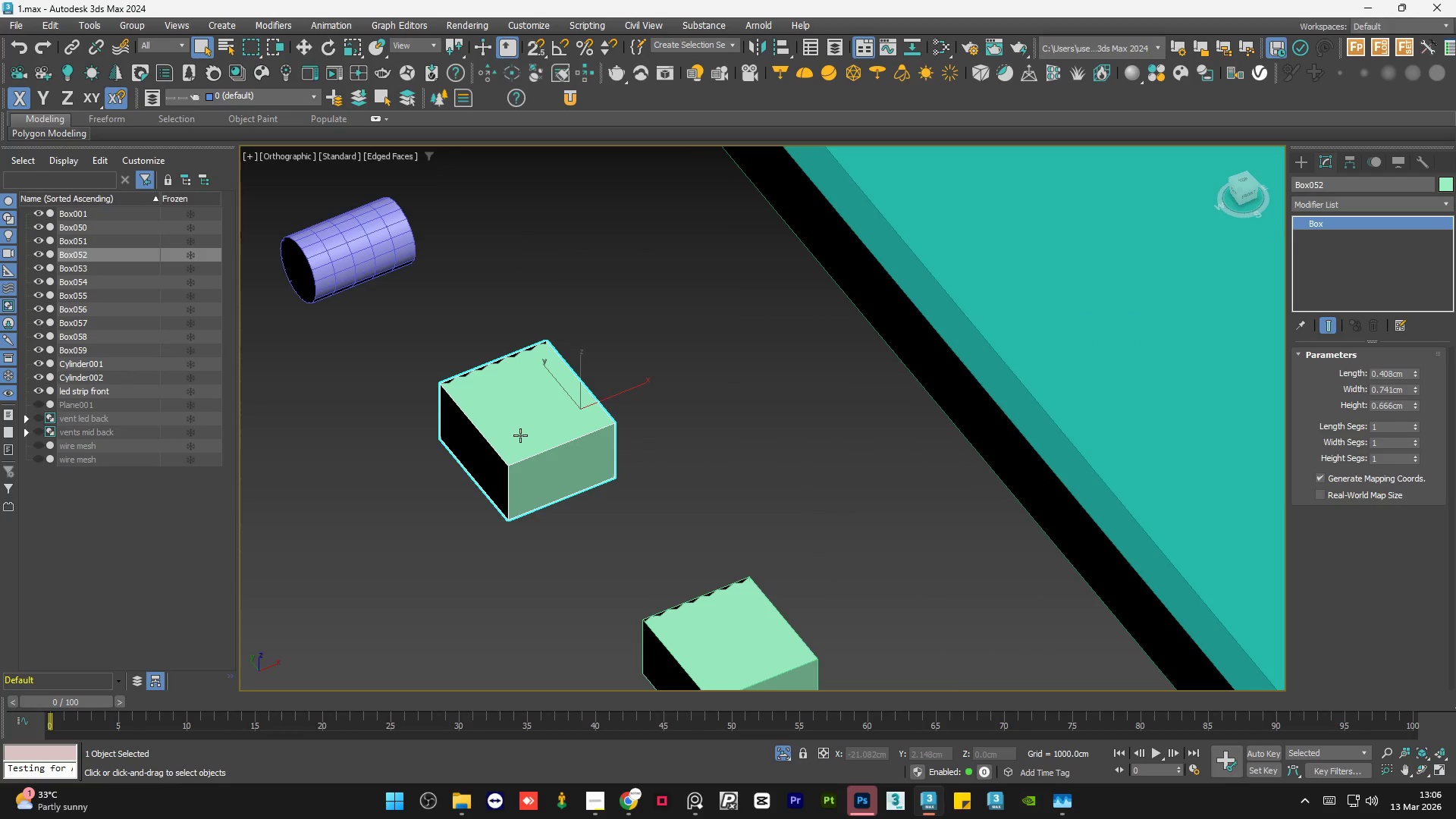 
scroll: coordinate [520, 435], scroll_direction: down, amount: 6.0
 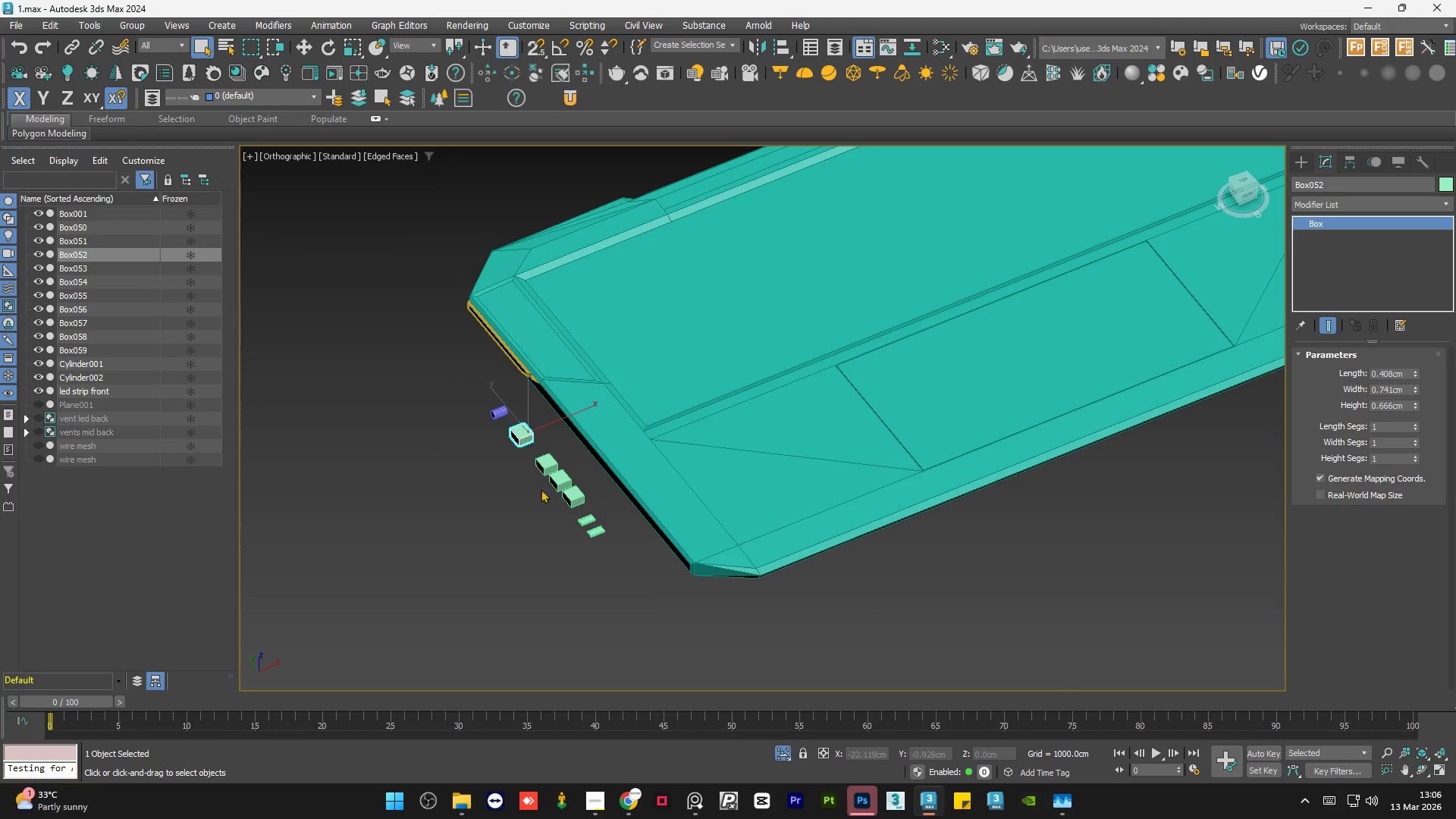 
hold_key(key=AltLeft, duration=0.61)
 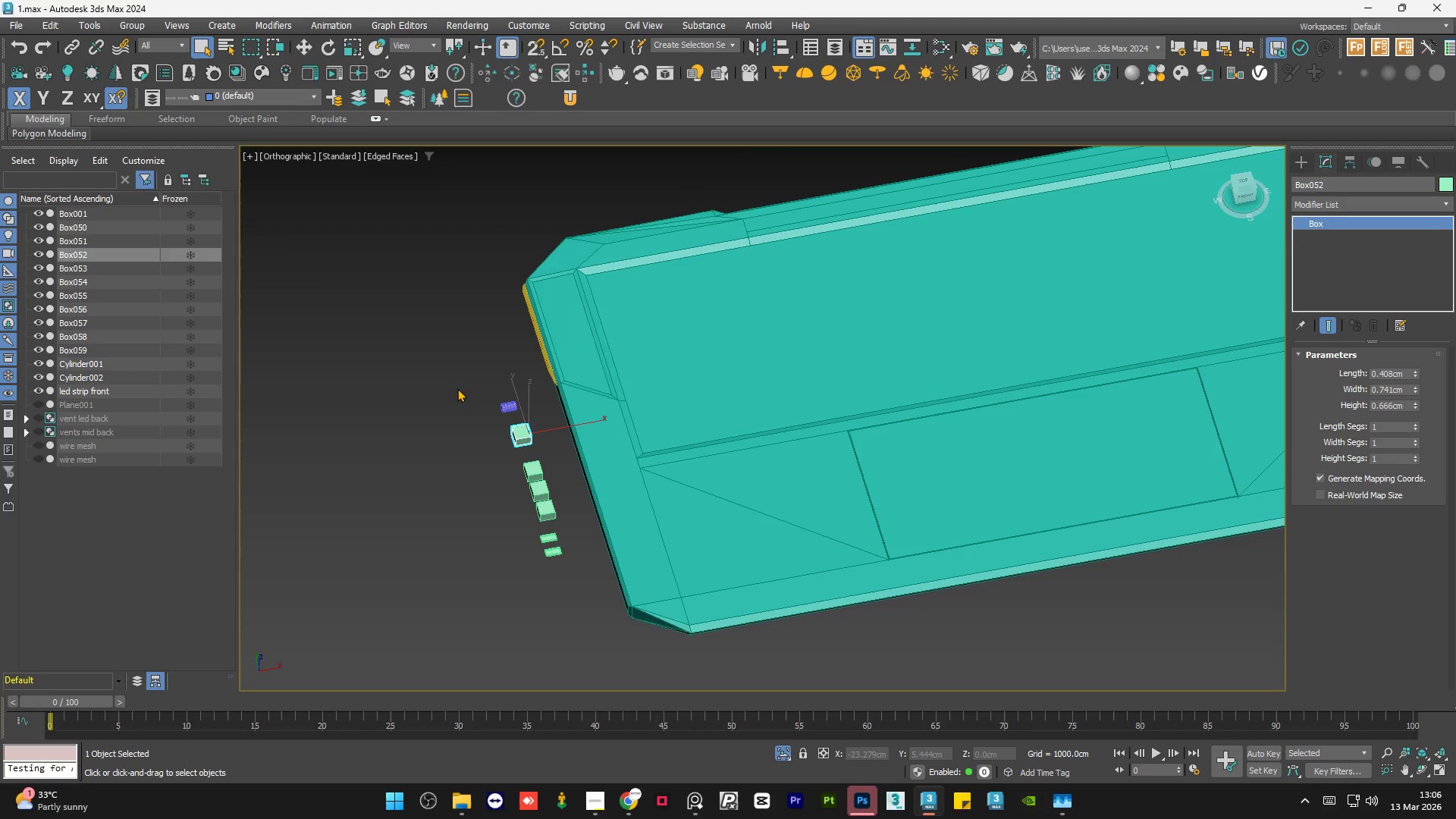 
left_click_drag(start_coordinate=[457, 388], to_coordinate=[540, 601])
 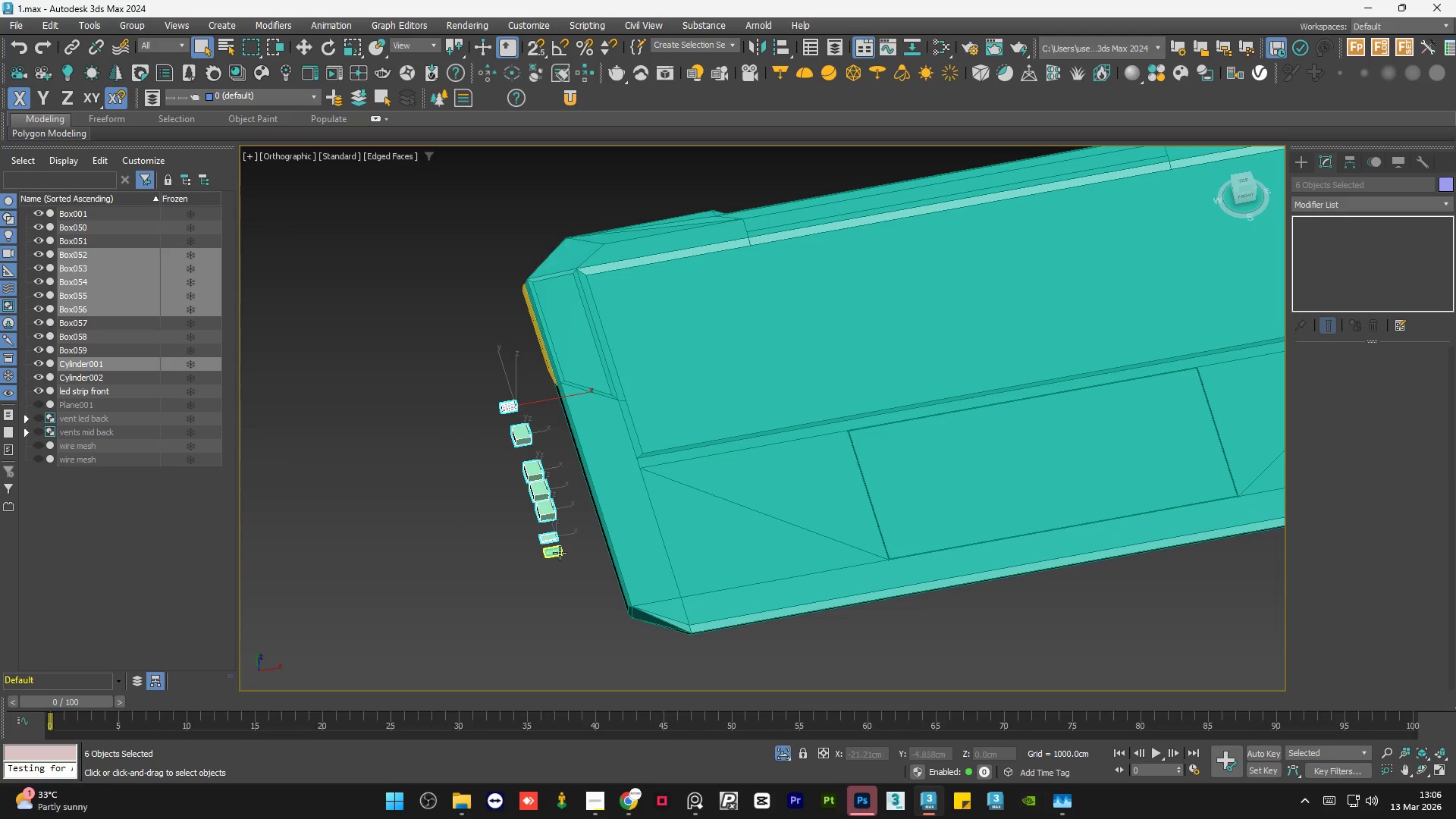 
hold_key(key=ControlLeft, duration=0.69)
left_click_drag(start_coordinate=[581, 579], to_coordinate=[535, 544])
 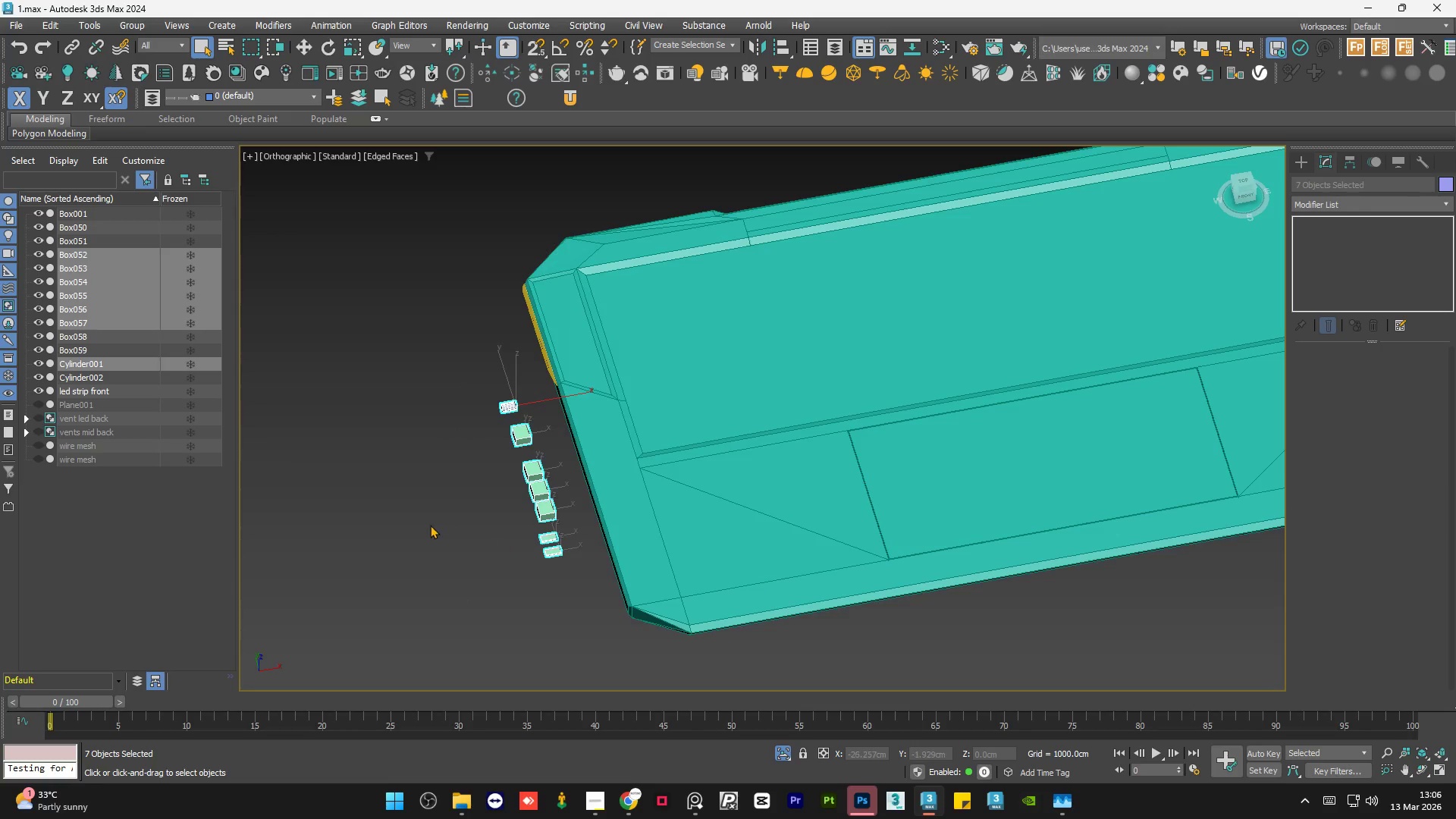 
hold_key(key=AltLeft, duration=0.59)
 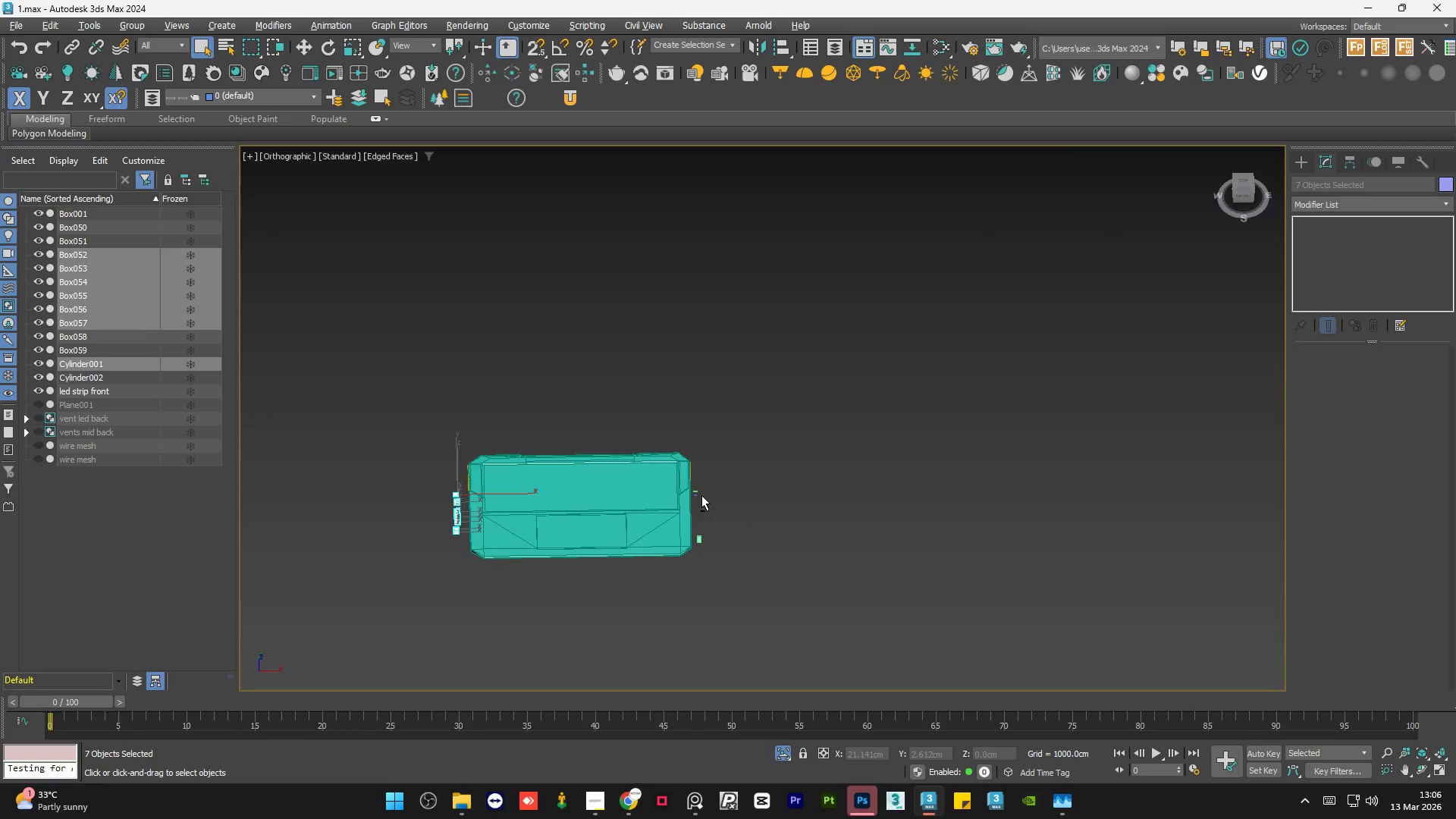 
scroll: coordinate [430, 525], scroll_direction: down, amount: 4.0
 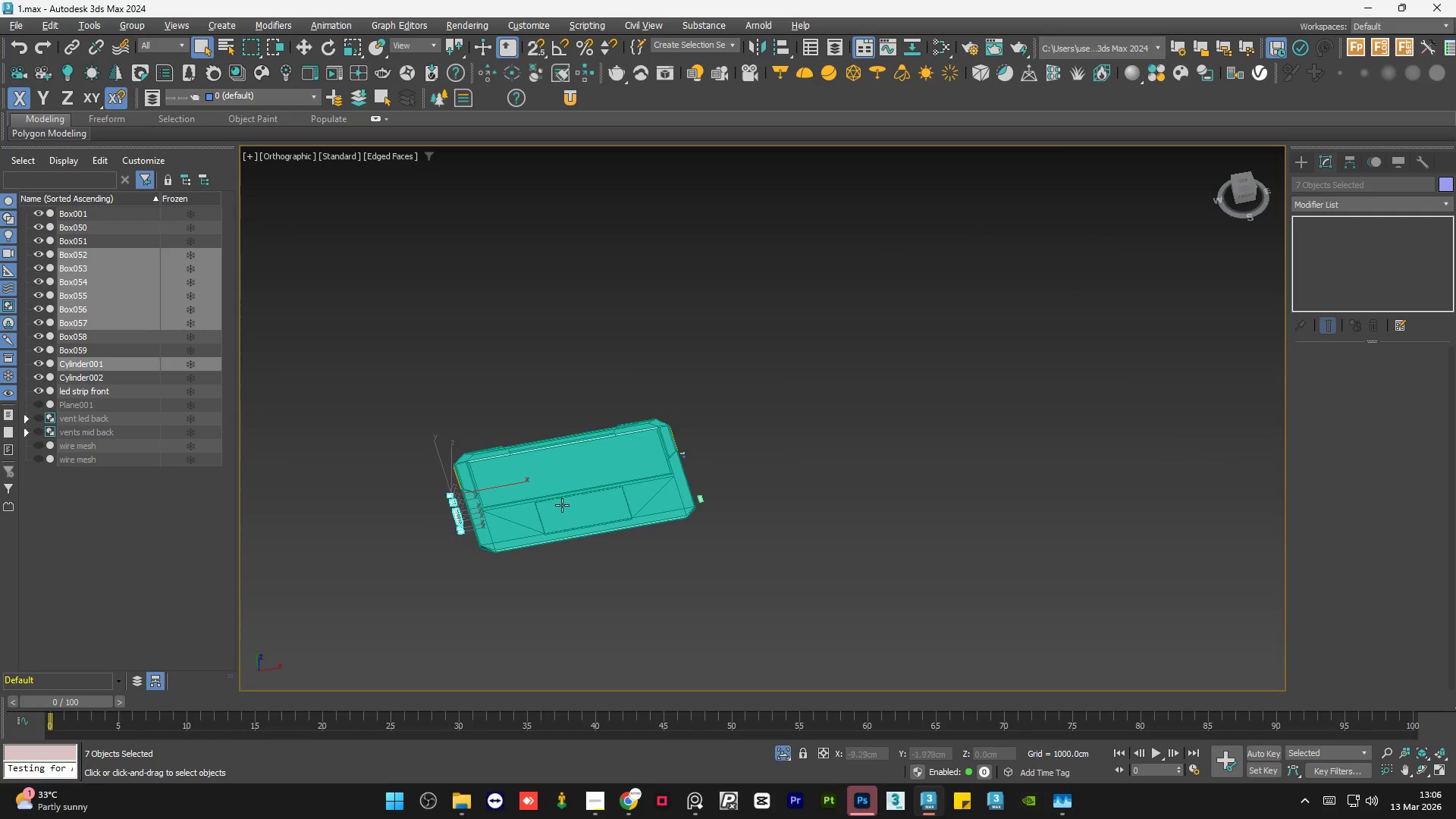 
scroll: coordinate [701, 529], scroll_direction: up, amount: 5.0
 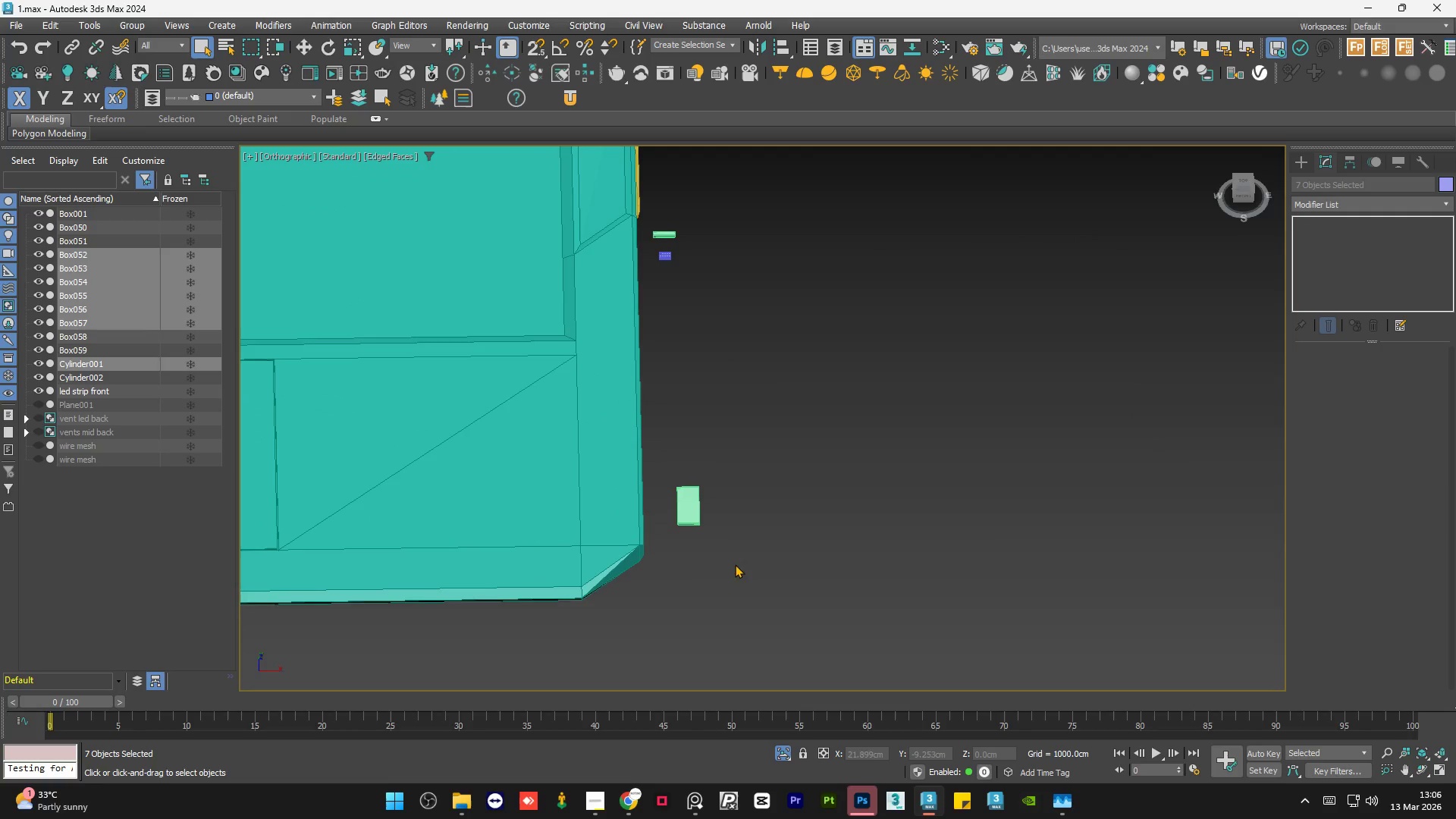 
hold_key(key=ControlLeft, duration=1.48)
left_click_drag(start_coordinate=[741, 571], to_coordinate=[666, 208])
 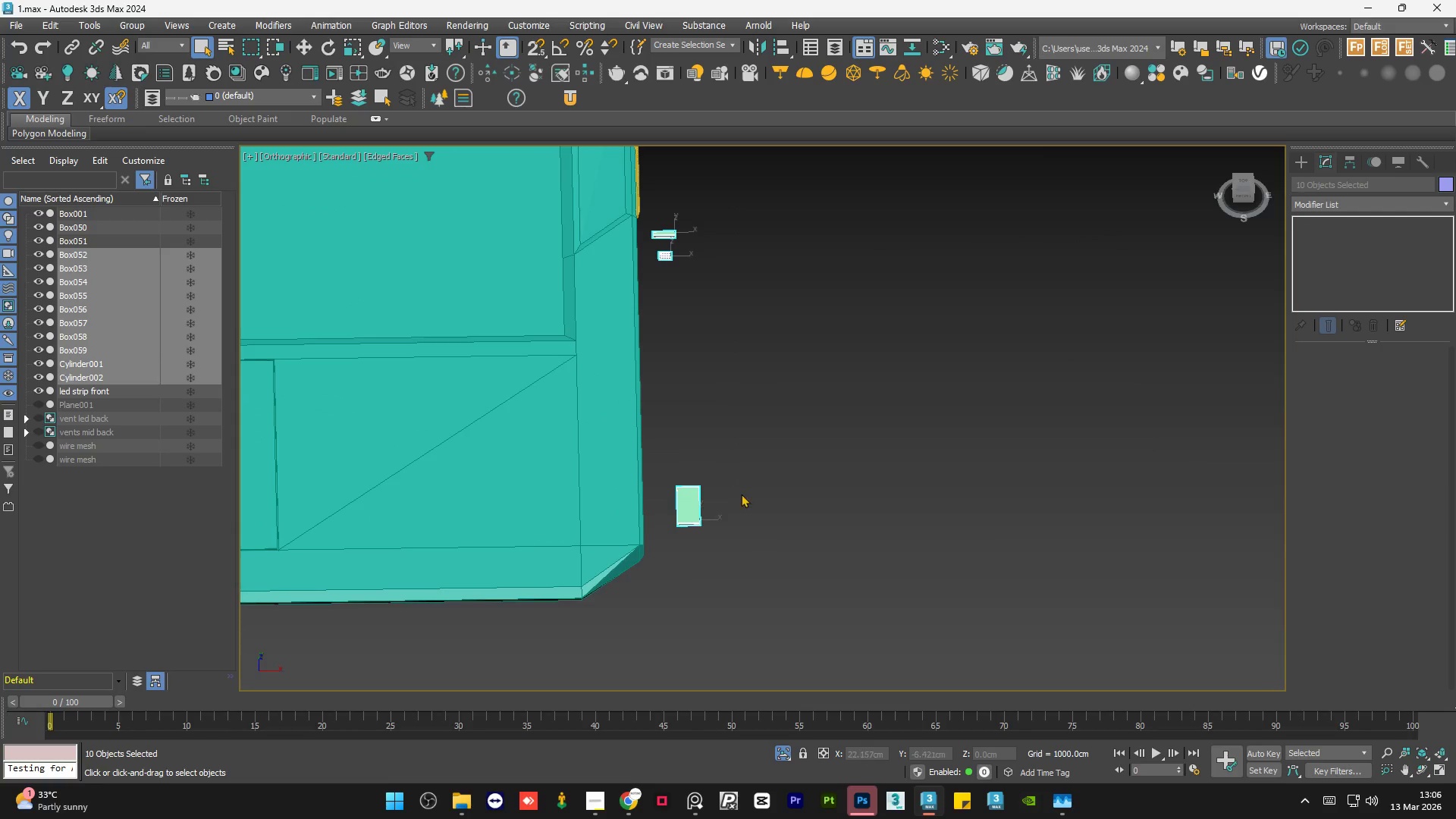 
hold_key(key=AltLeft, duration=0.97)
 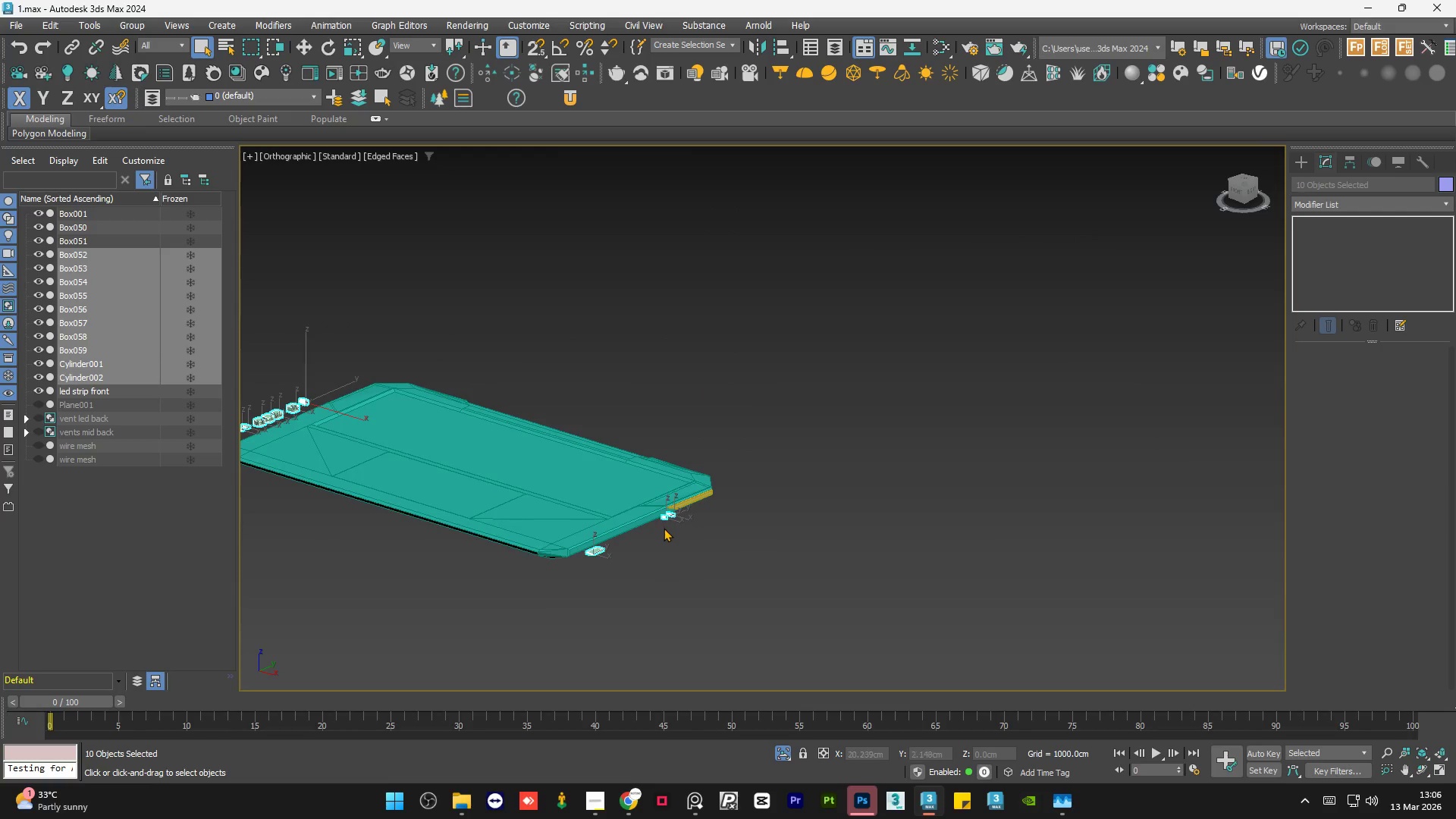 
scroll: coordinate [742, 500], scroll_direction: down, amount: 3.0
 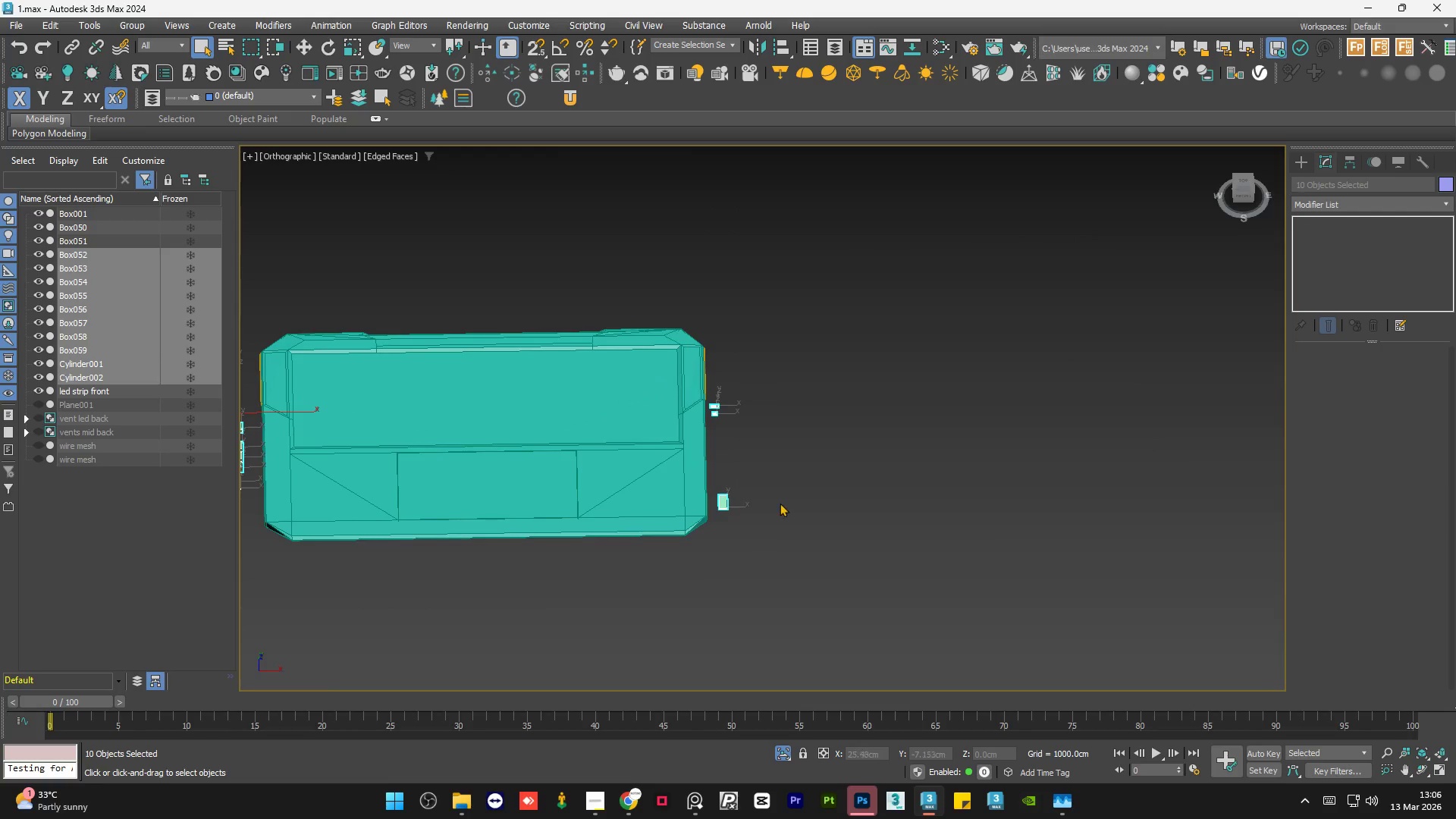 
scroll: coordinate [829, 394], scroll_direction: up, amount: 13.0
 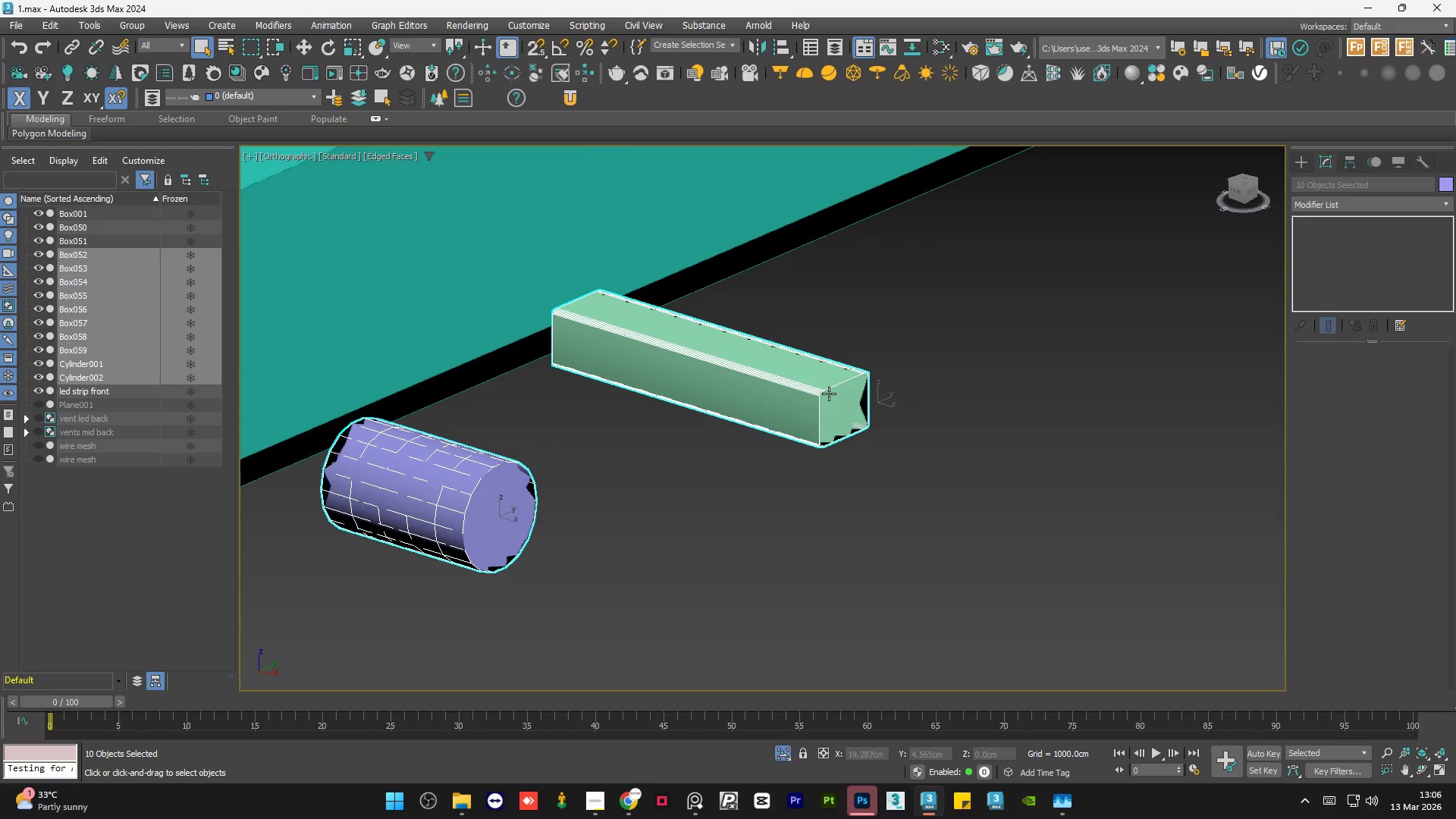 
scroll: coordinate [832, 397], scroll_direction: down, amount: 6.0
 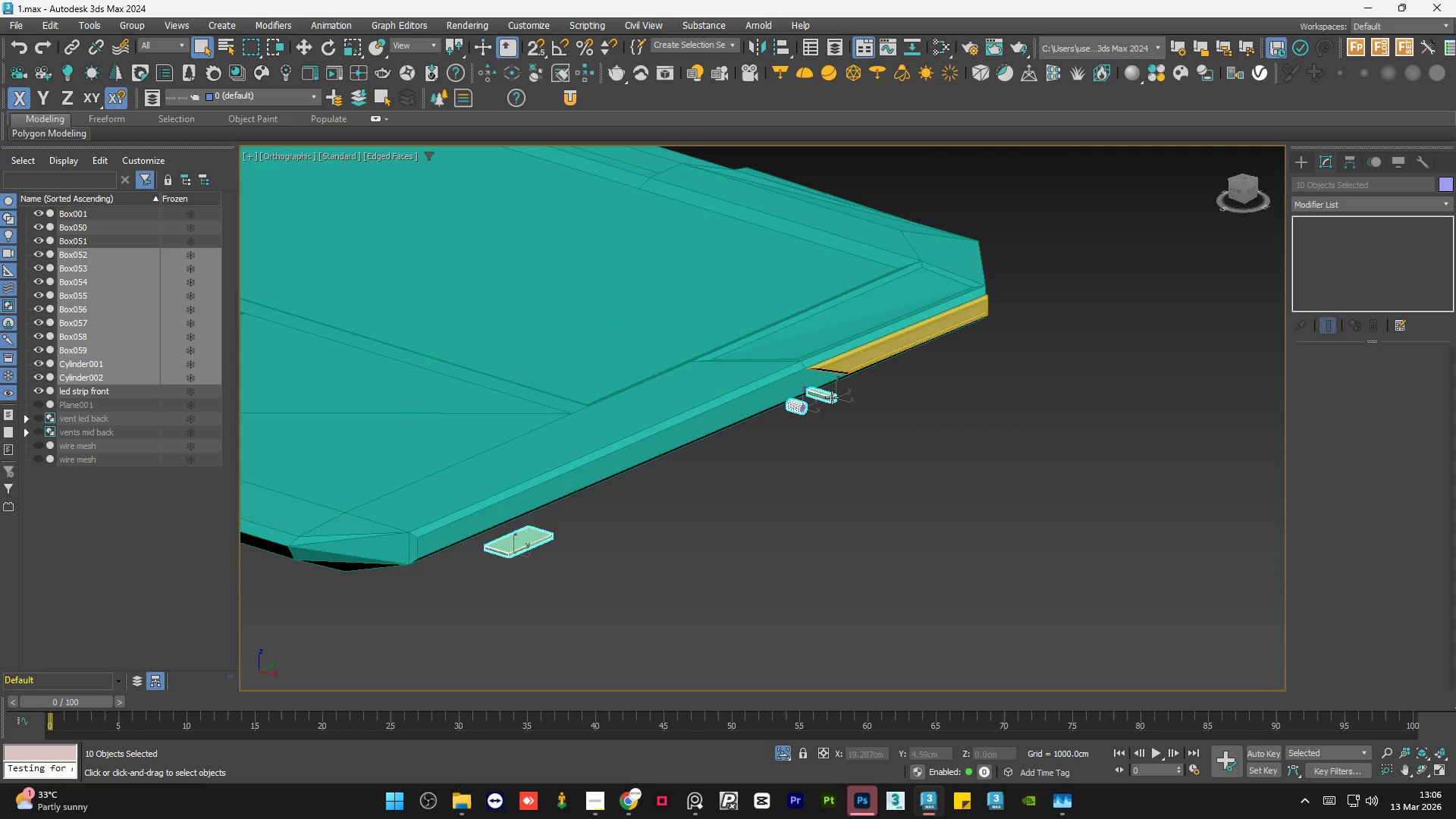 
hold_key(key=AltLeft, duration=1.09)
 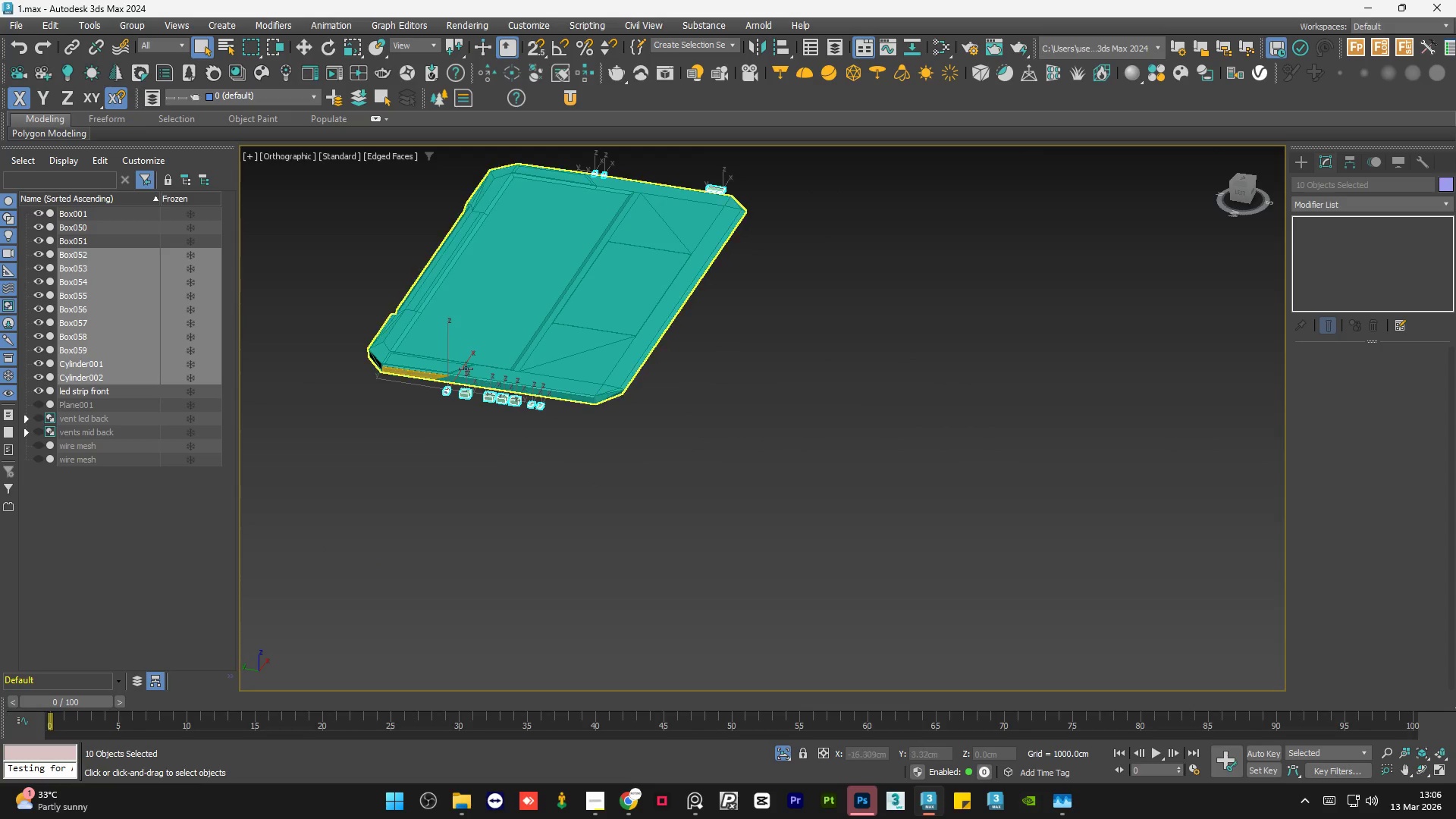 
scroll: coordinate [832, 397], scroll_direction: down, amount: 4.0
 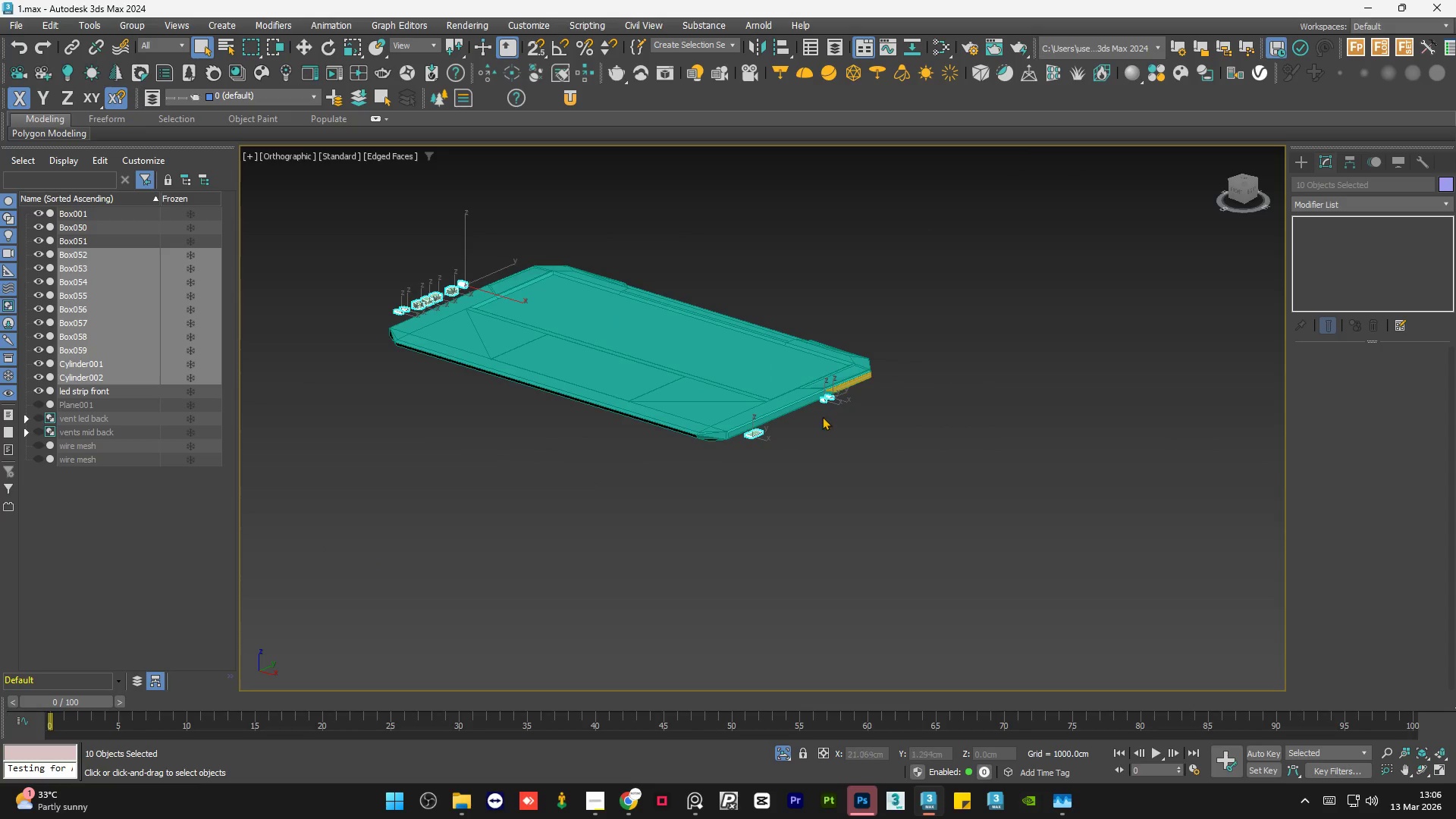 
scroll: coordinate [457, 390], scroll_direction: up, amount: 5.0
 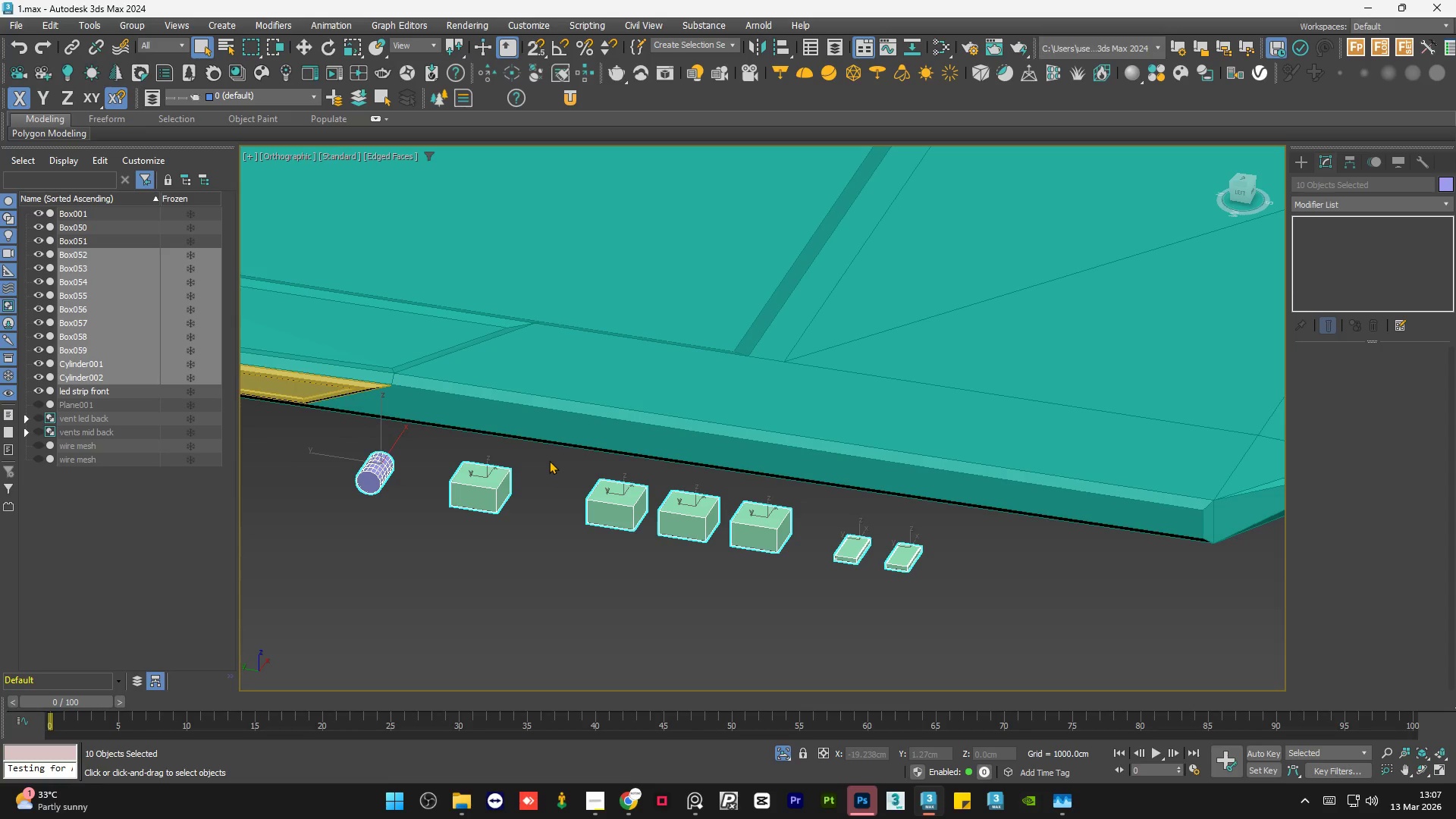 
wait(39.45)
 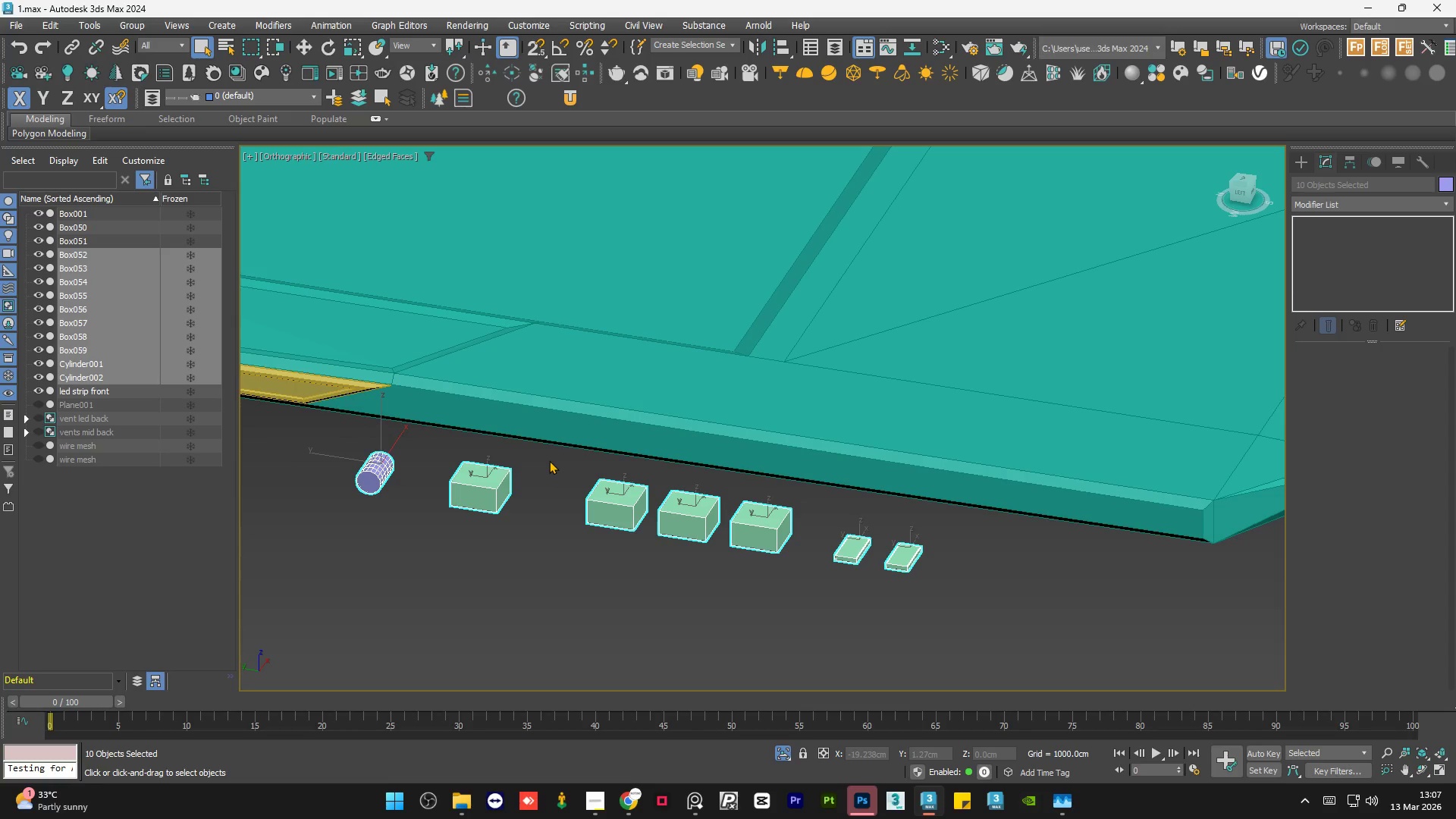 
scroll: coordinate [623, 488], scroll_direction: down, amount: 3.0
 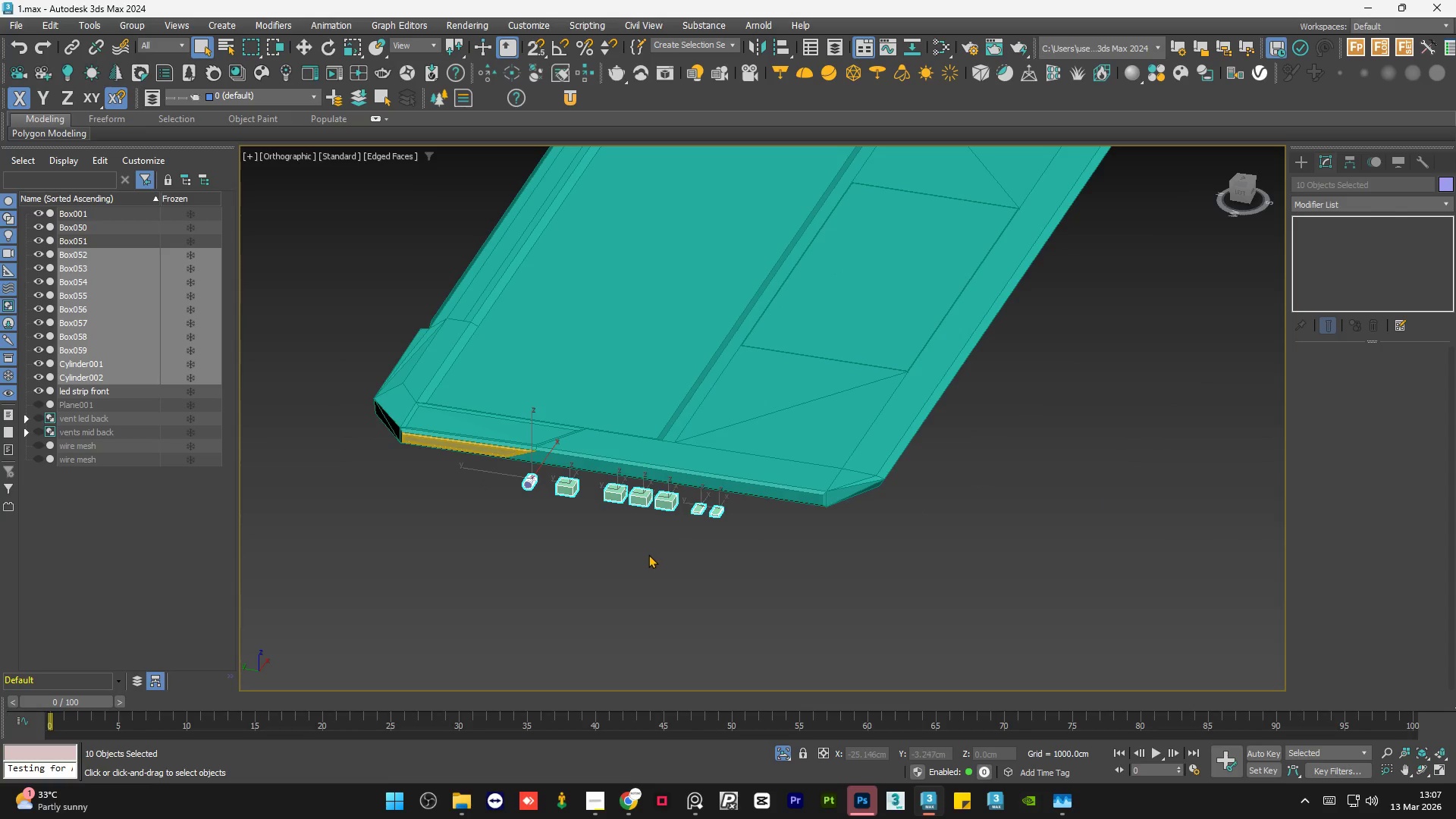 
hold_key(key=AltLeft, duration=0.77)
 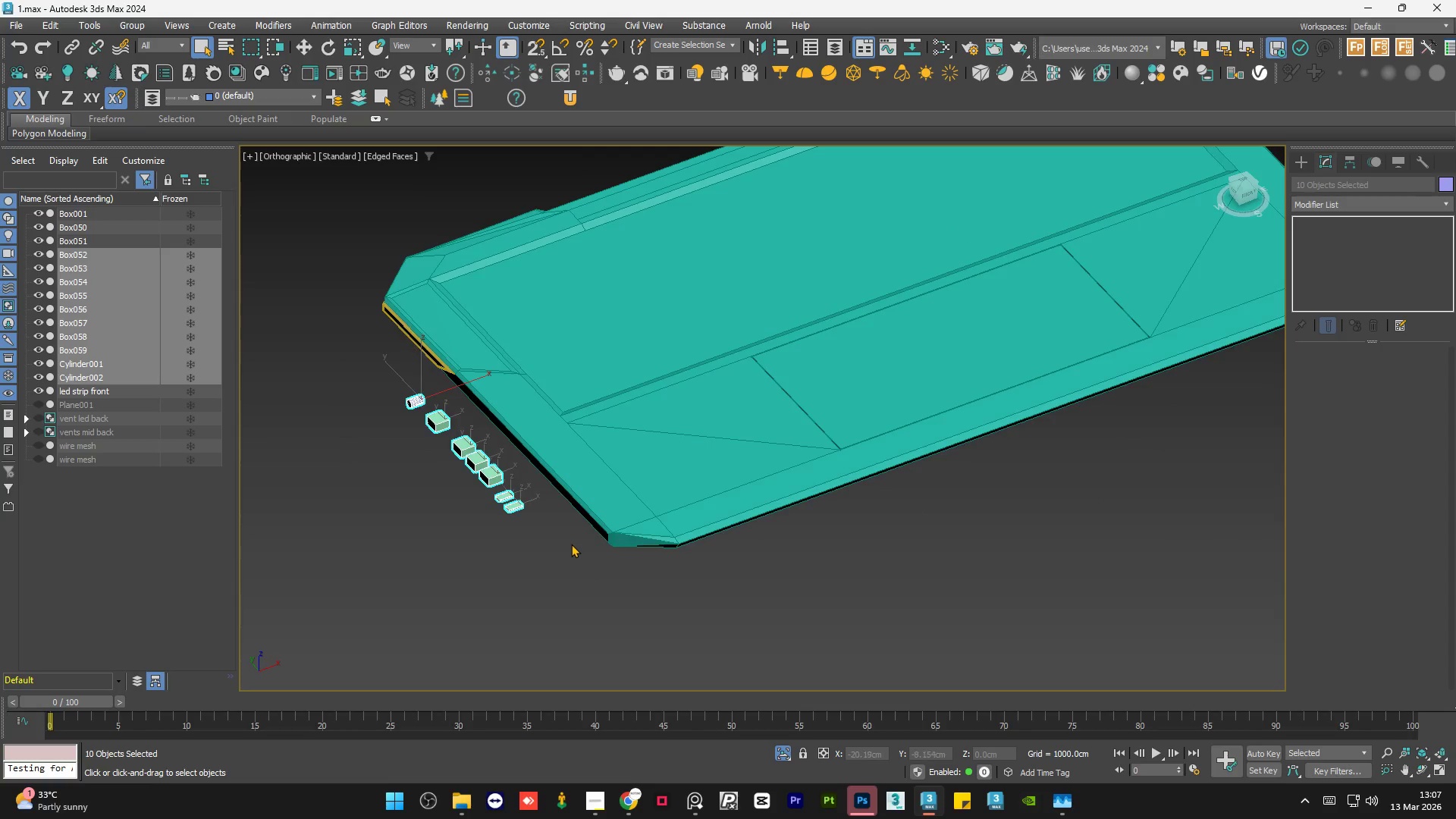 
hold_key(key=AltLeft, duration=0.55)
 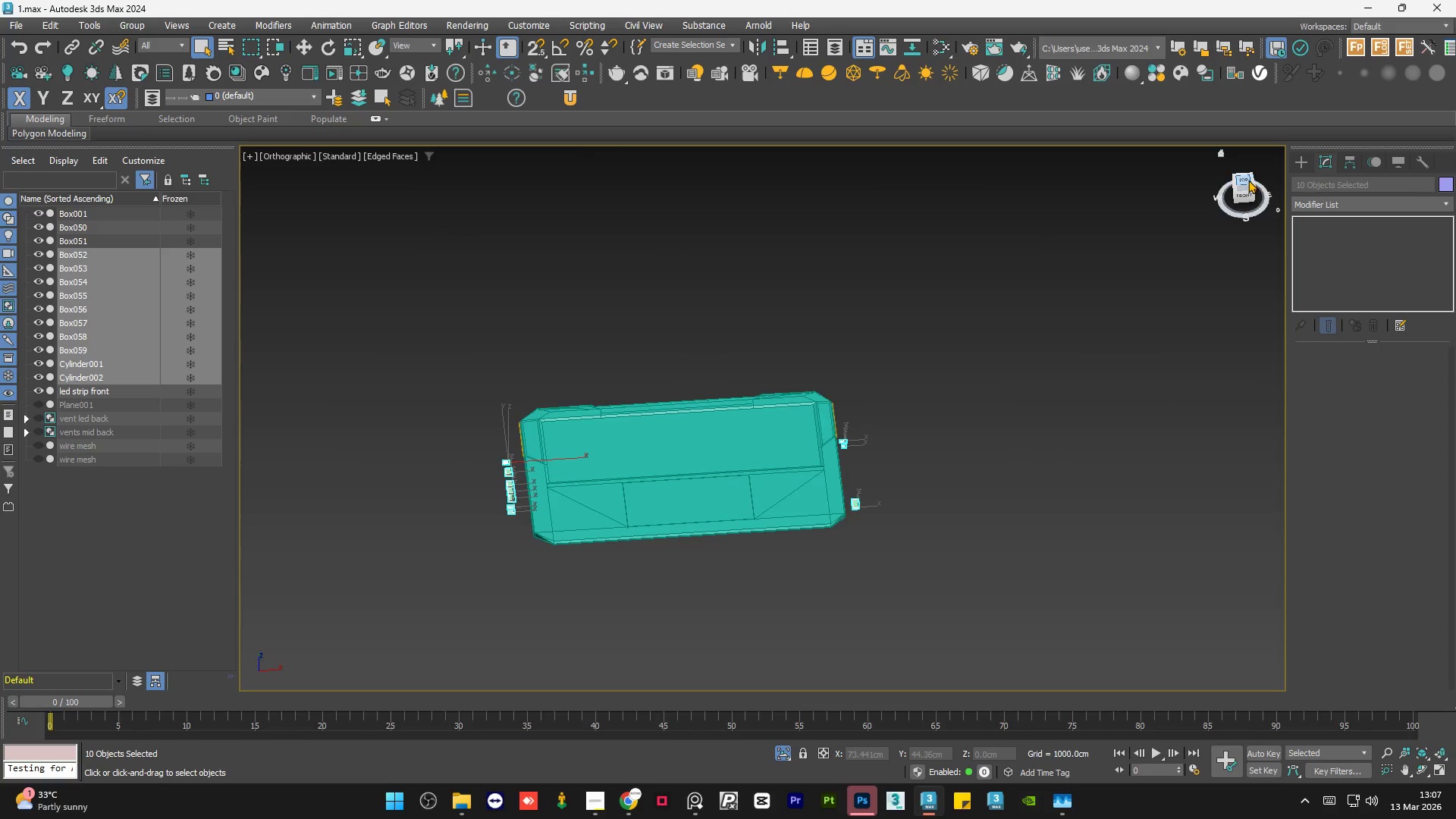 
scroll: coordinate [553, 545], scroll_direction: down, amount: 3.0
 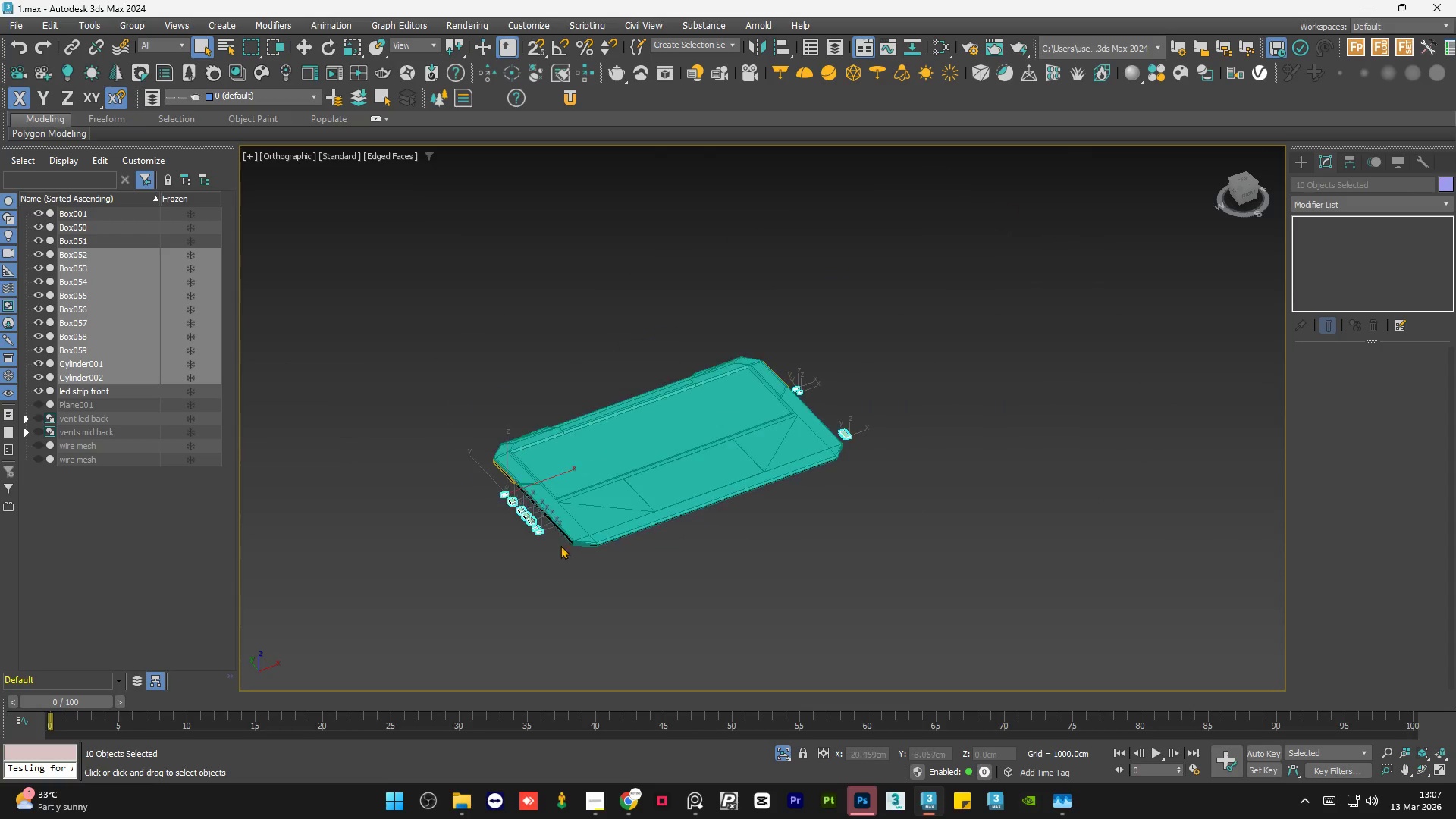 
left_click([1248, 180])
 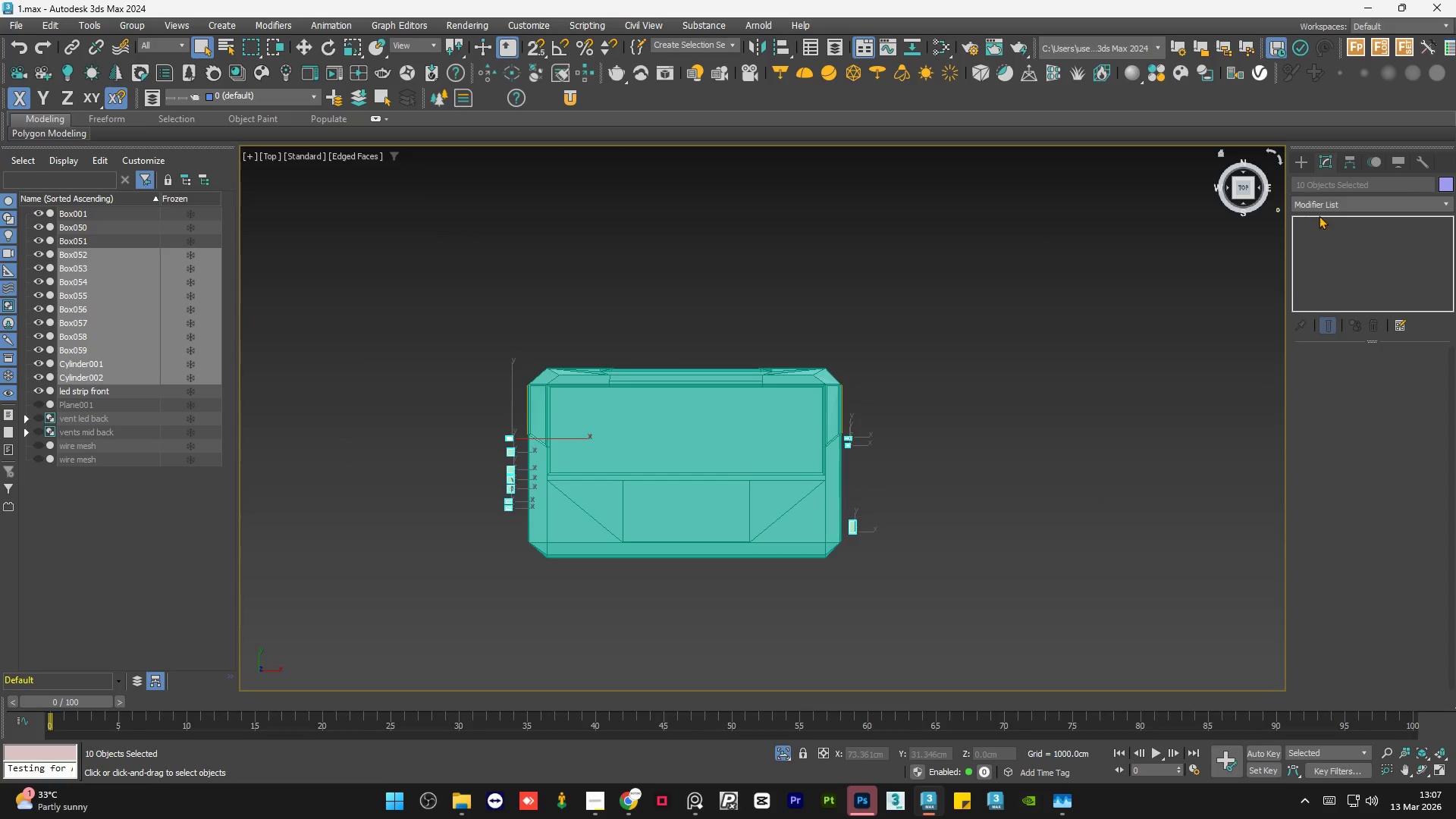 
left_click([1340, 204])
 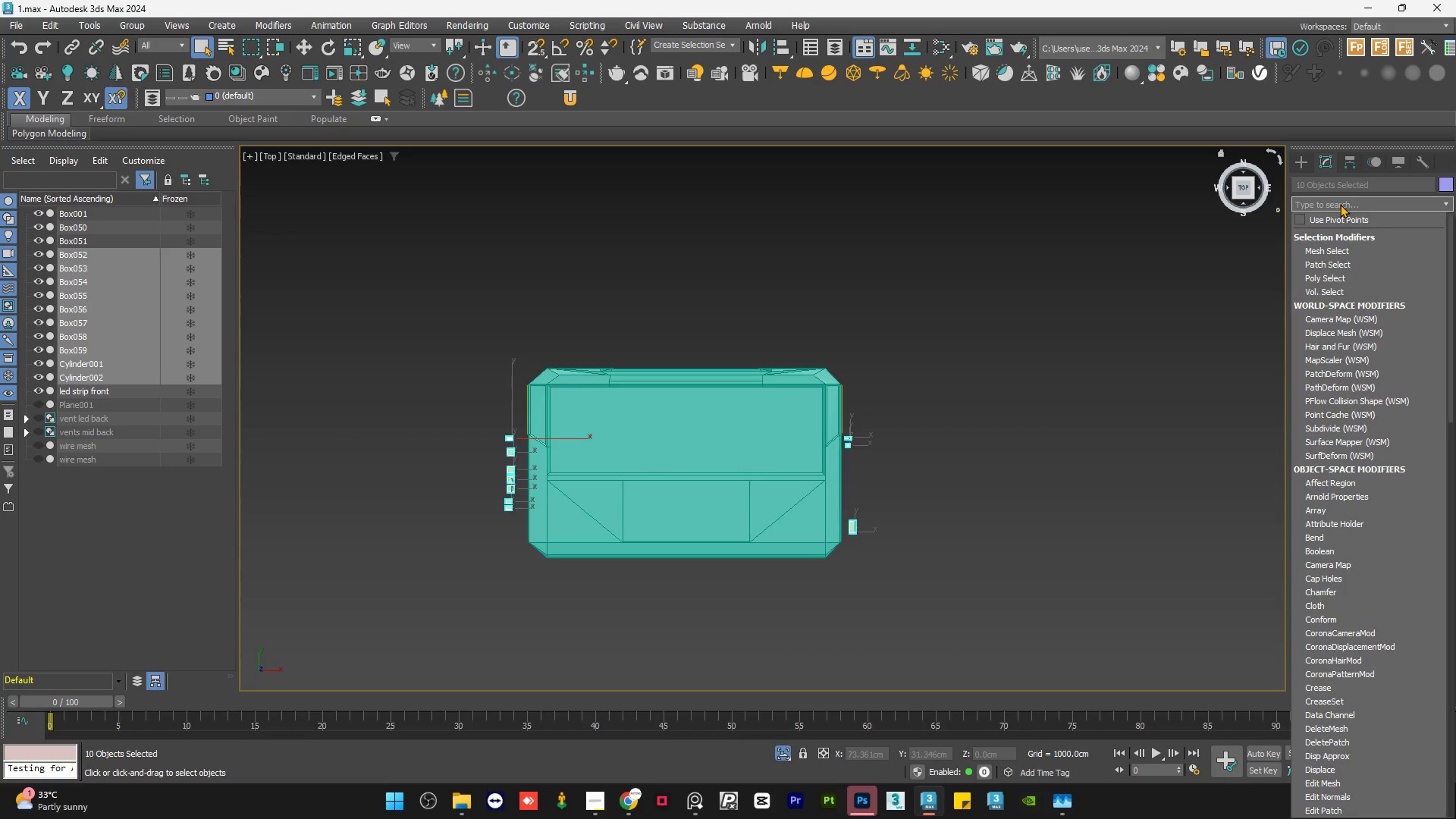 
type(ed)
 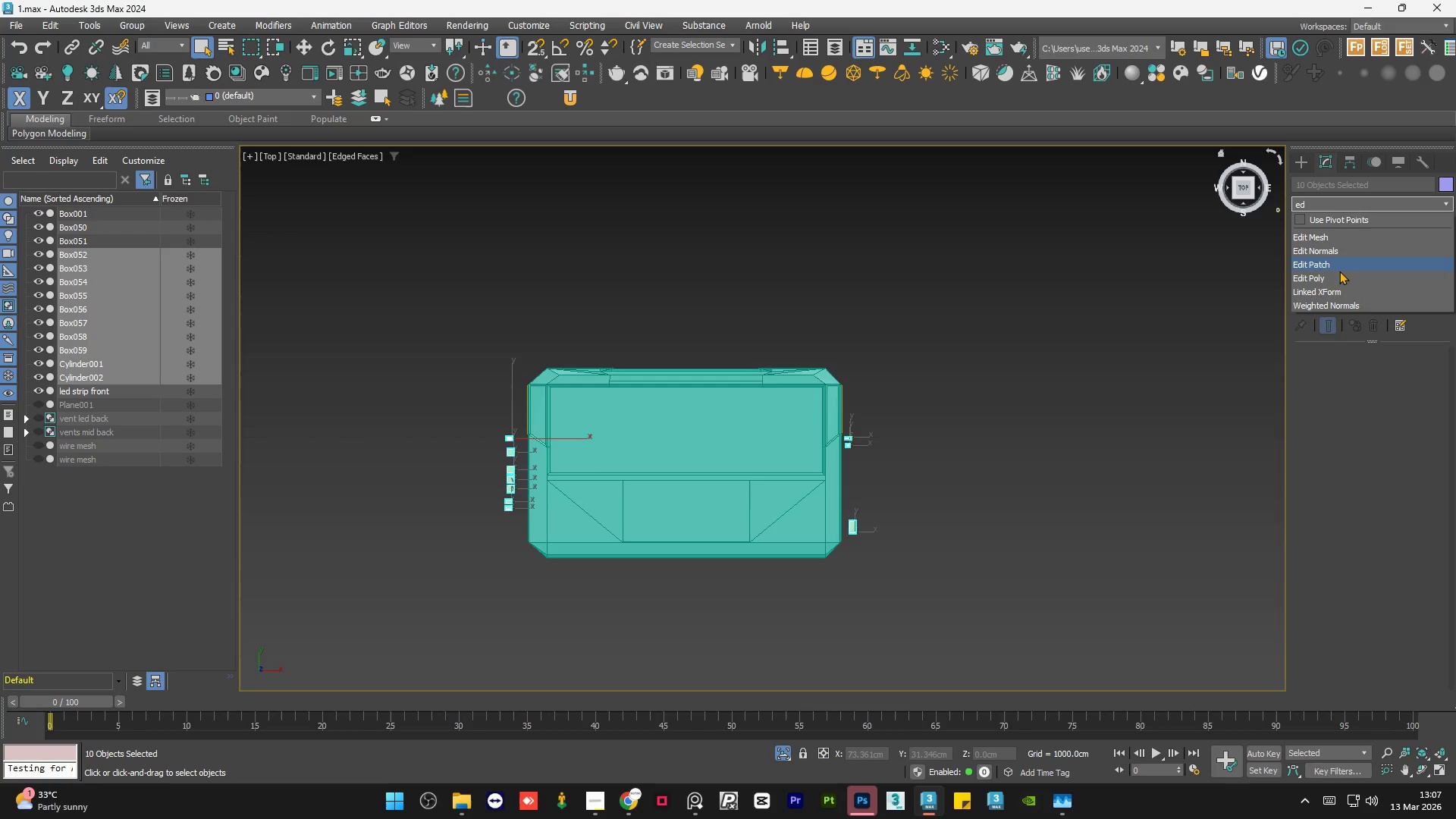 
left_click([1335, 273])
 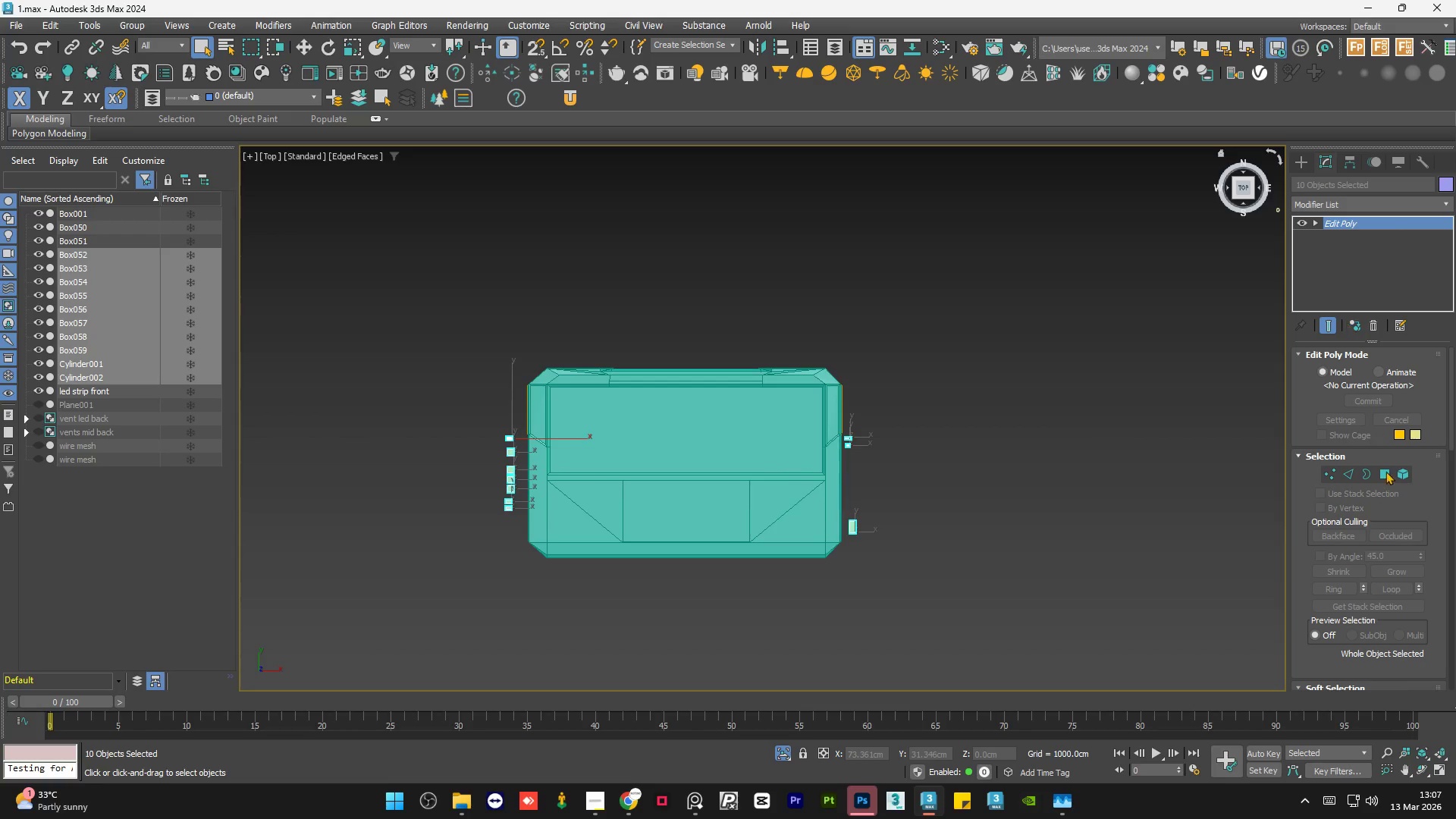 
left_click([1351, 479])
 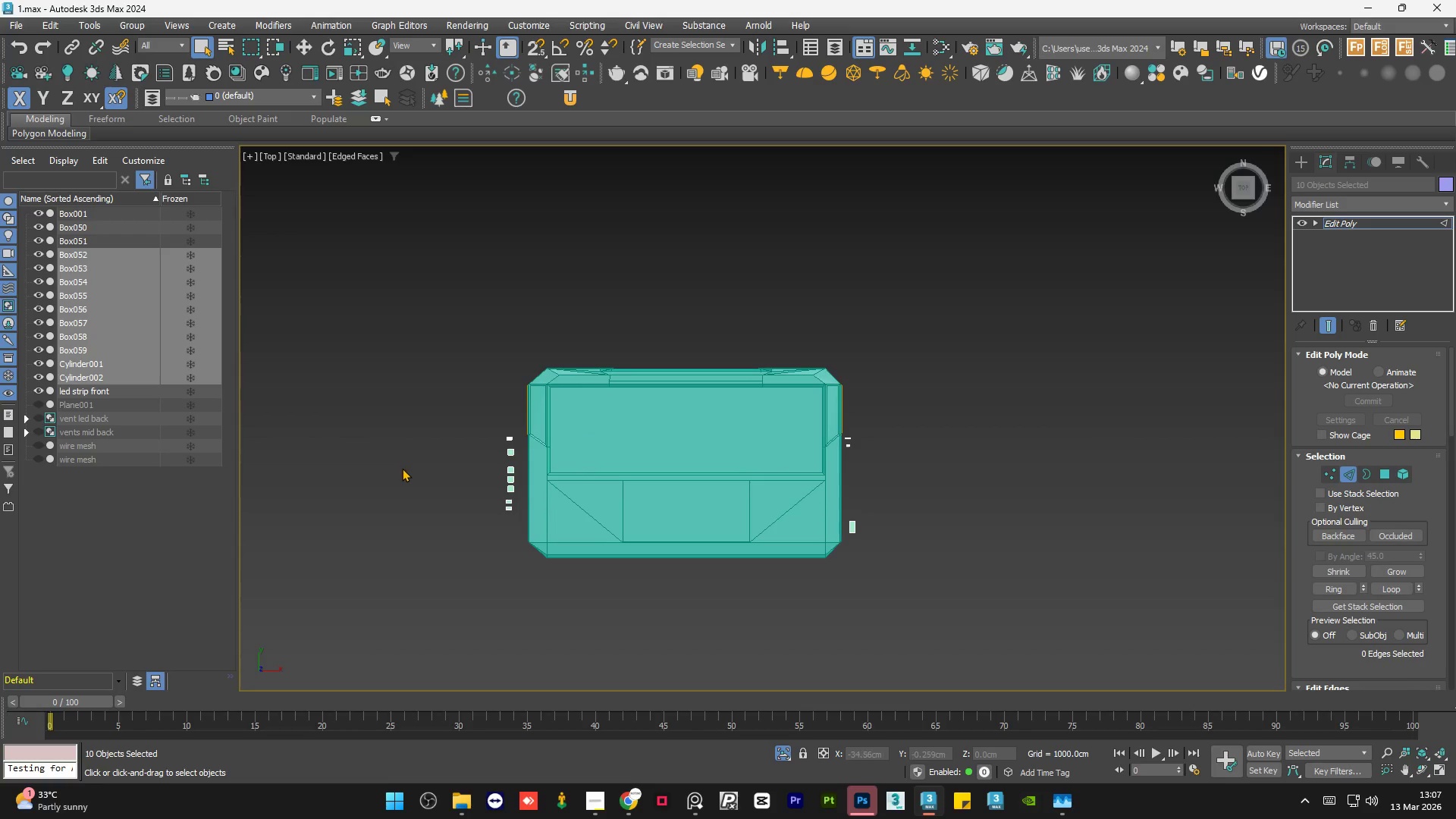 
scroll: coordinate [595, 228], scroll_direction: up, amount: 9.0
 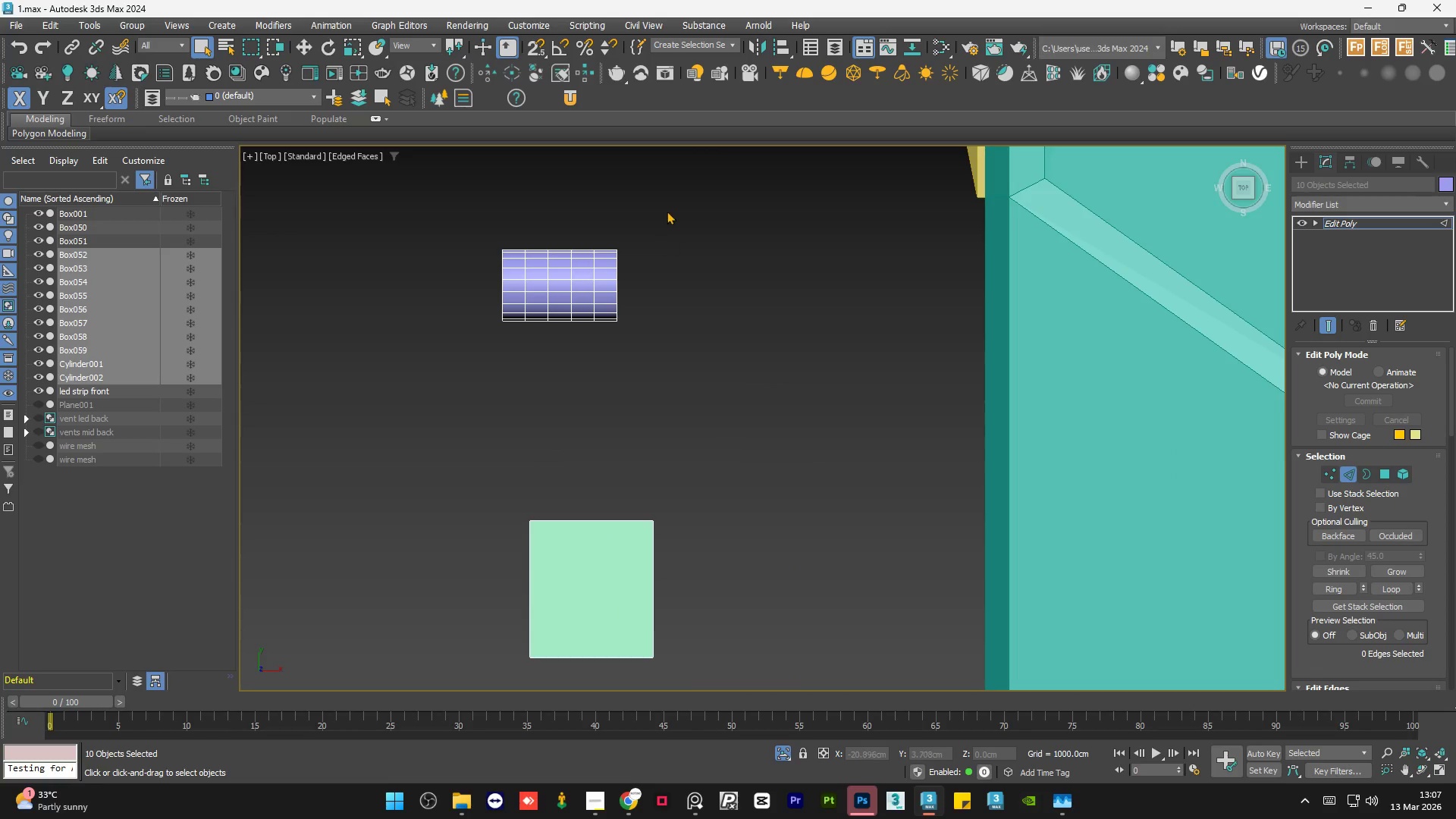 
left_click_drag(start_coordinate=[667, 208], to_coordinate=[608, 350])
 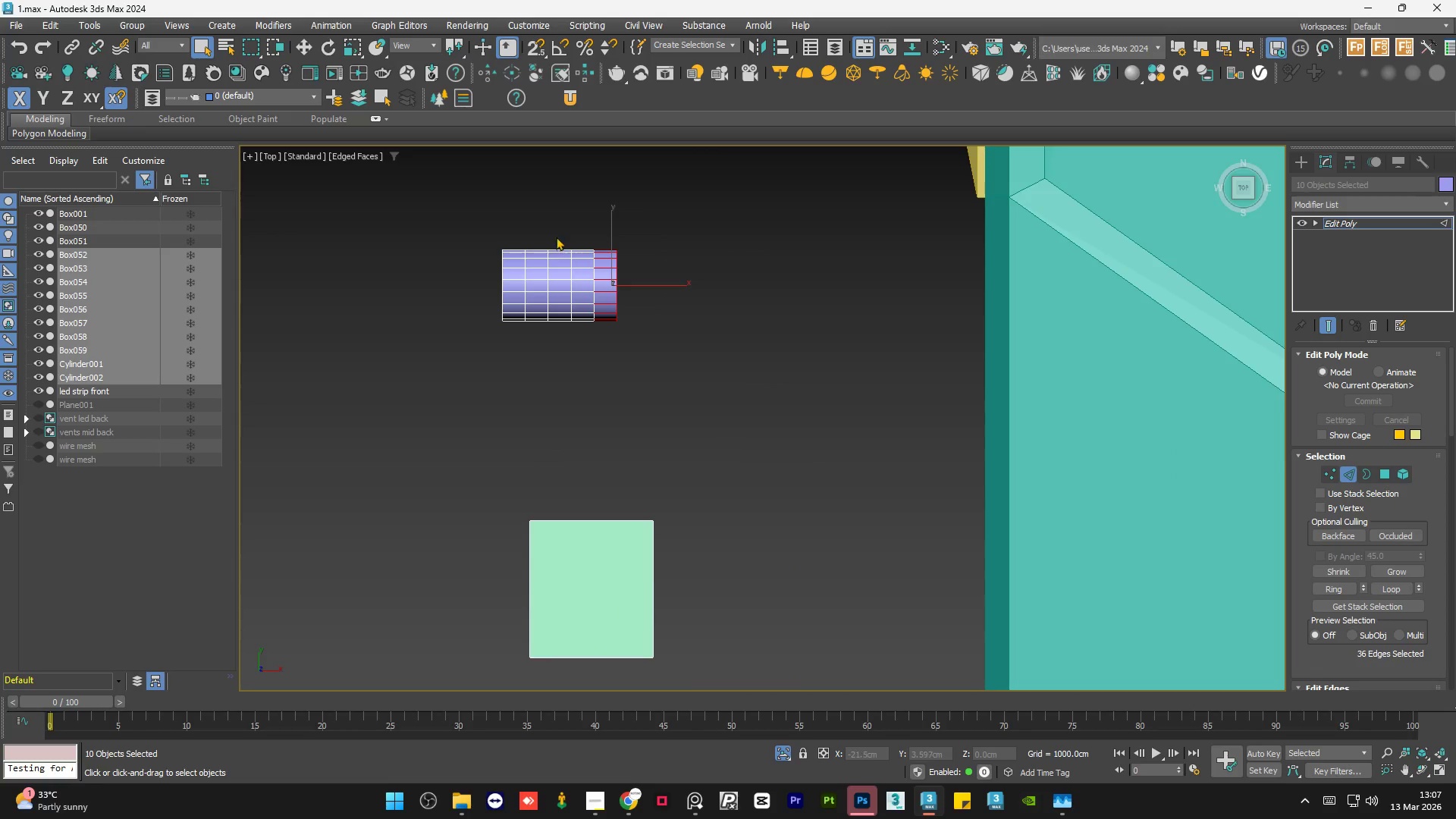 
hold_key(key=AltLeft, duration=1.0)
left_click_drag(start_coordinate=[542, 210], to_coordinate=[604, 365])
 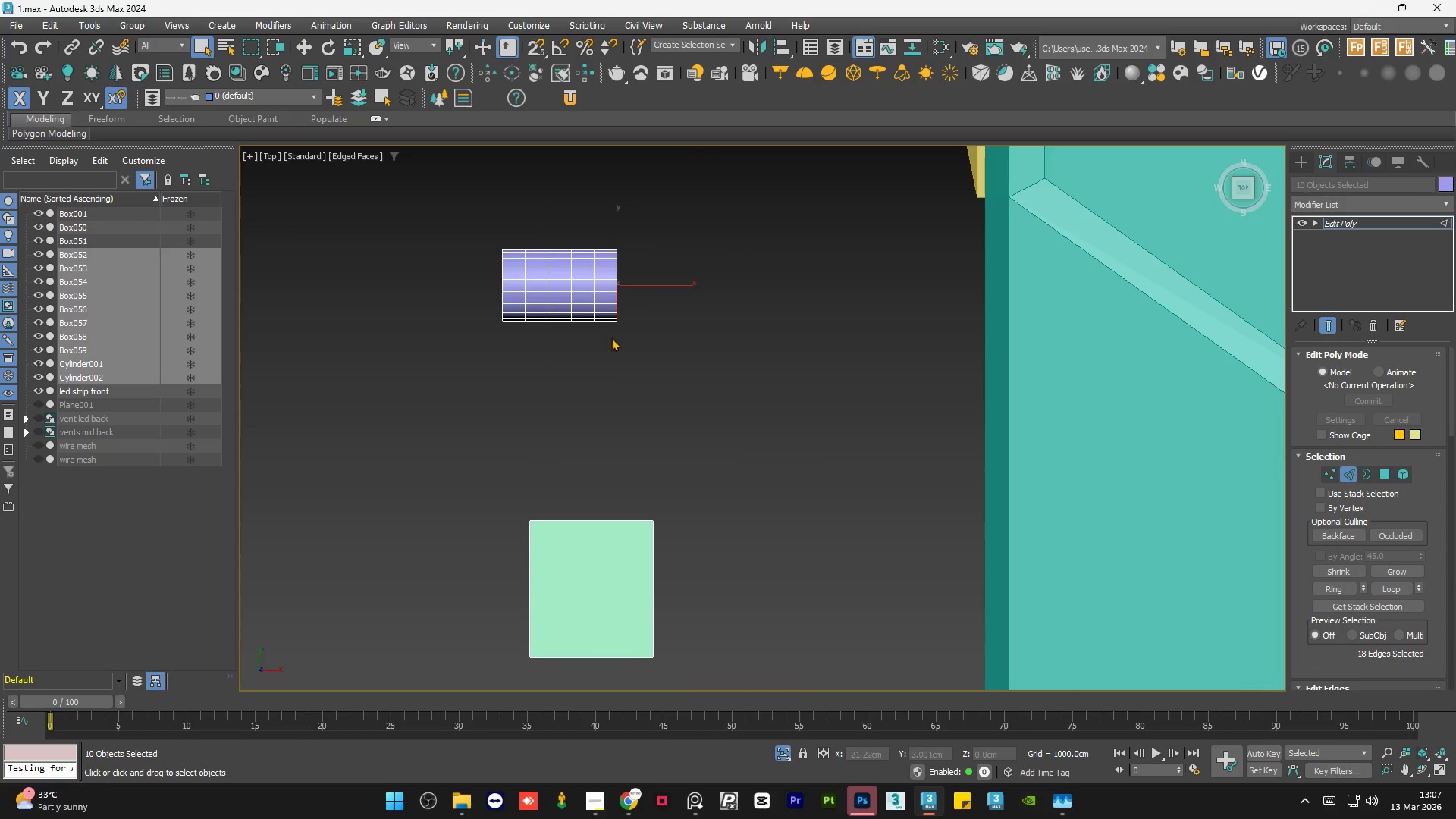 
hold_key(key=AltLeft, duration=6.59)
 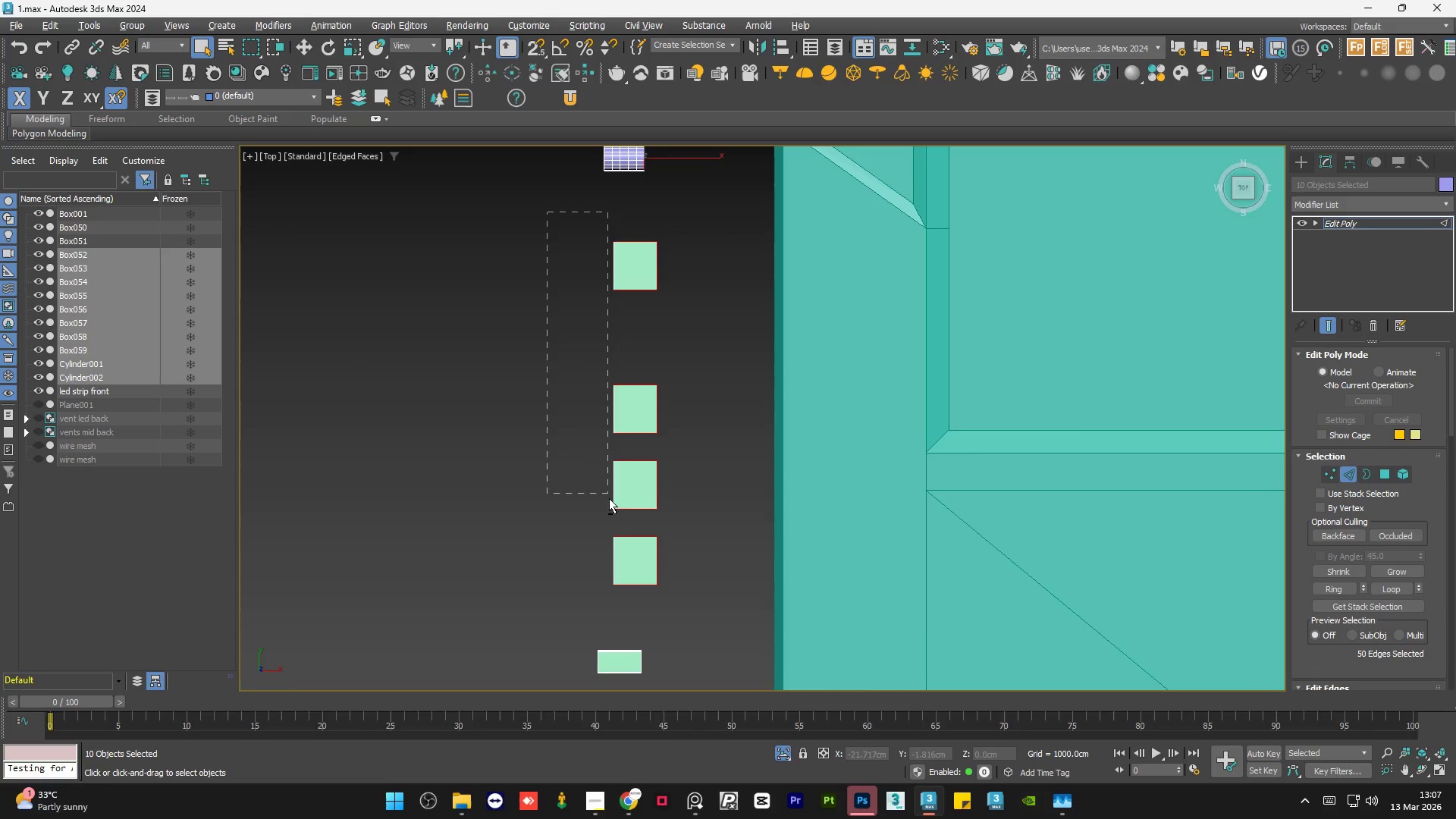 
hold_key(key=ControlLeft, duration=0.36)
 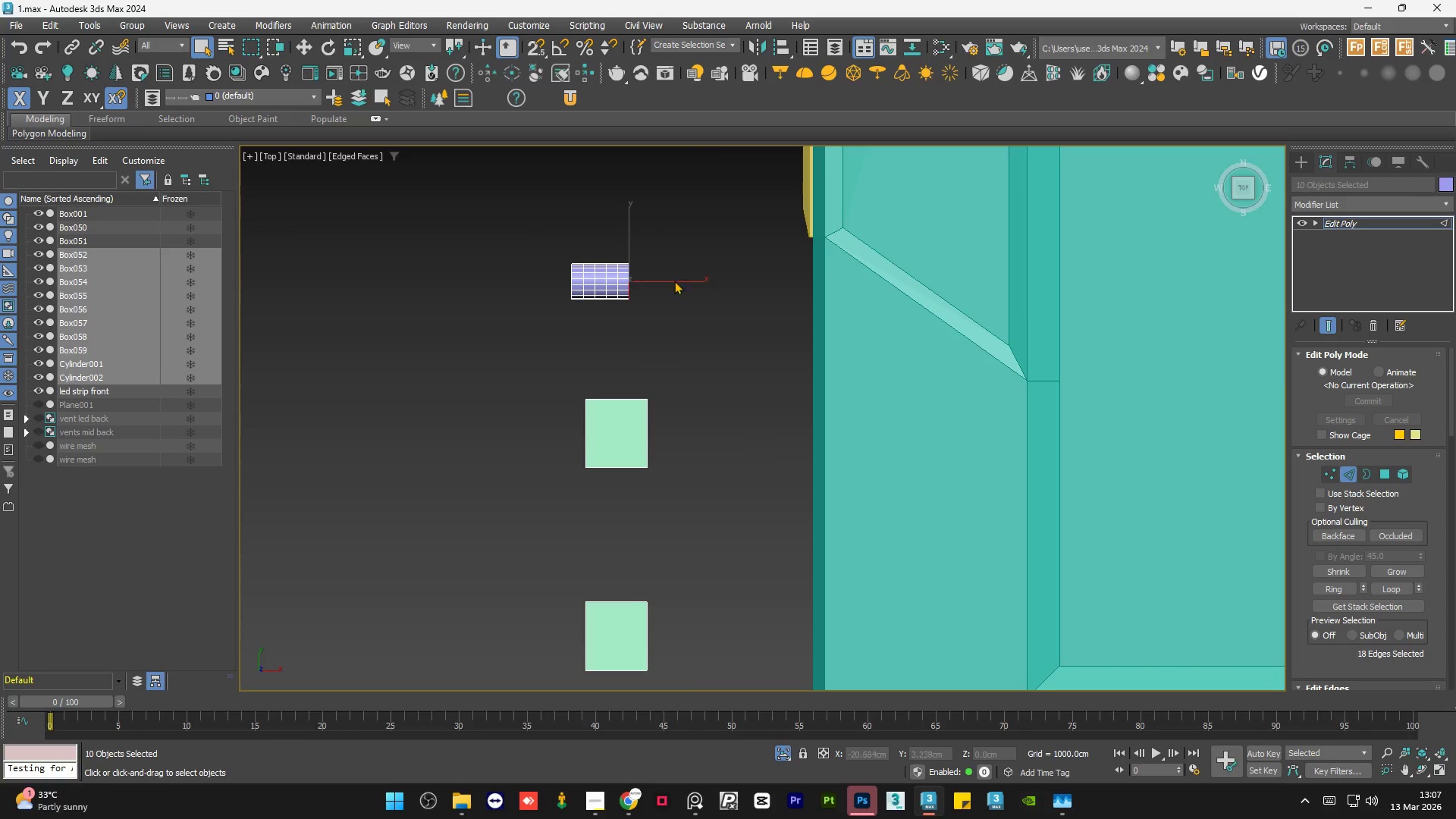 
scroll: coordinate [641, 277], scroll_direction: down, amount: 2.0
 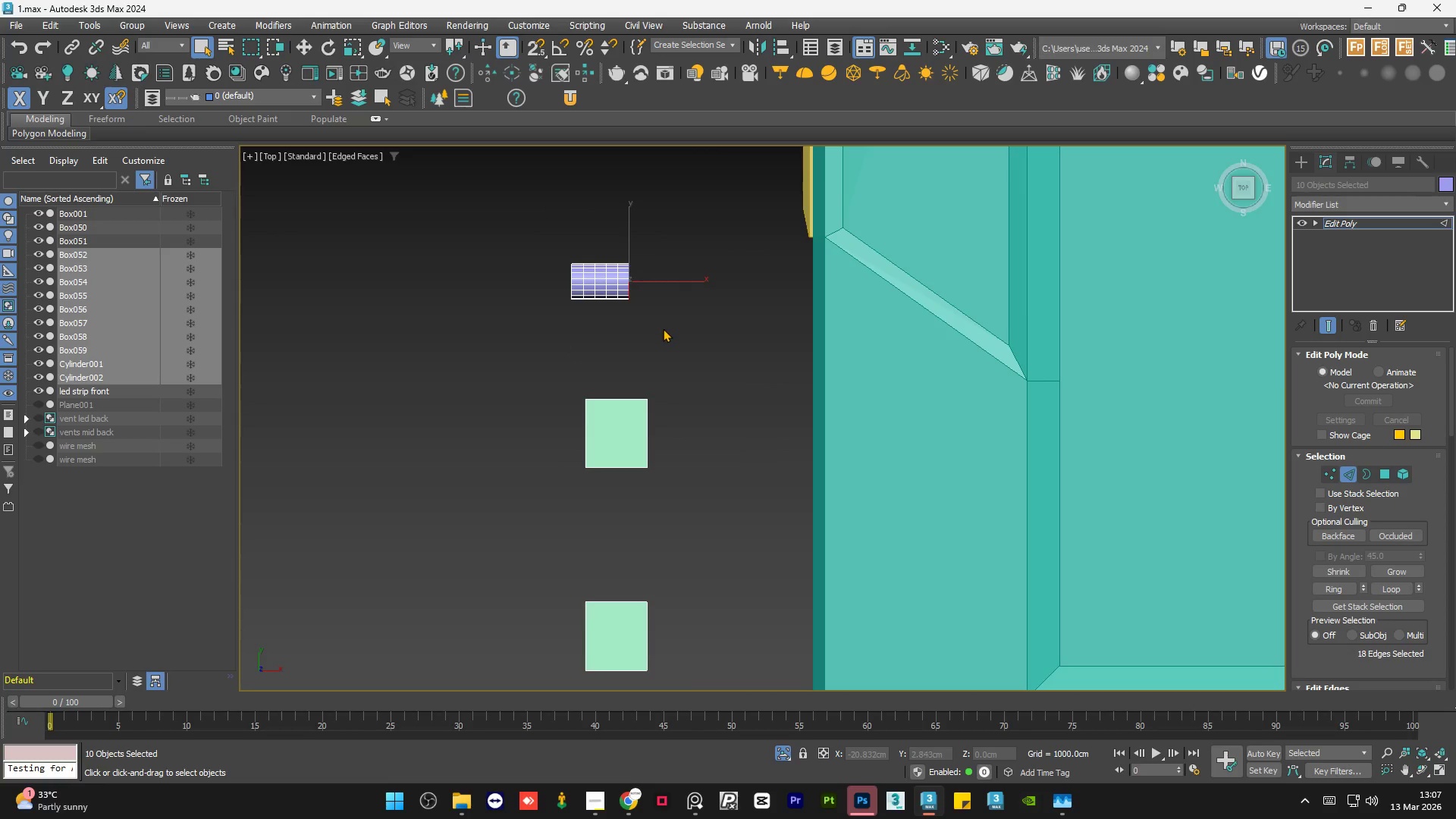 
hold_key(key=ControlLeft, duration=1.23)
 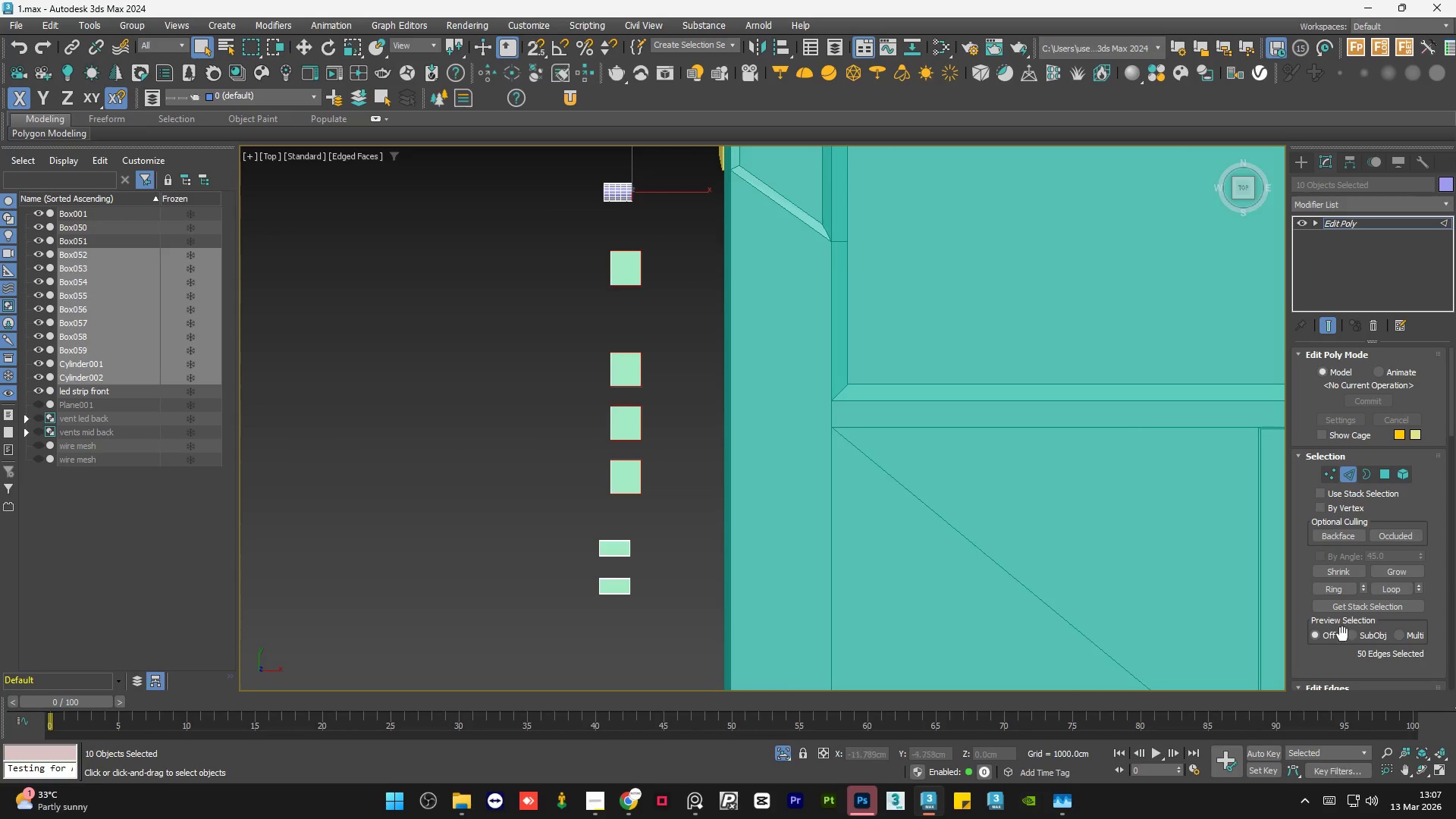 
scroll: coordinate [685, 322], scroll_direction: down, amount: 2.0
 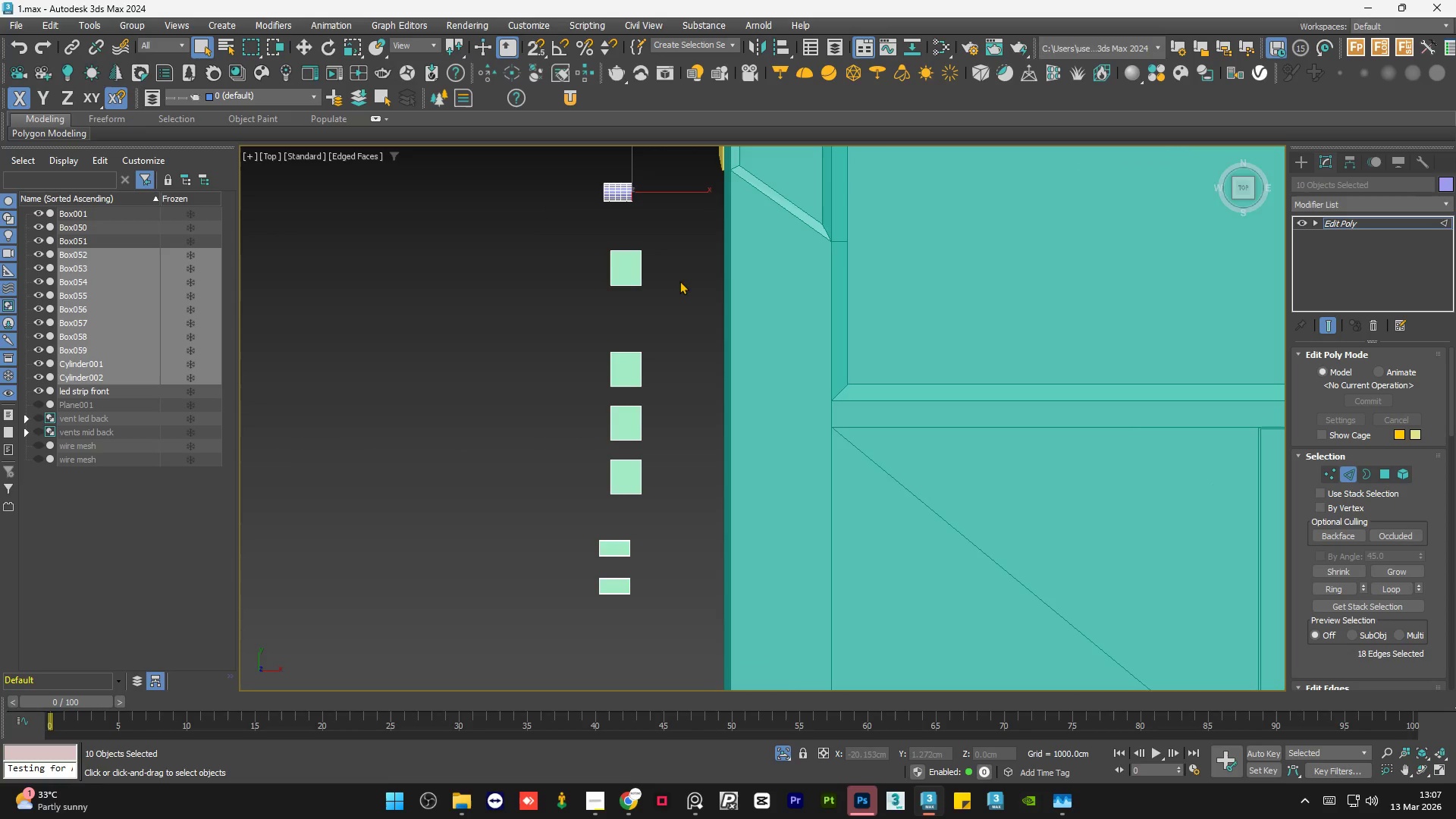 
left_click_drag(start_coordinate=[686, 218], to_coordinate=[639, 512])
 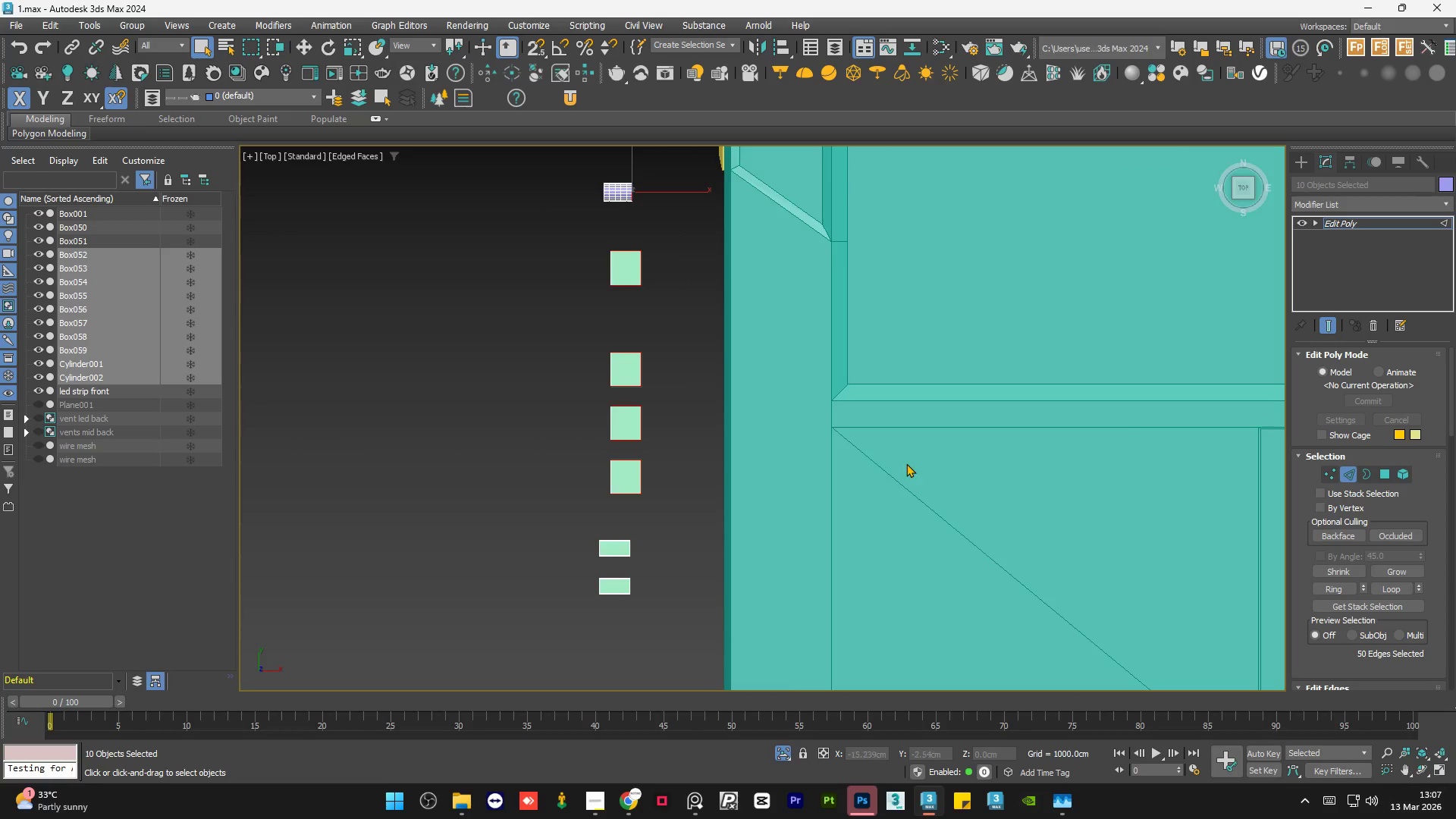 
scroll: coordinate [603, 274], scroll_direction: up, amount: 1.0
 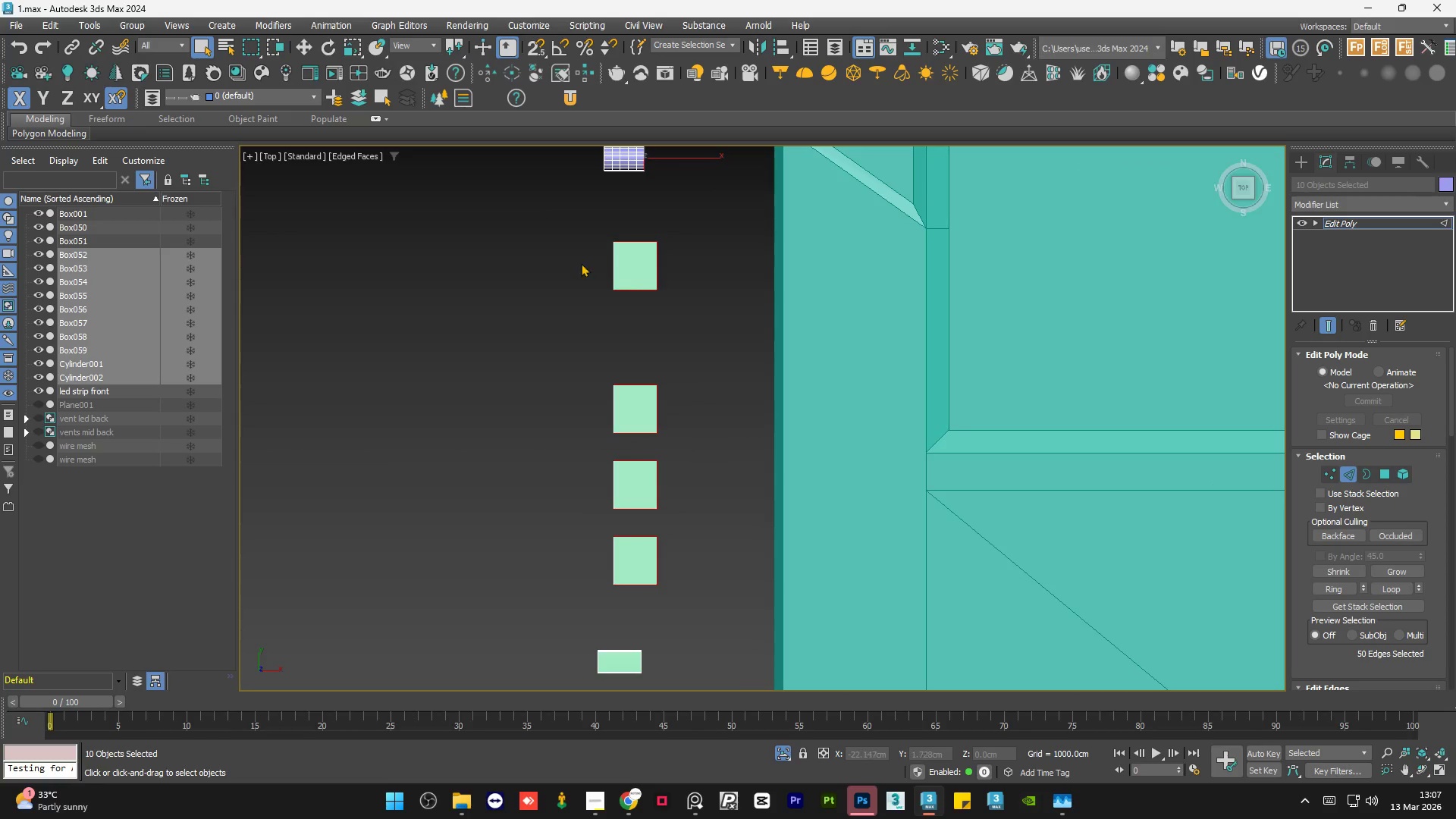 
hold_key(key=AltLeft, duration=1.5)
left_click_drag(start_coordinate=[548, 213], to_coordinate=[633, 615])
 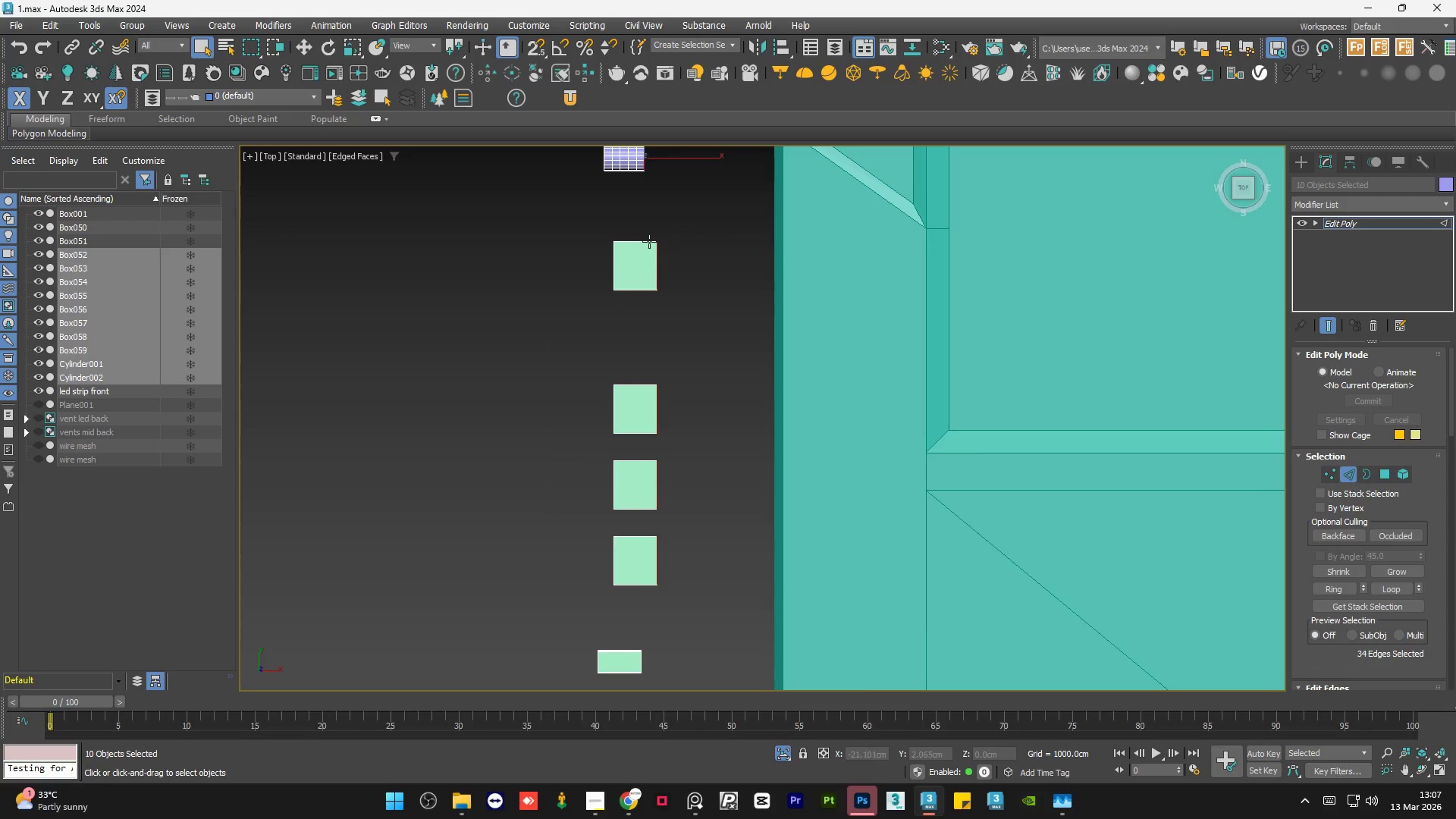 
scroll: coordinate [648, 244], scroll_direction: down, amount: 2.0
 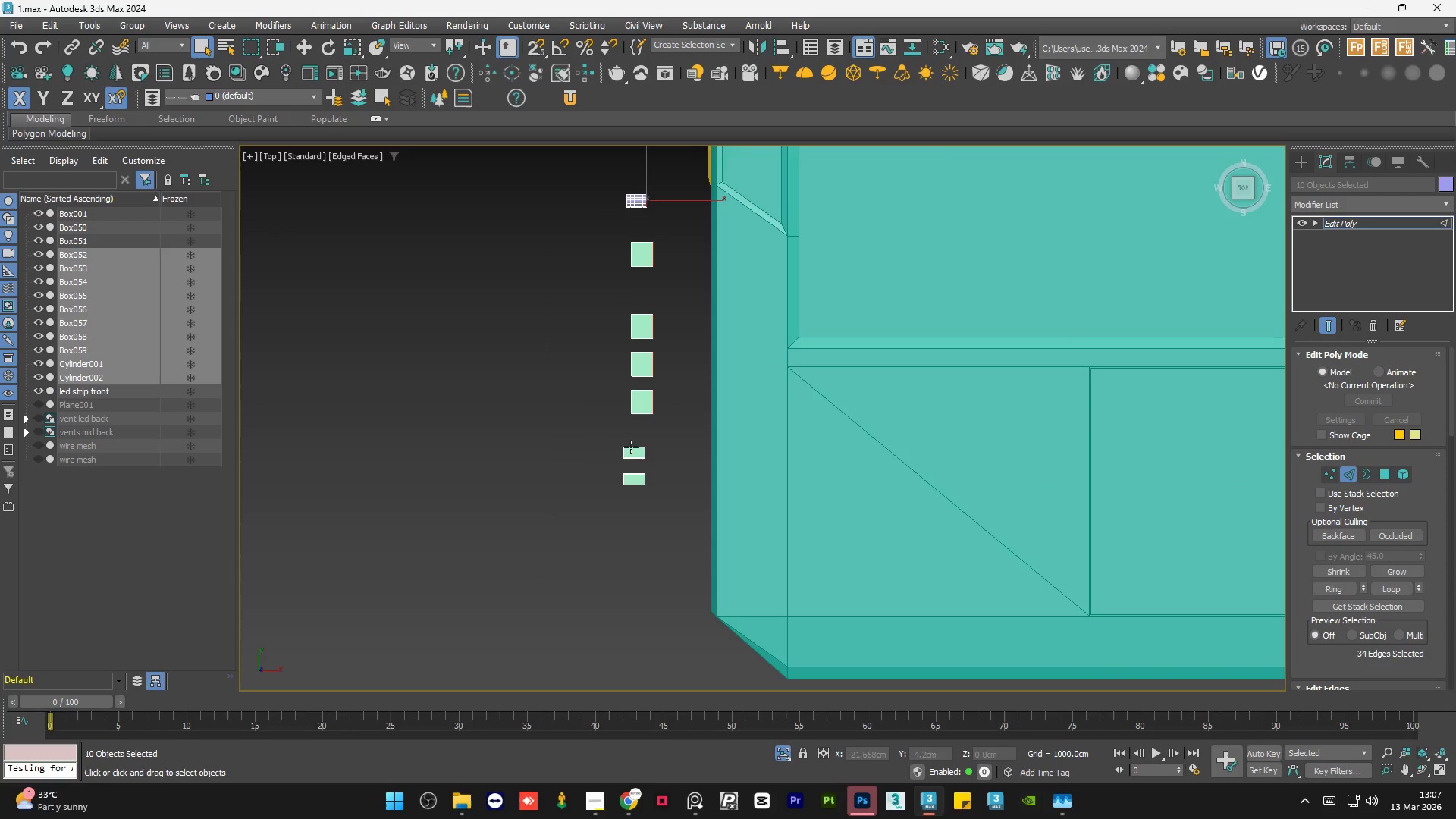 
hold_key(key=ControlLeft, duration=1.01)
 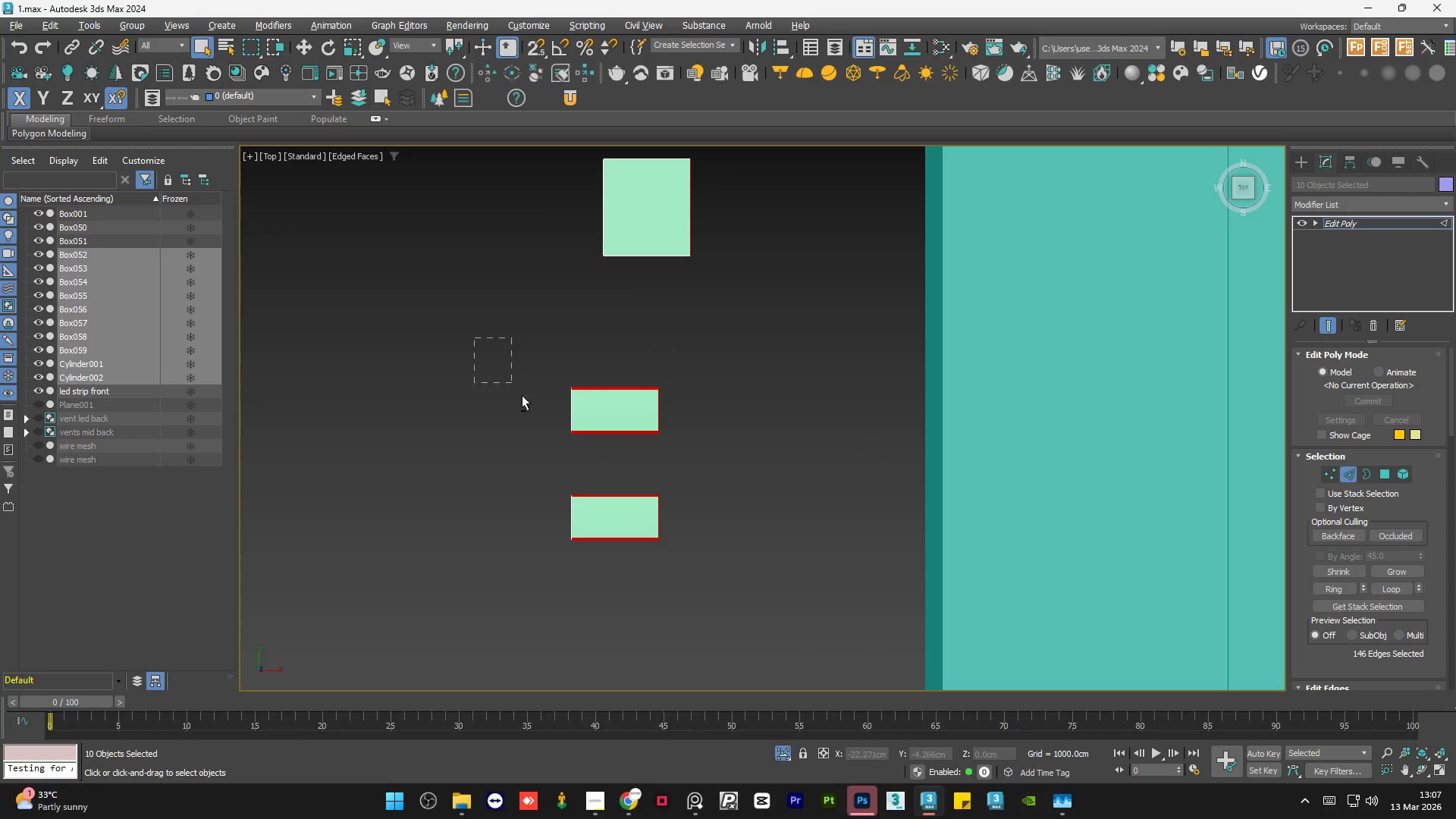 
scroll: coordinate [642, 466], scroll_direction: up, amount: 4.0
 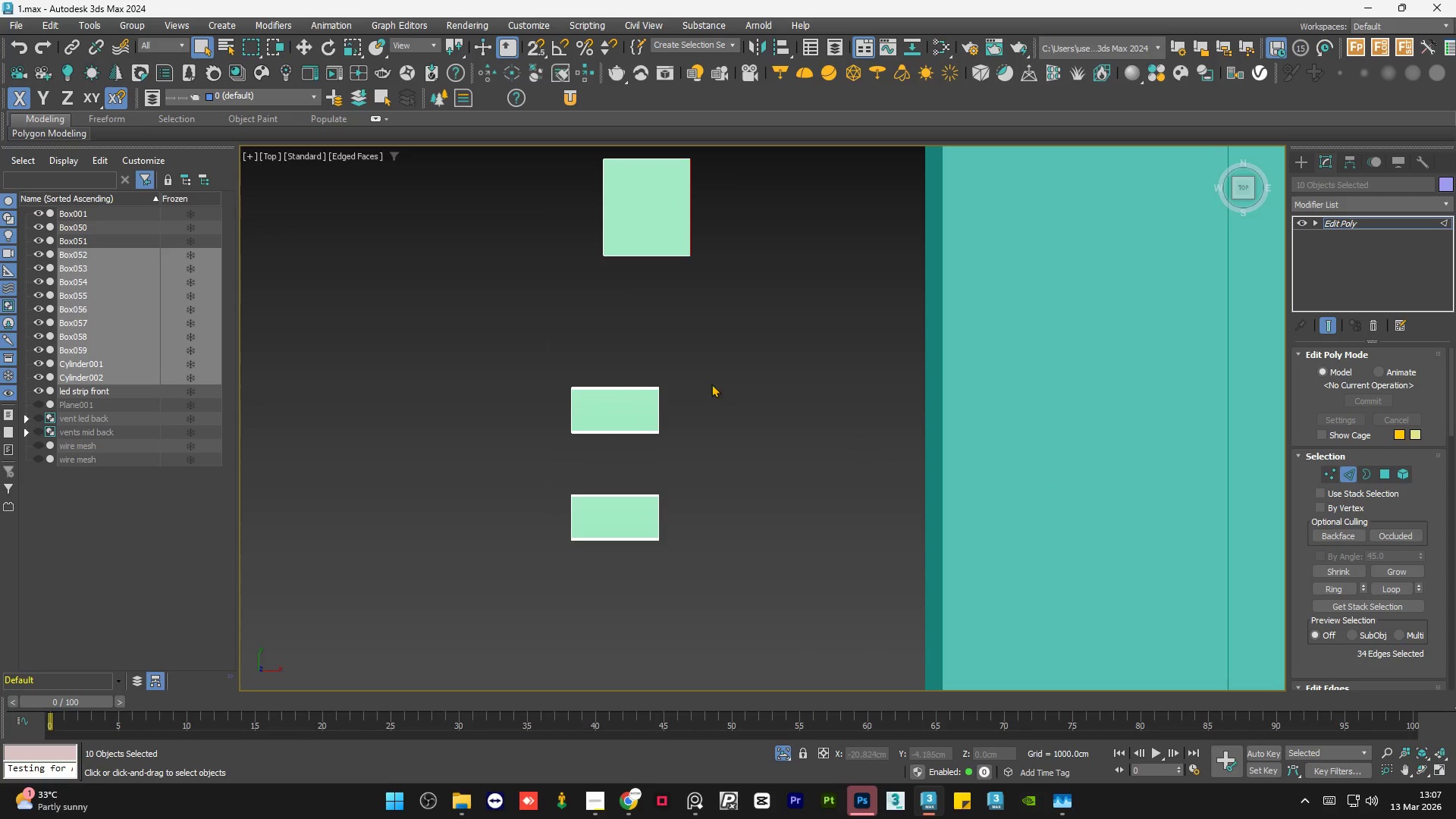 
left_click_drag(start_coordinate=[720, 344], to_coordinate=[628, 582])
 